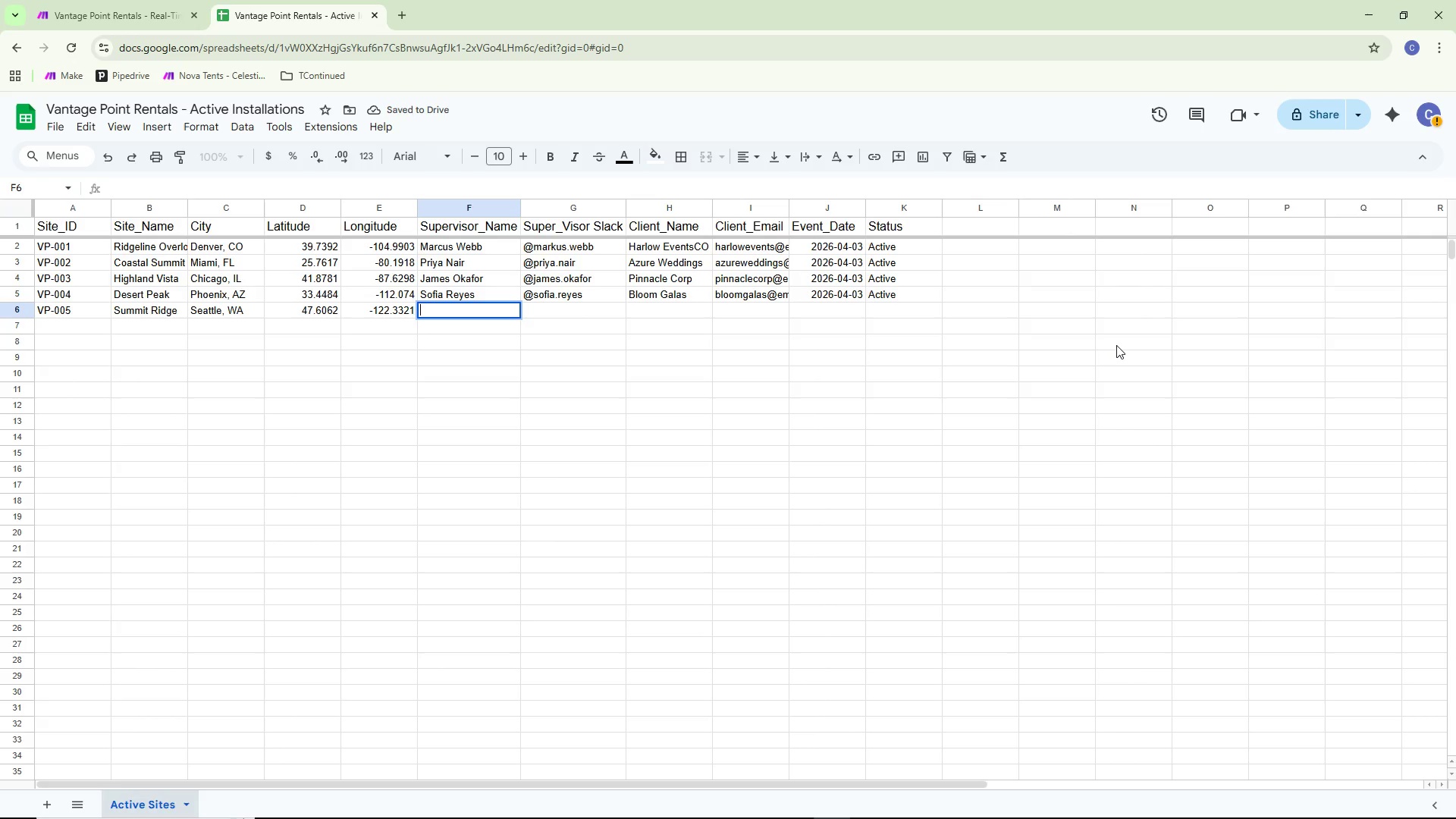 
type(Tom Briggs)
 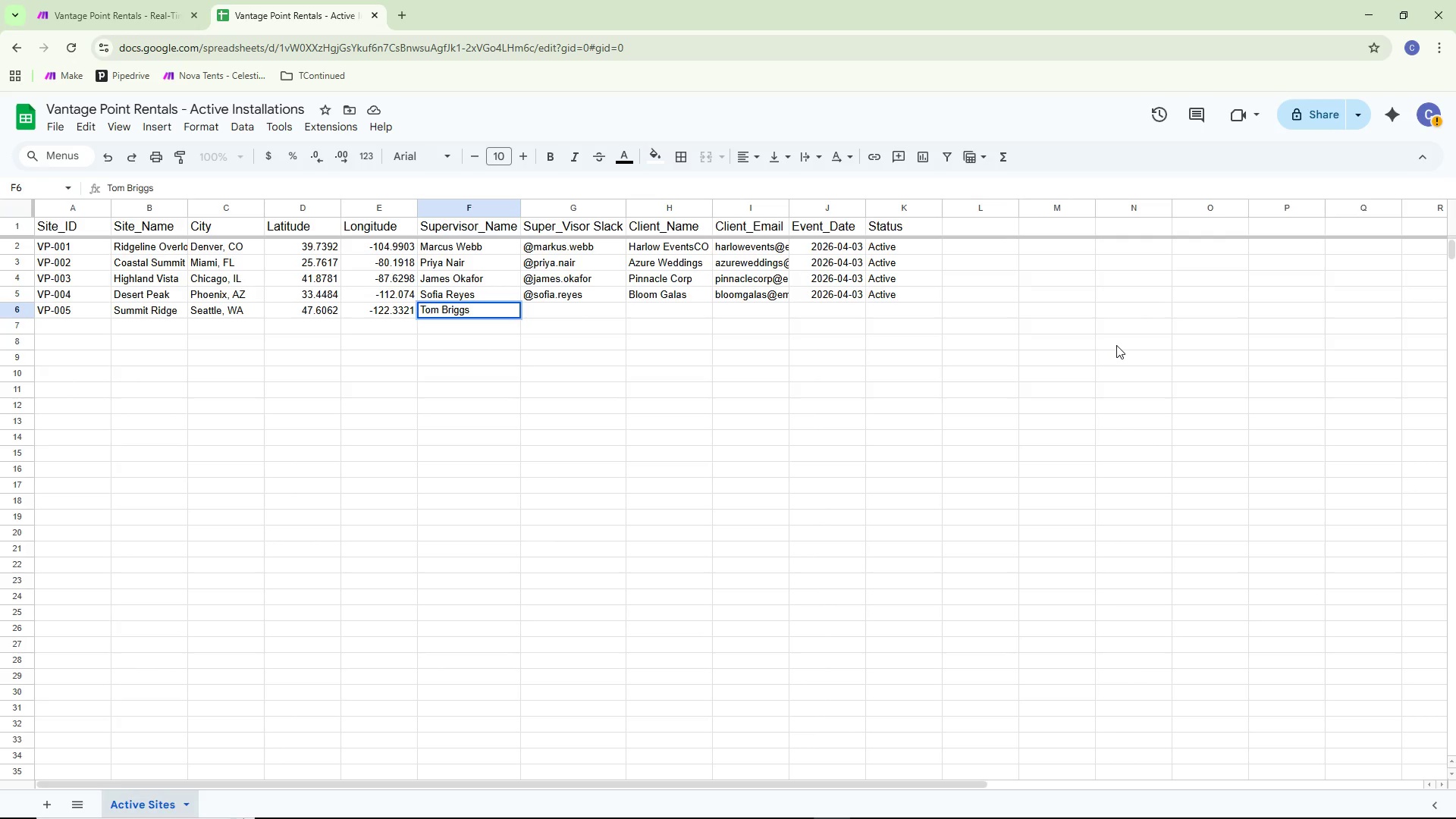 
key(Enter)
 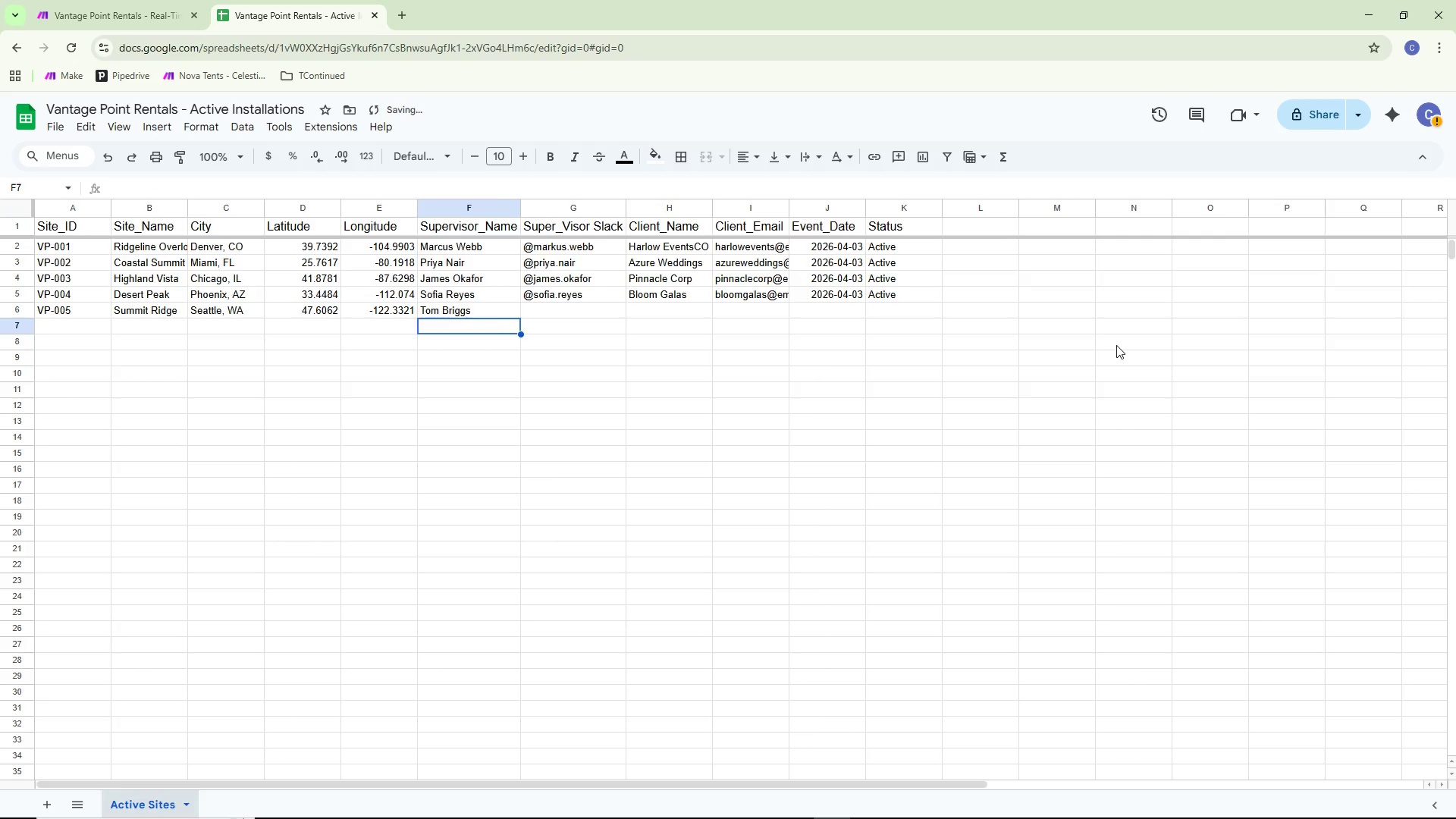 
key(ArrowRight)
 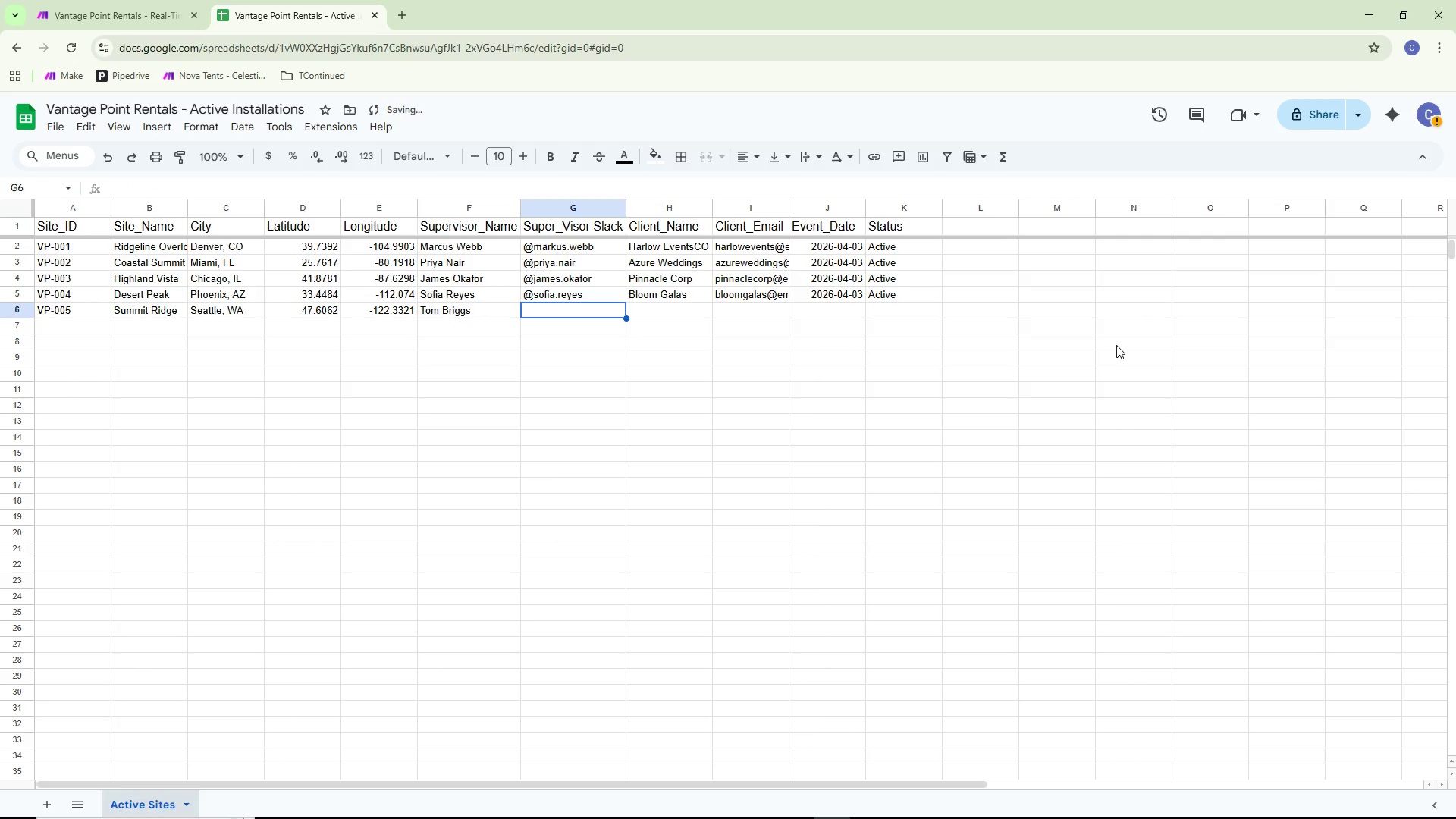 
key(ArrowUp)
 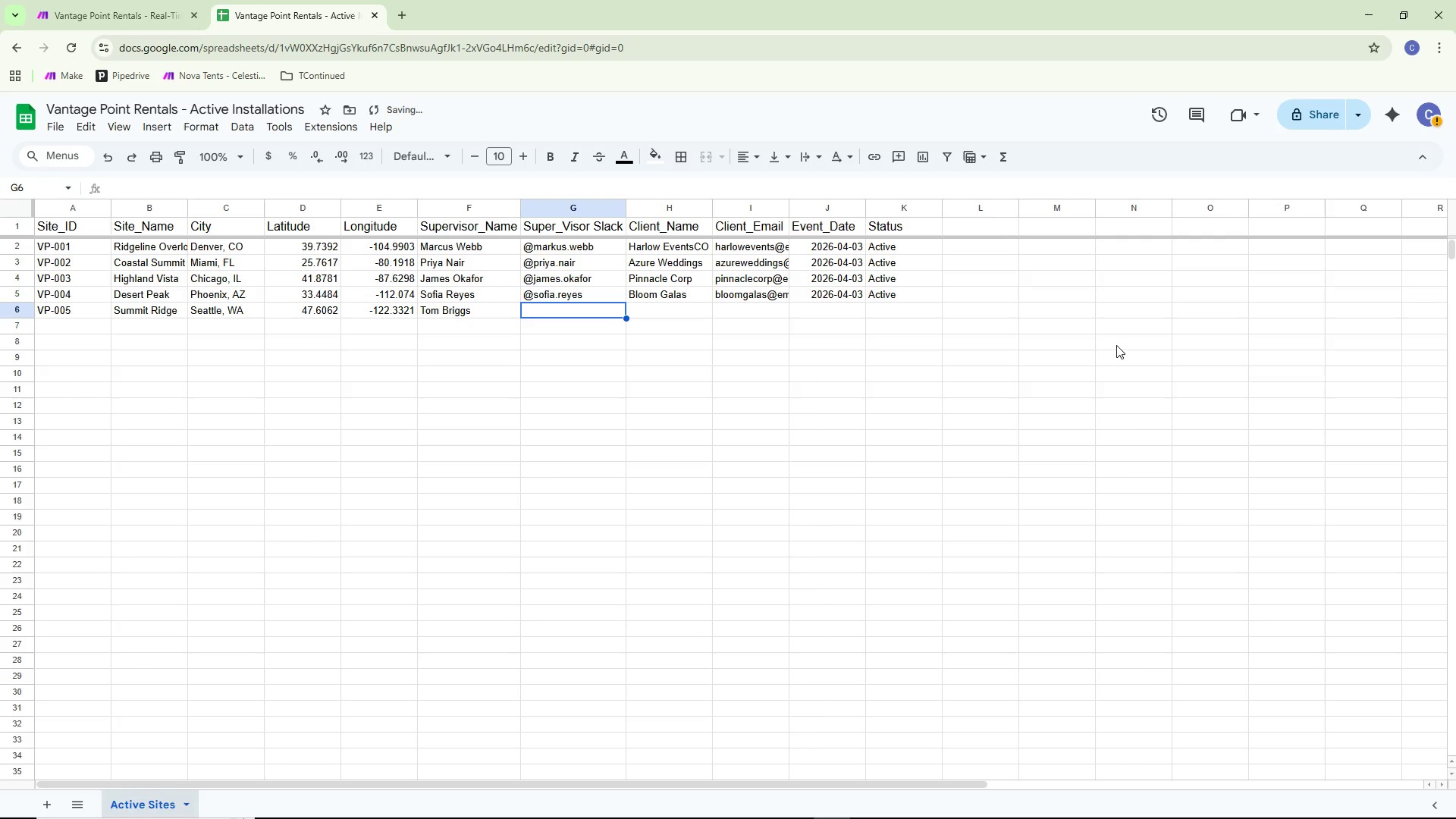 
key(Enter)
 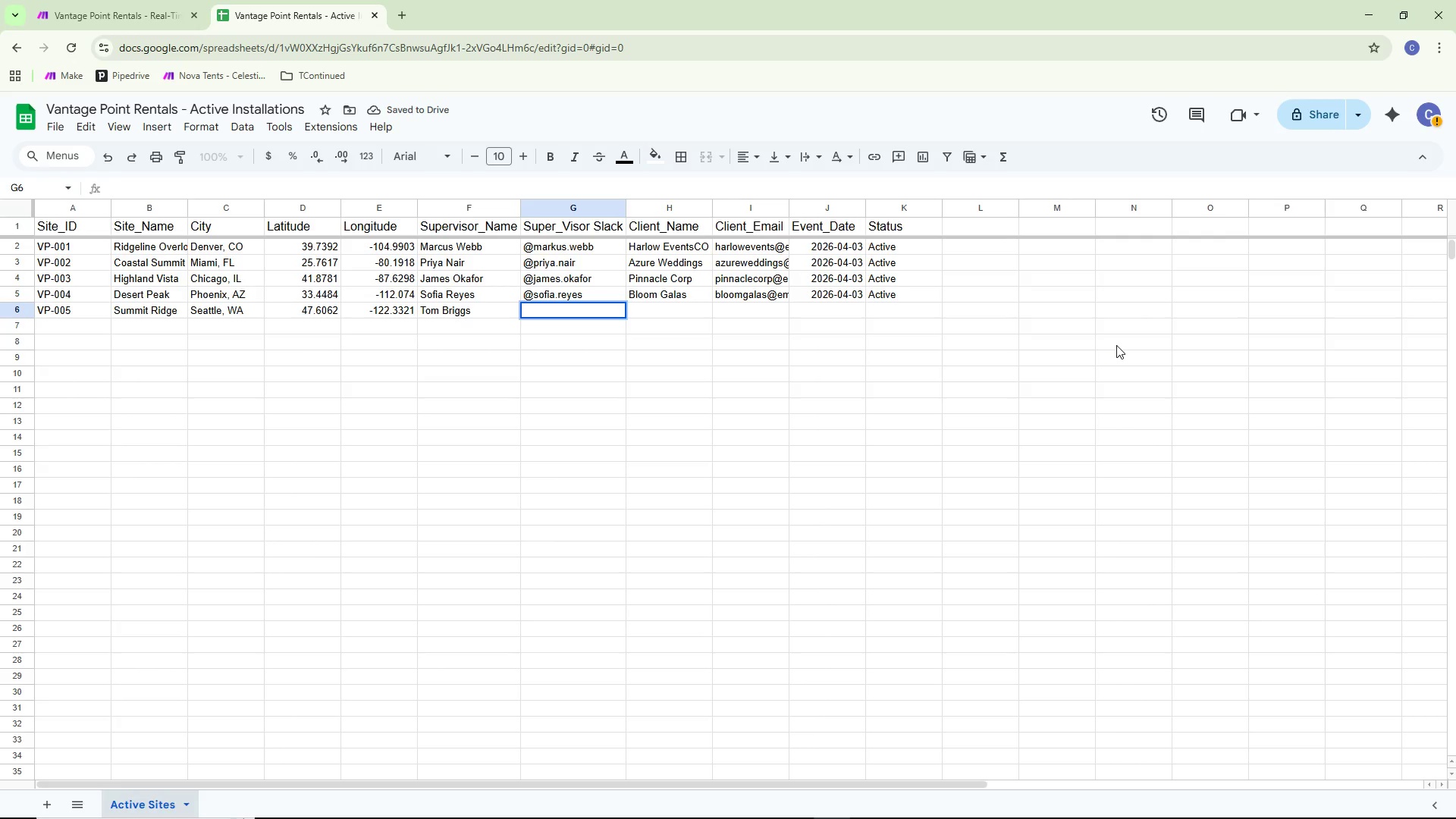 
type(tom.)
key(Backspace)
key(Backspace)
key(Backspace)
key(Backspace)
type(@tom.briggs)
 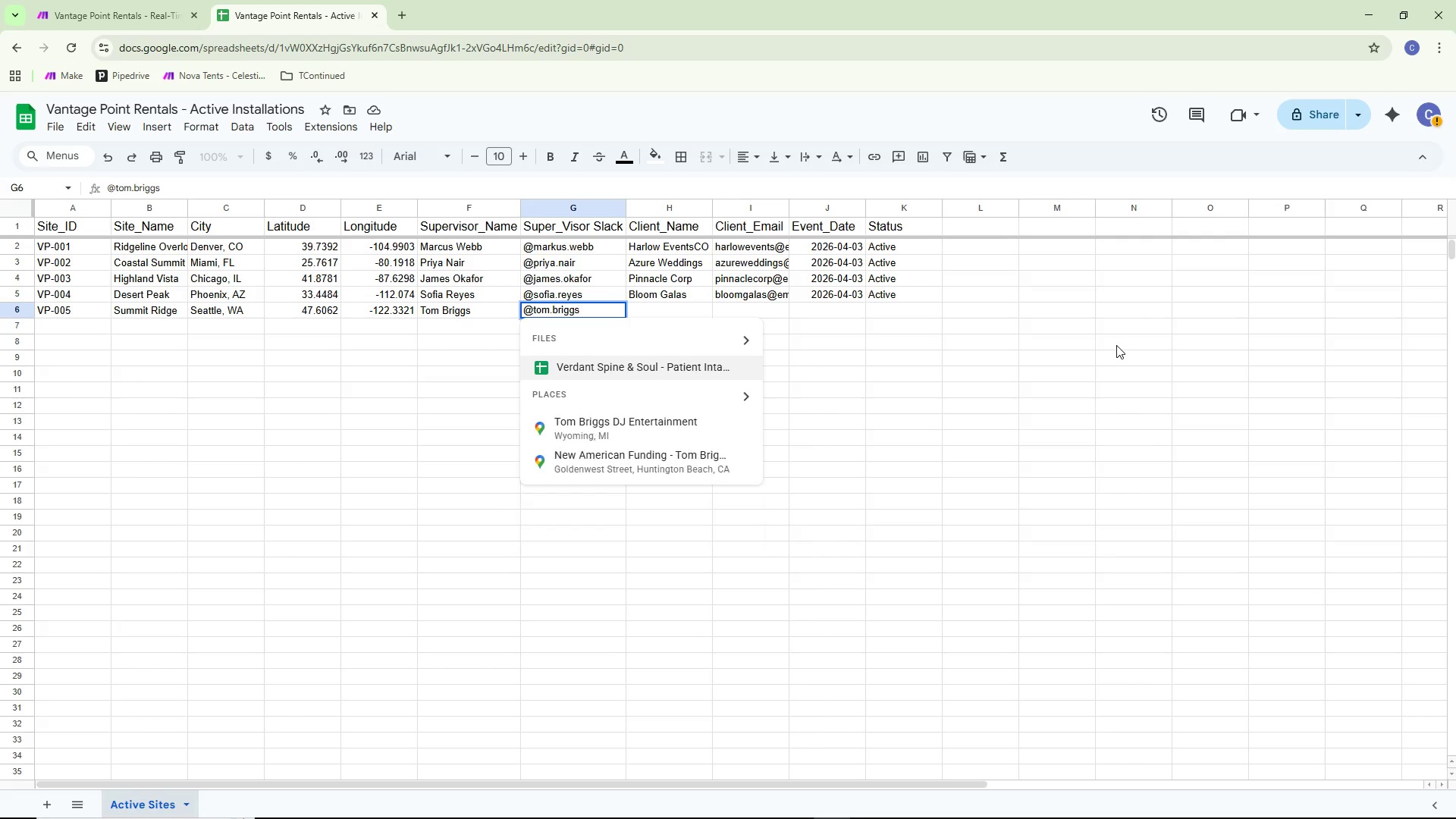 
left_click([789, 379])
 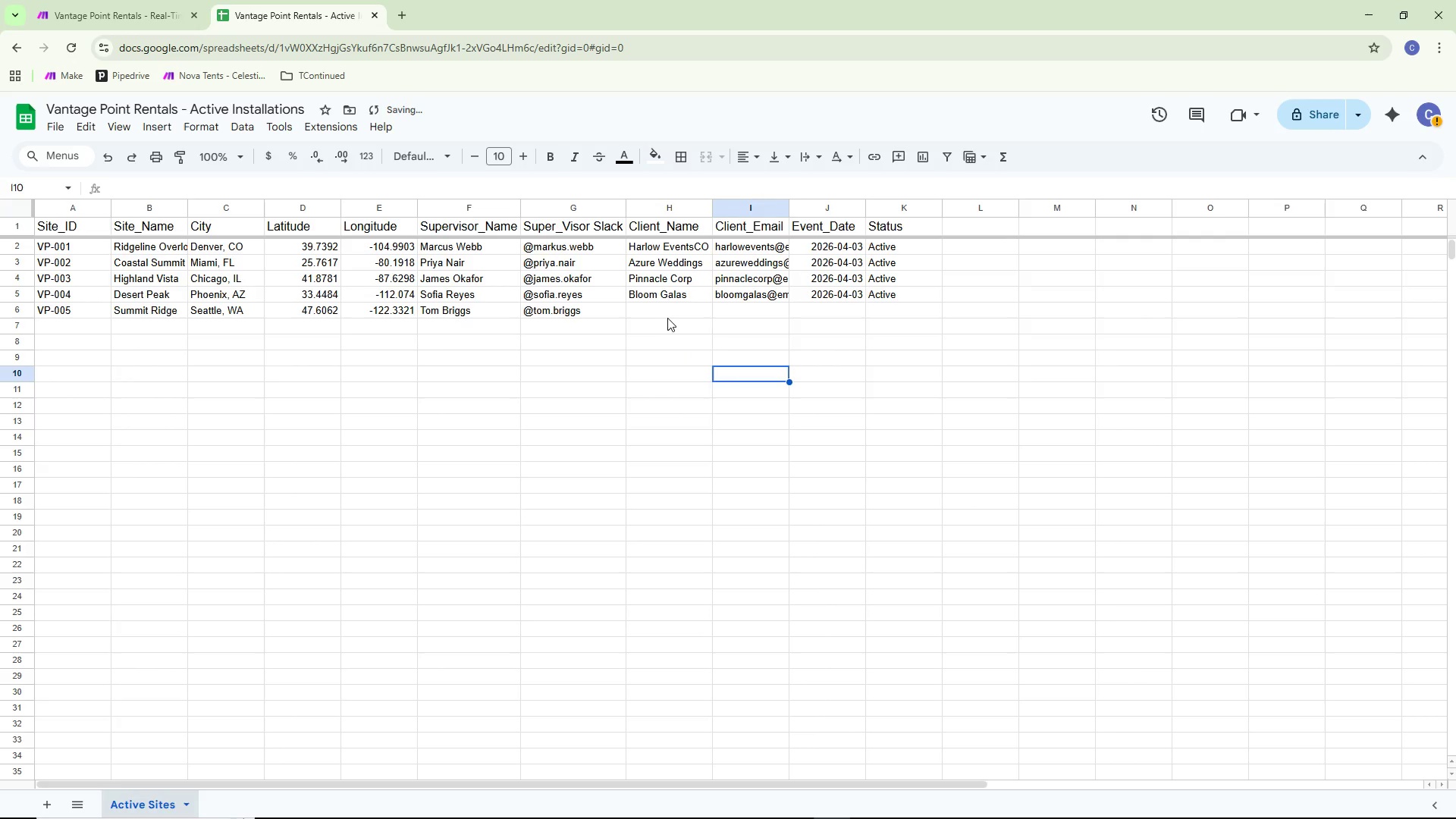 
double_click([670, 315])
 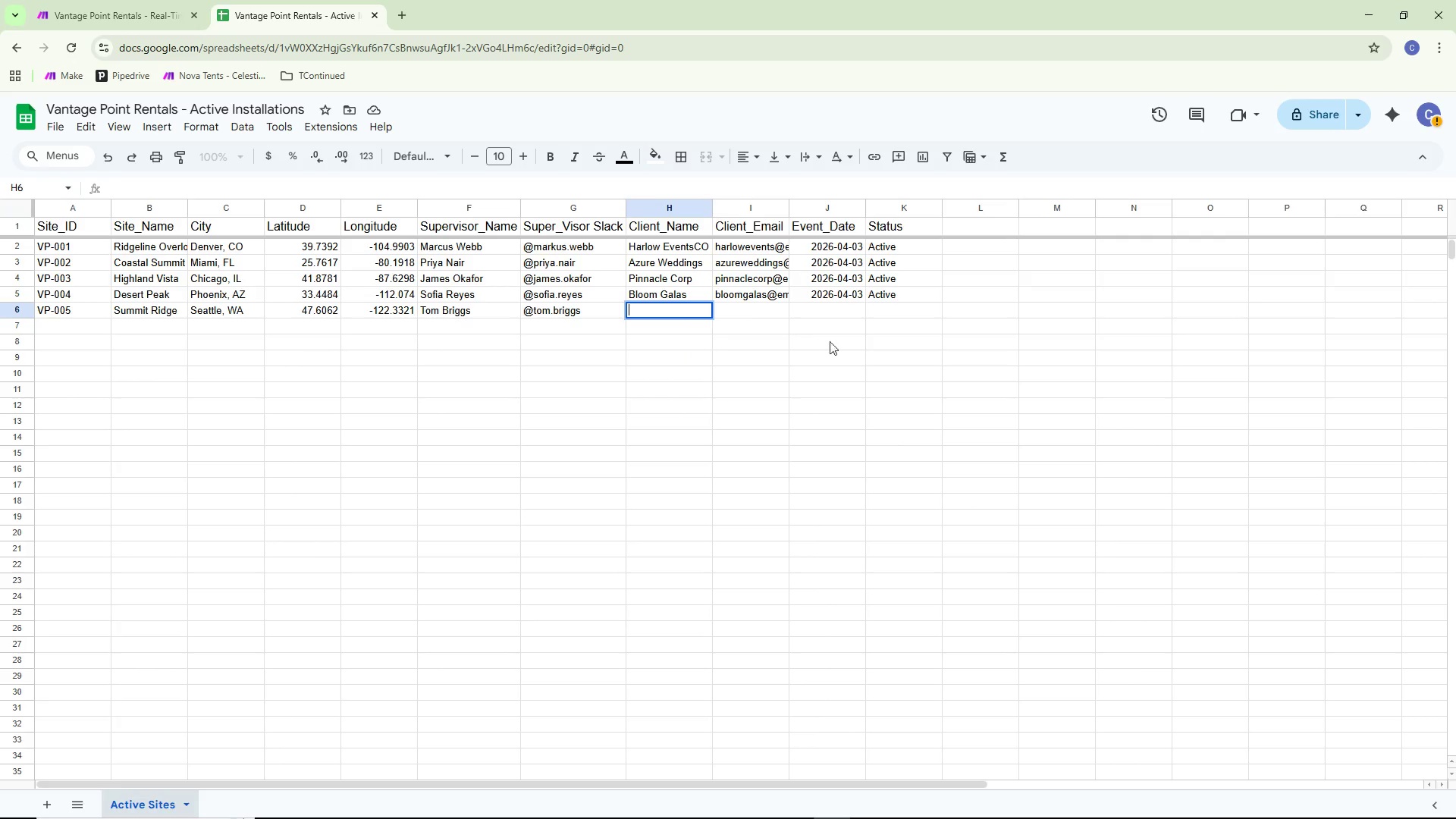 
wait(7.49)
 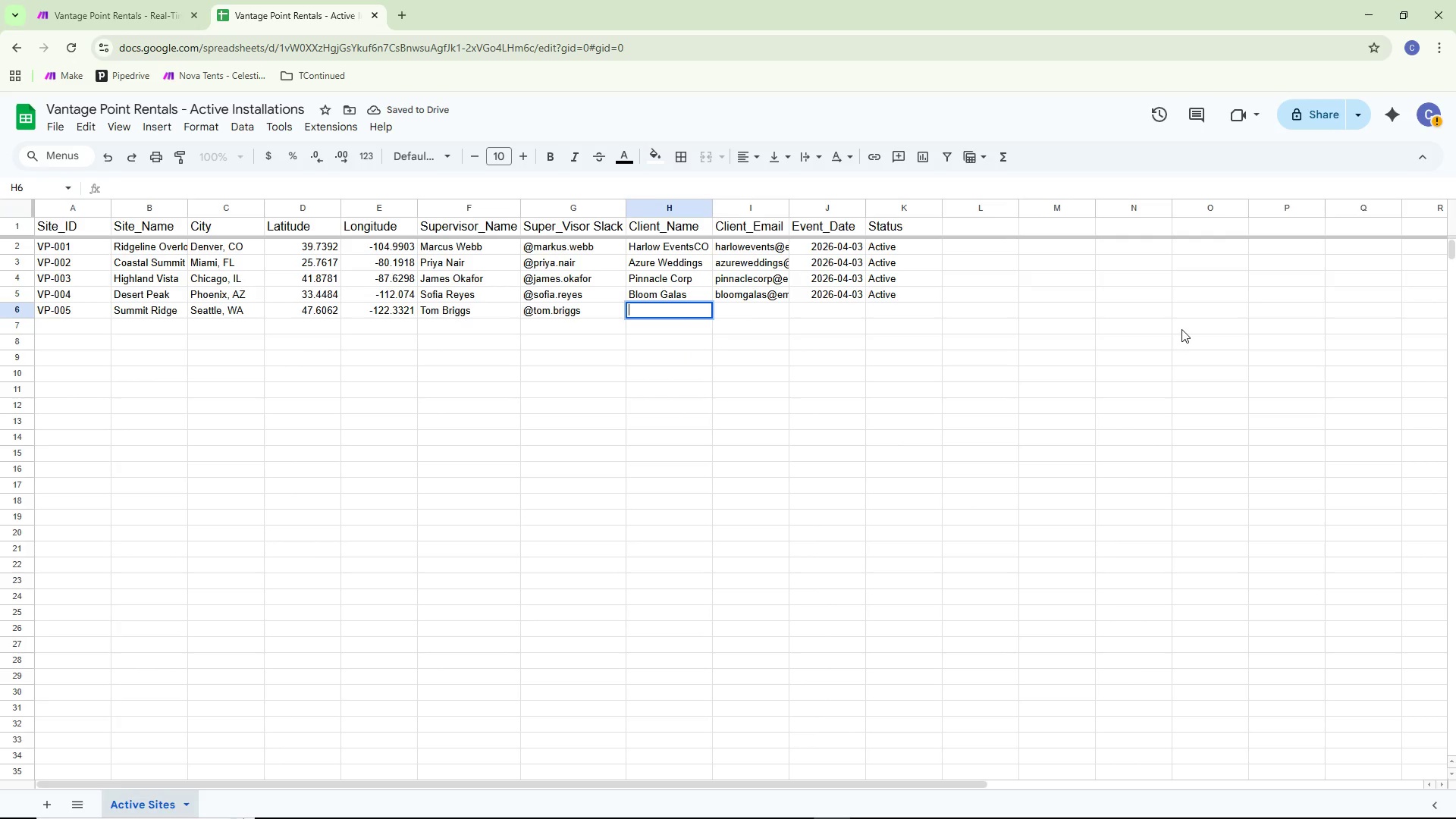 
type(Cascade Events)
 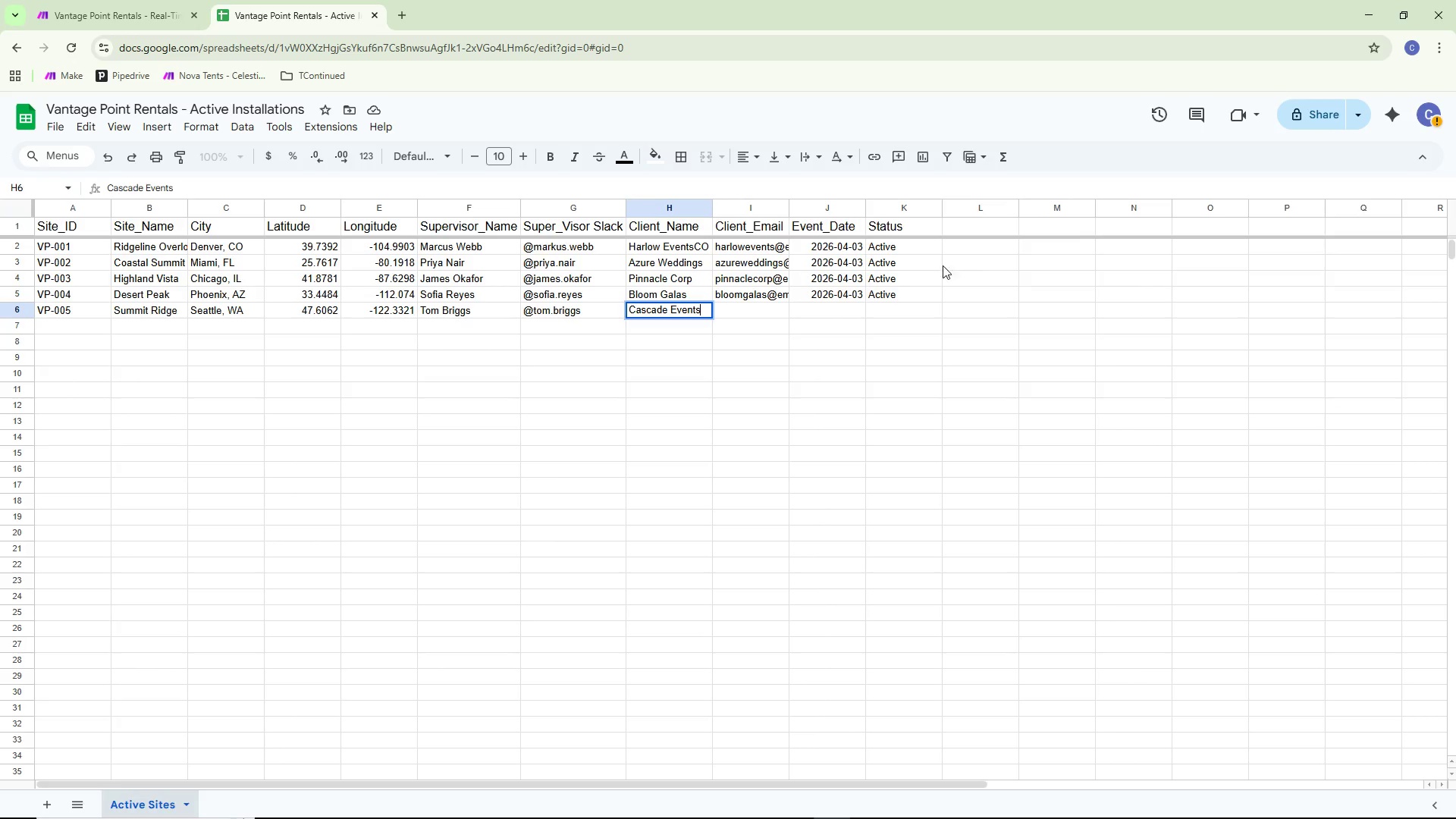 
double_click([780, 309])
 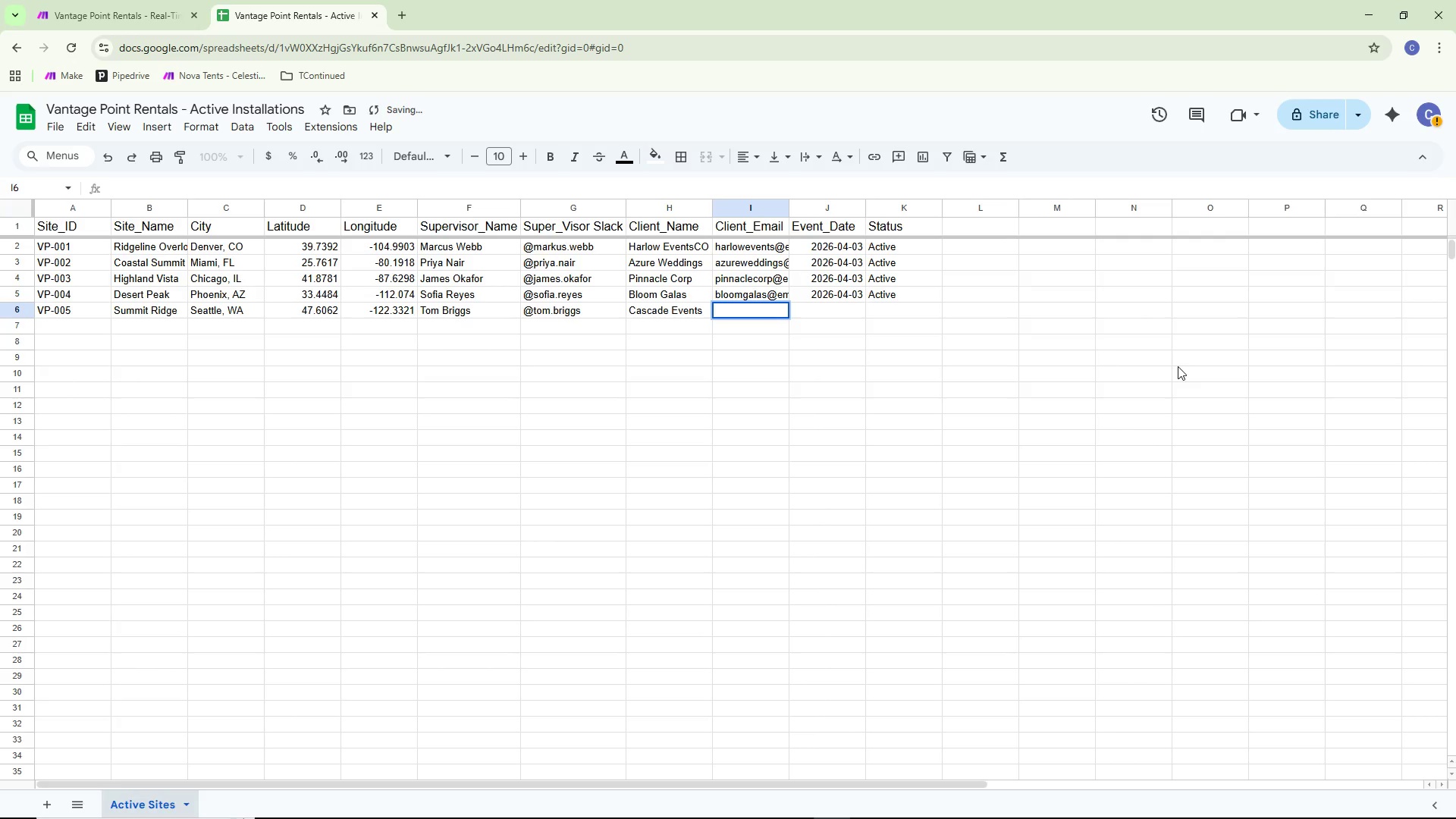 
type(cascadeevents2em)
key(Backspace)
key(Backspace)
key(Backspace)
type(@email.com)
 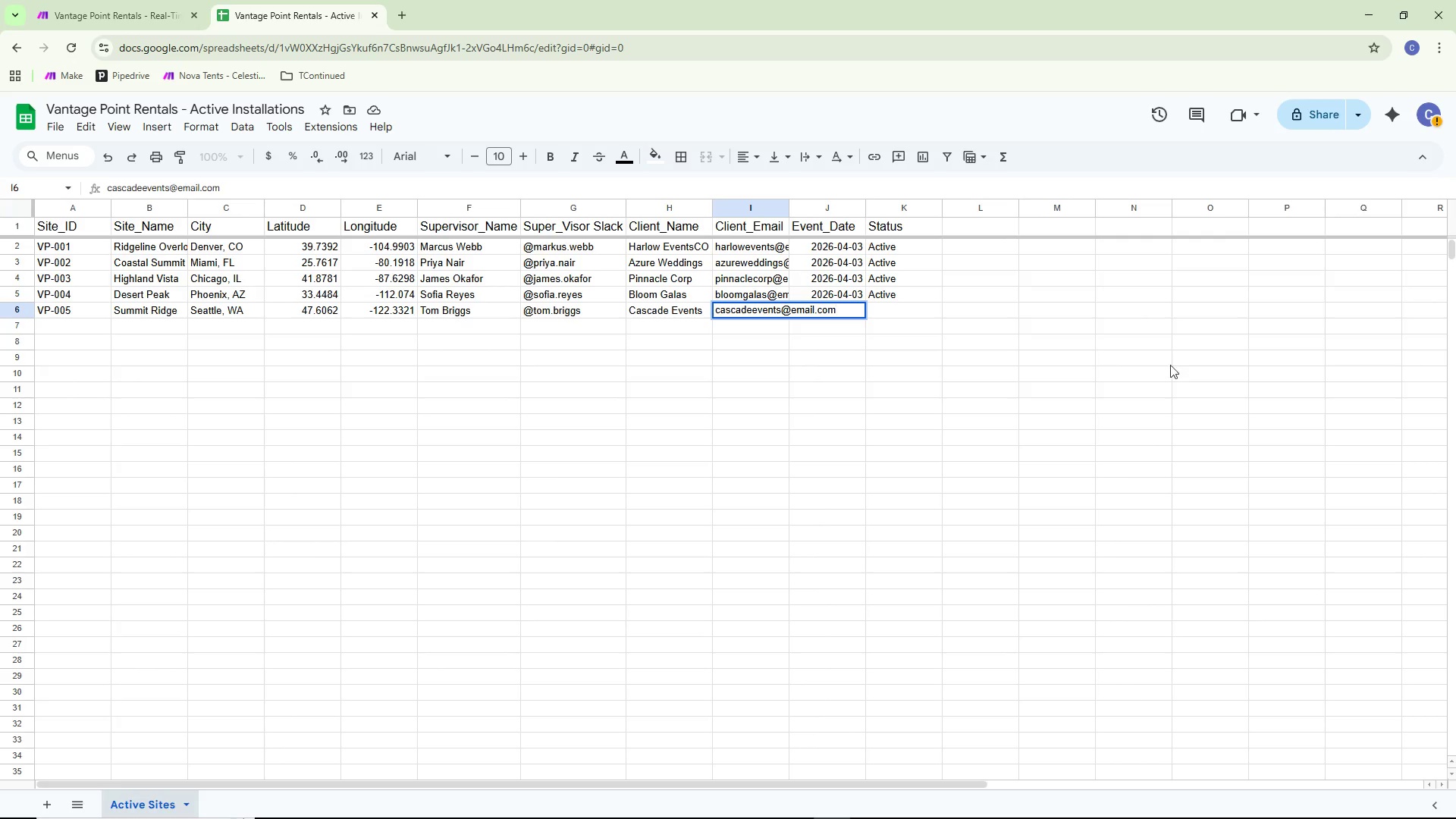 
left_click([858, 397])
 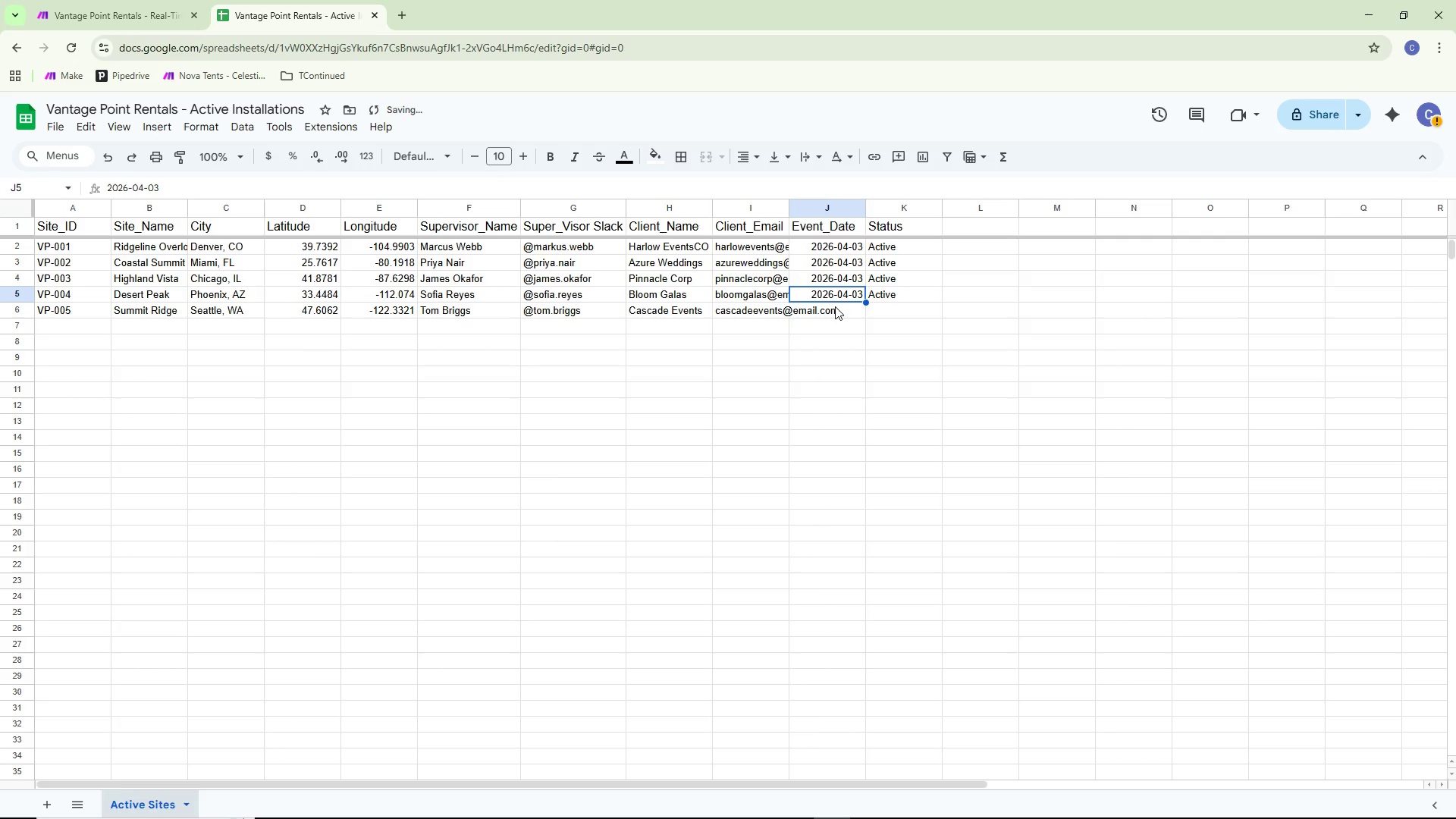 
triple_click([833, 309])
 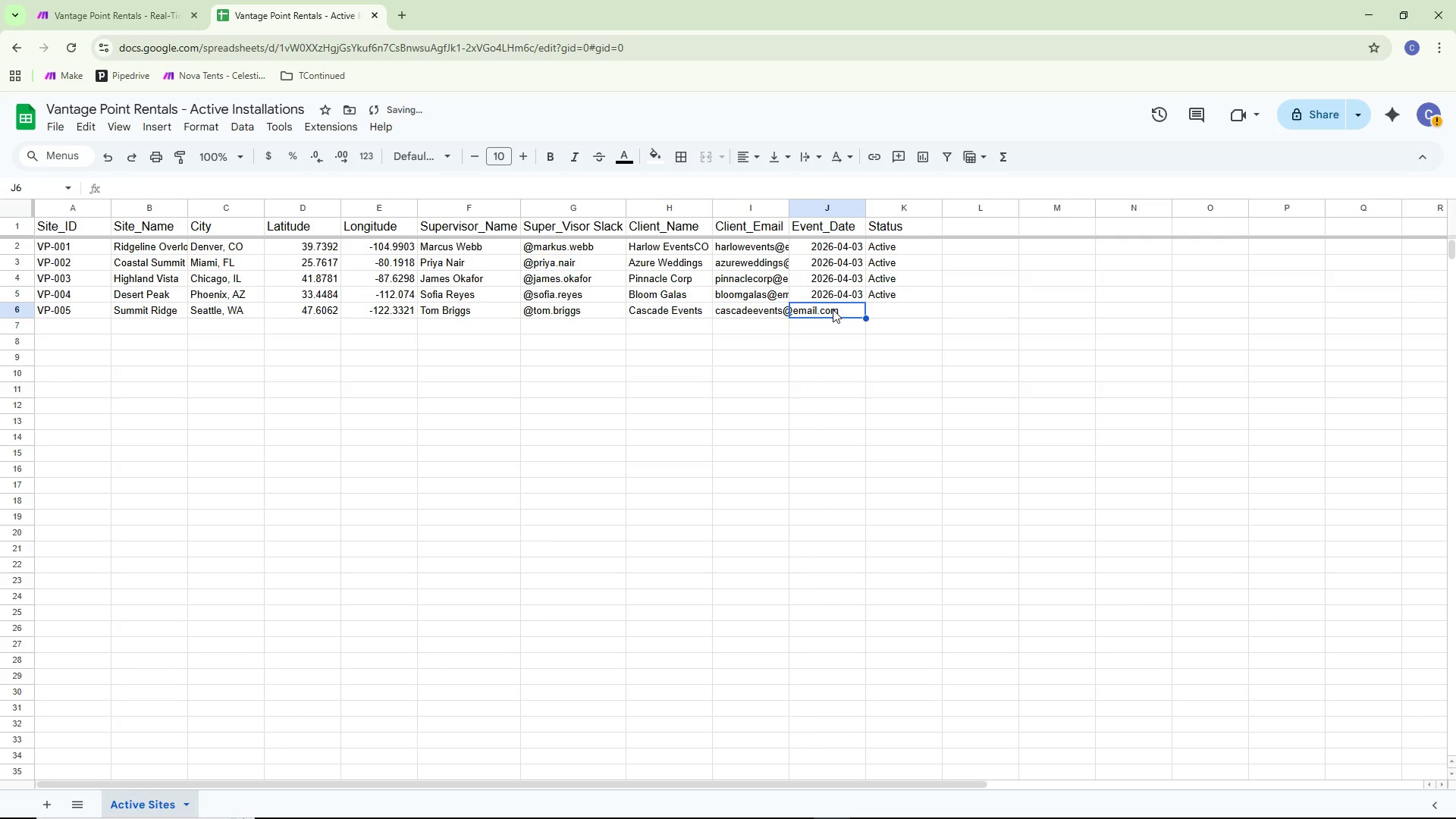 
triple_click([833, 309])
 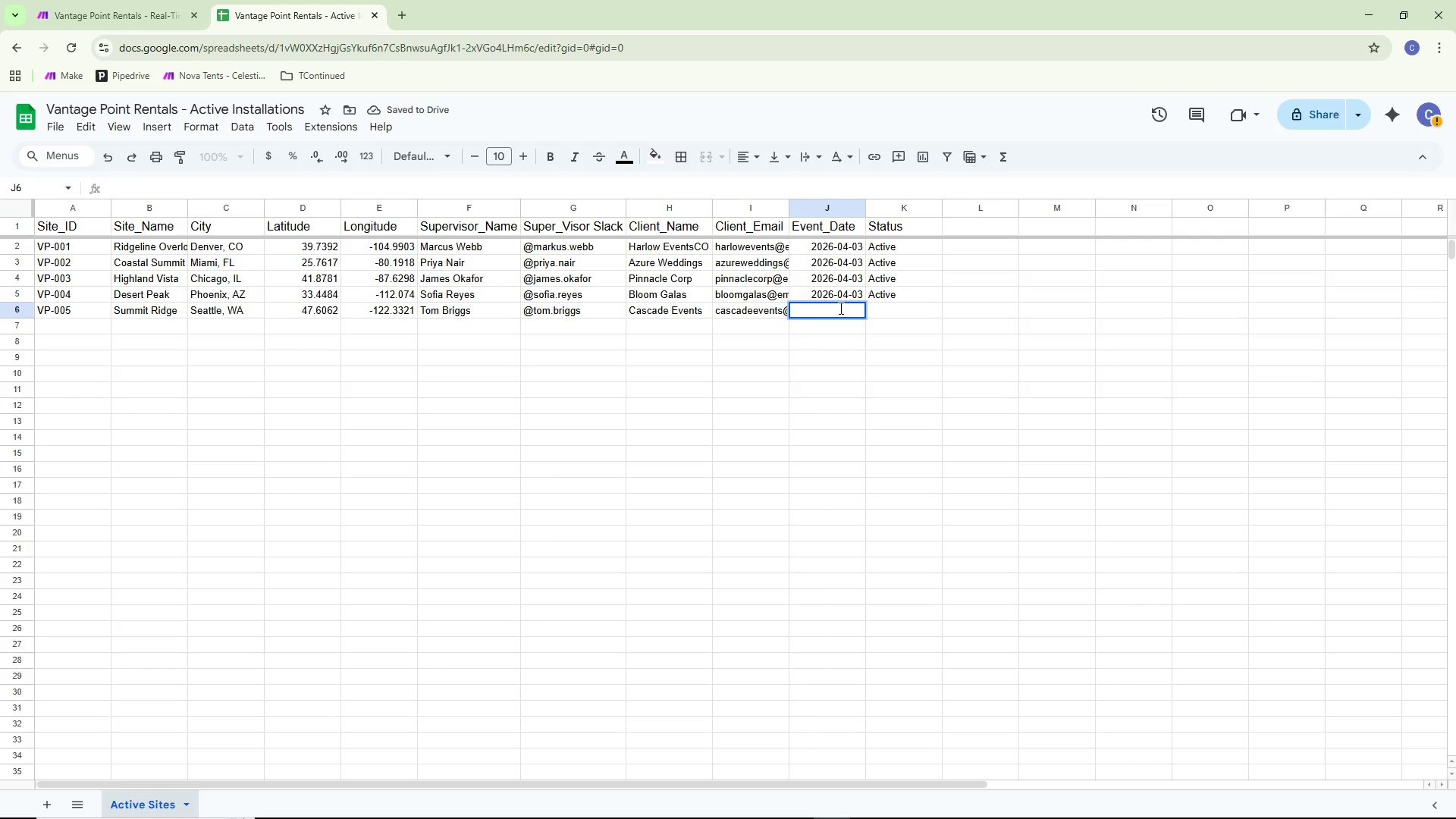 
type(2026-04-03)
 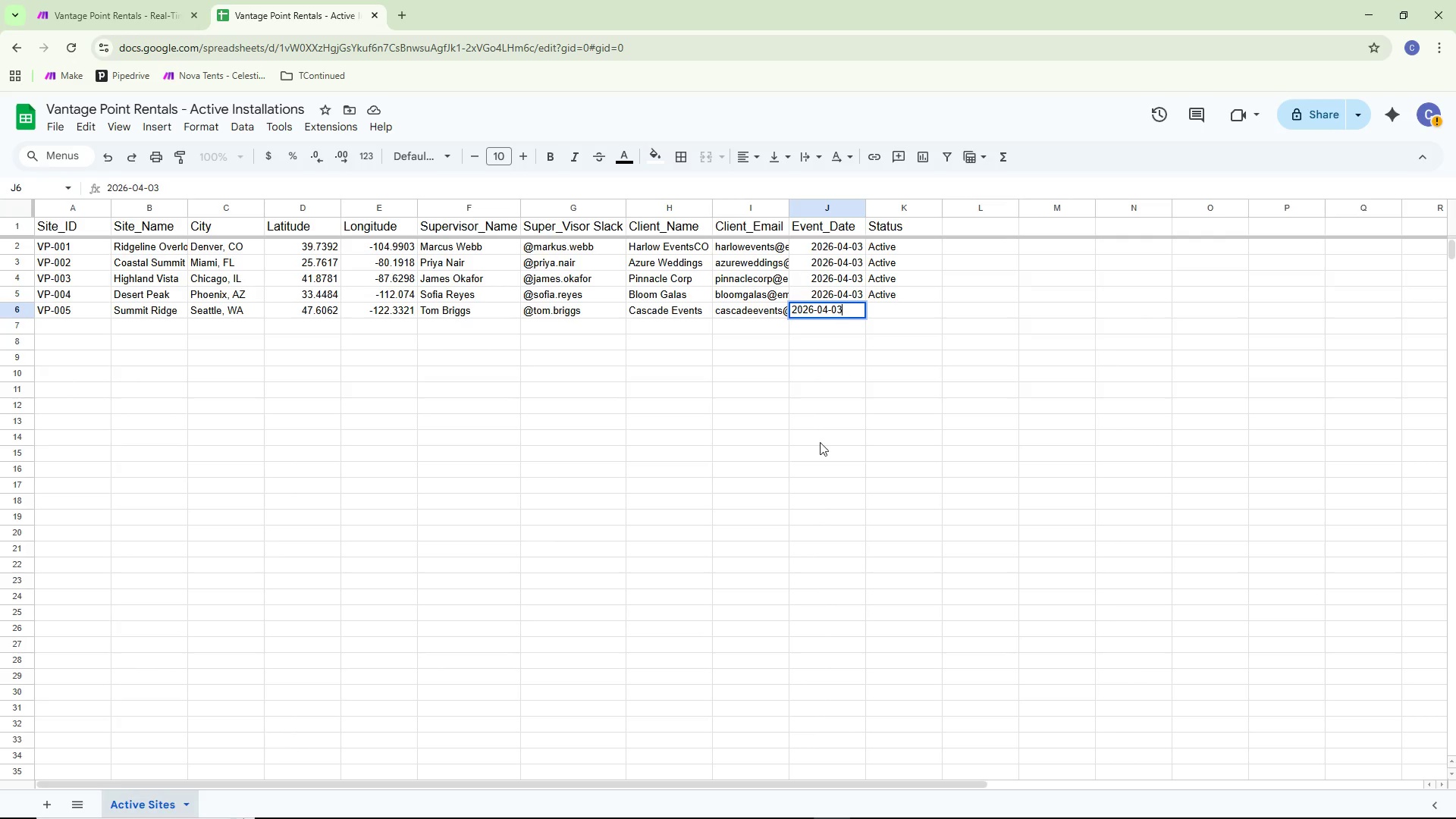 
left_click([819, 443])
 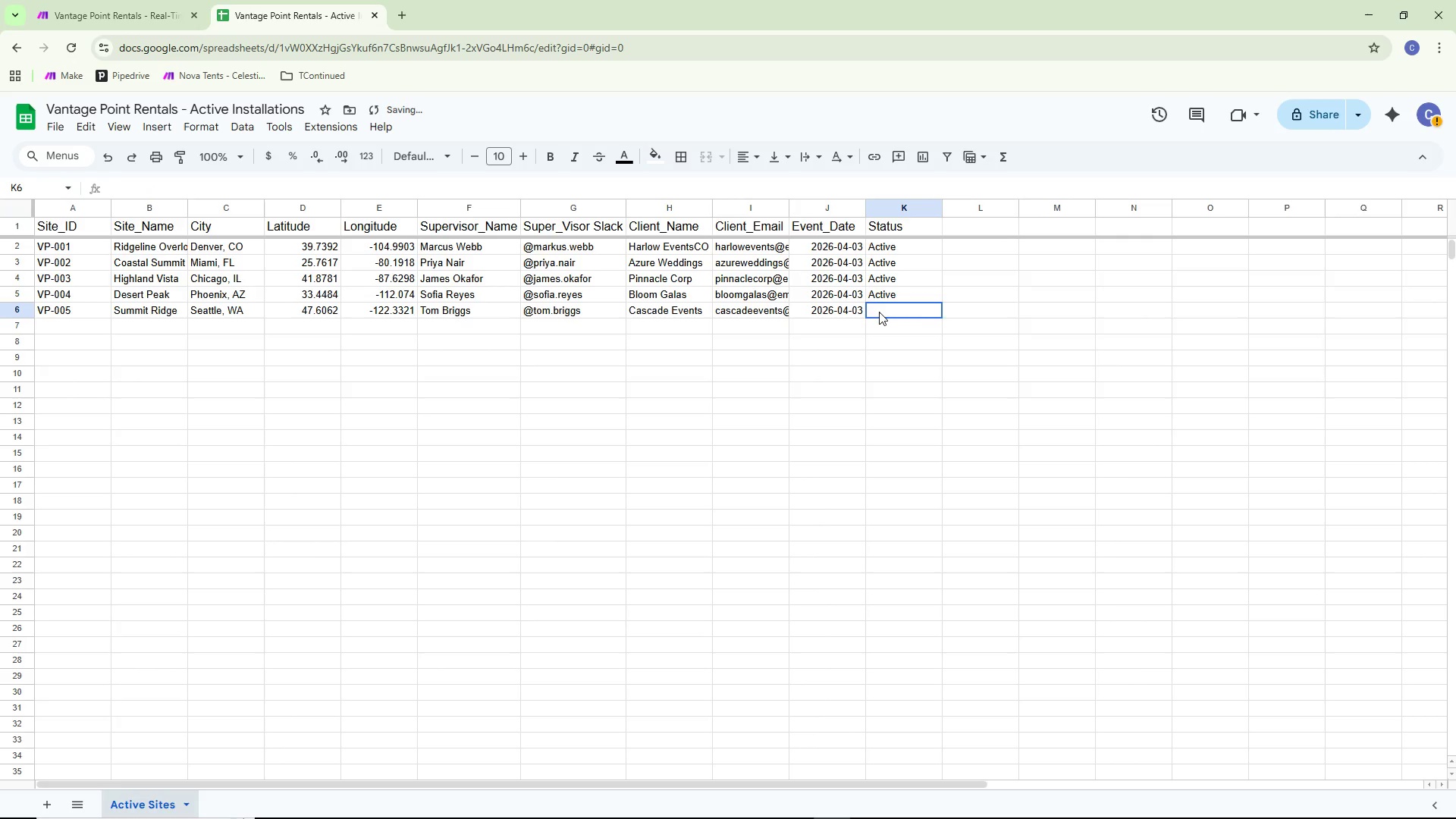 
double_click([879, 312])
 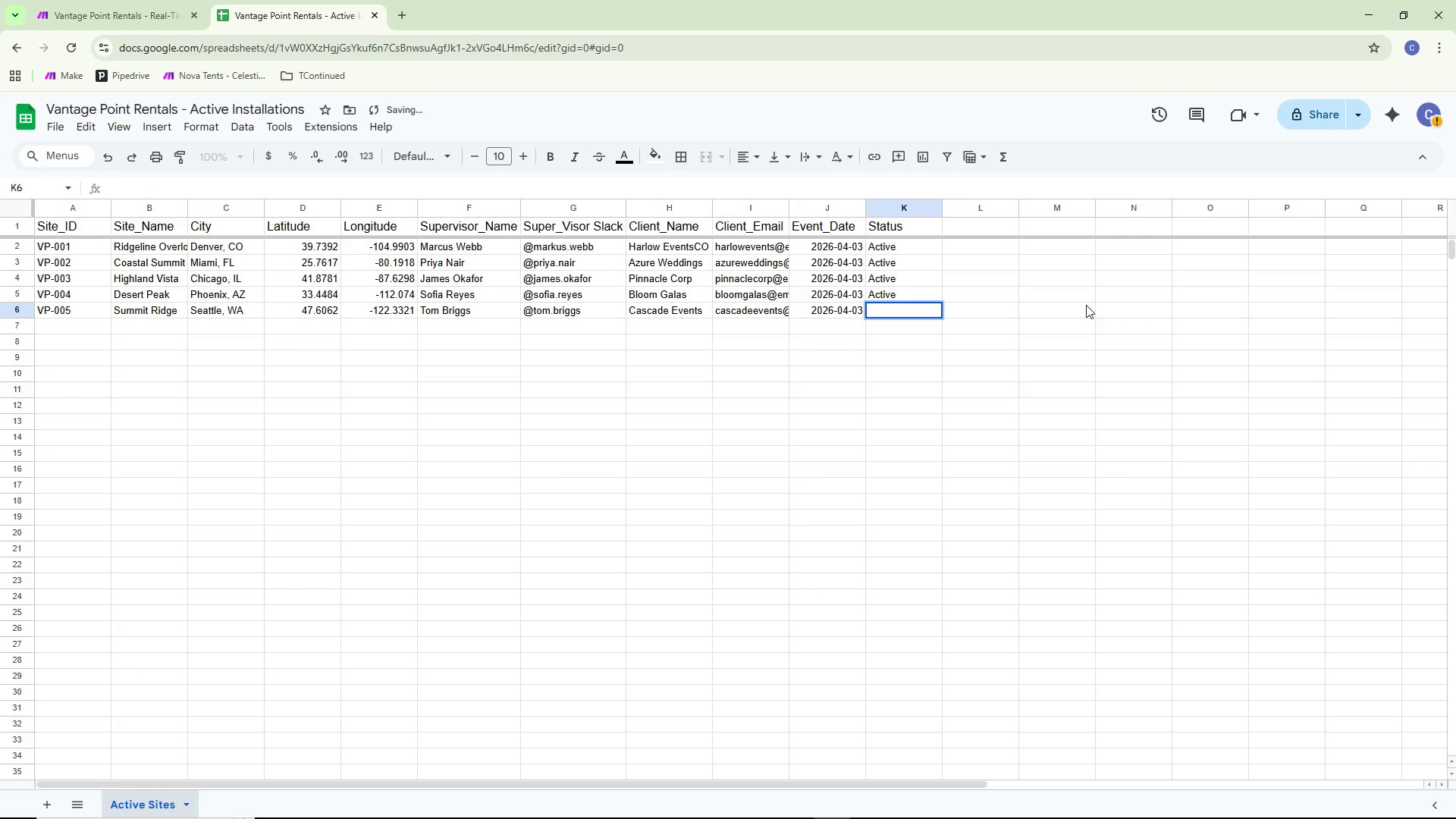 
type(Active)
 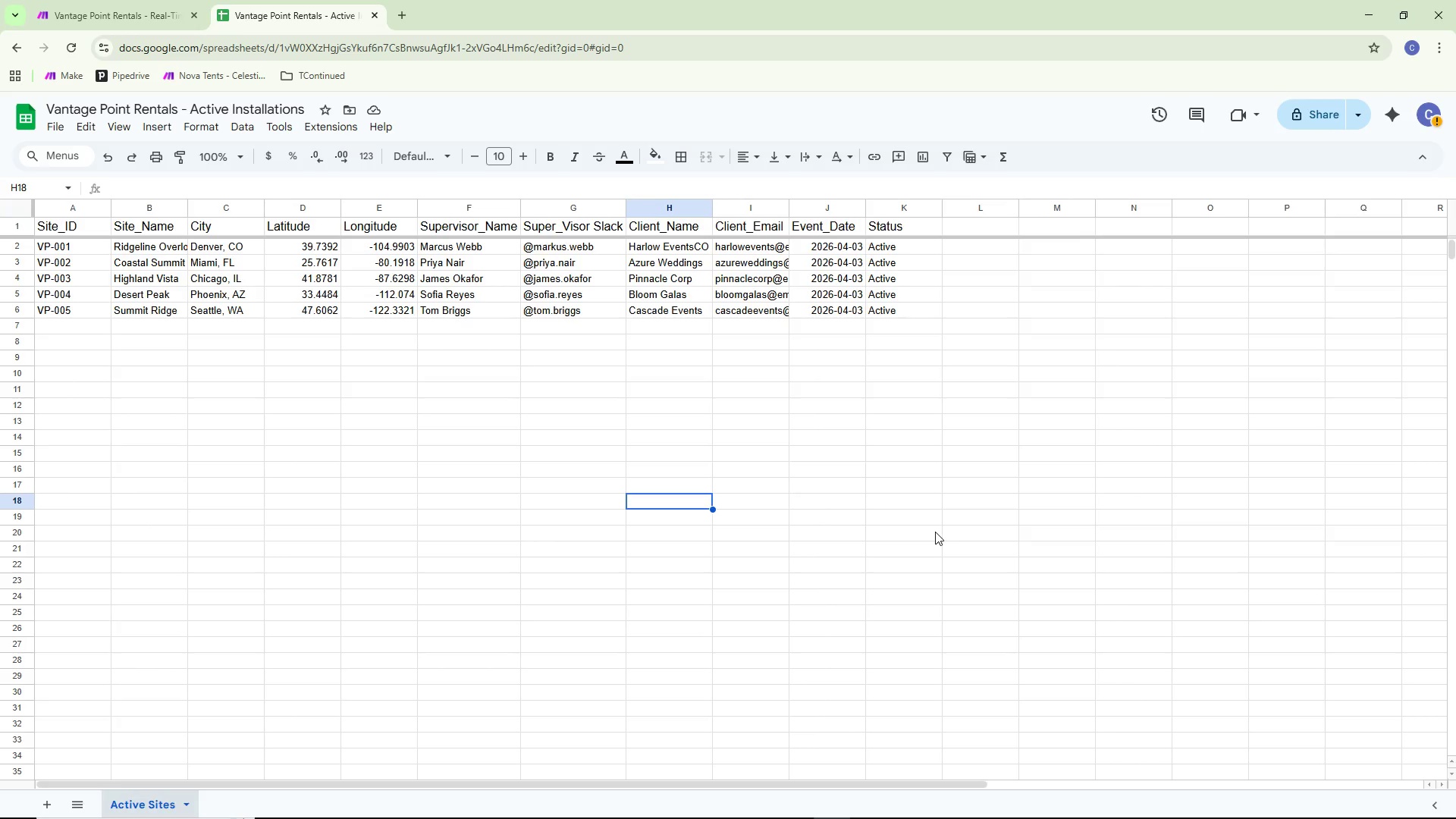 
wait(16.84)
 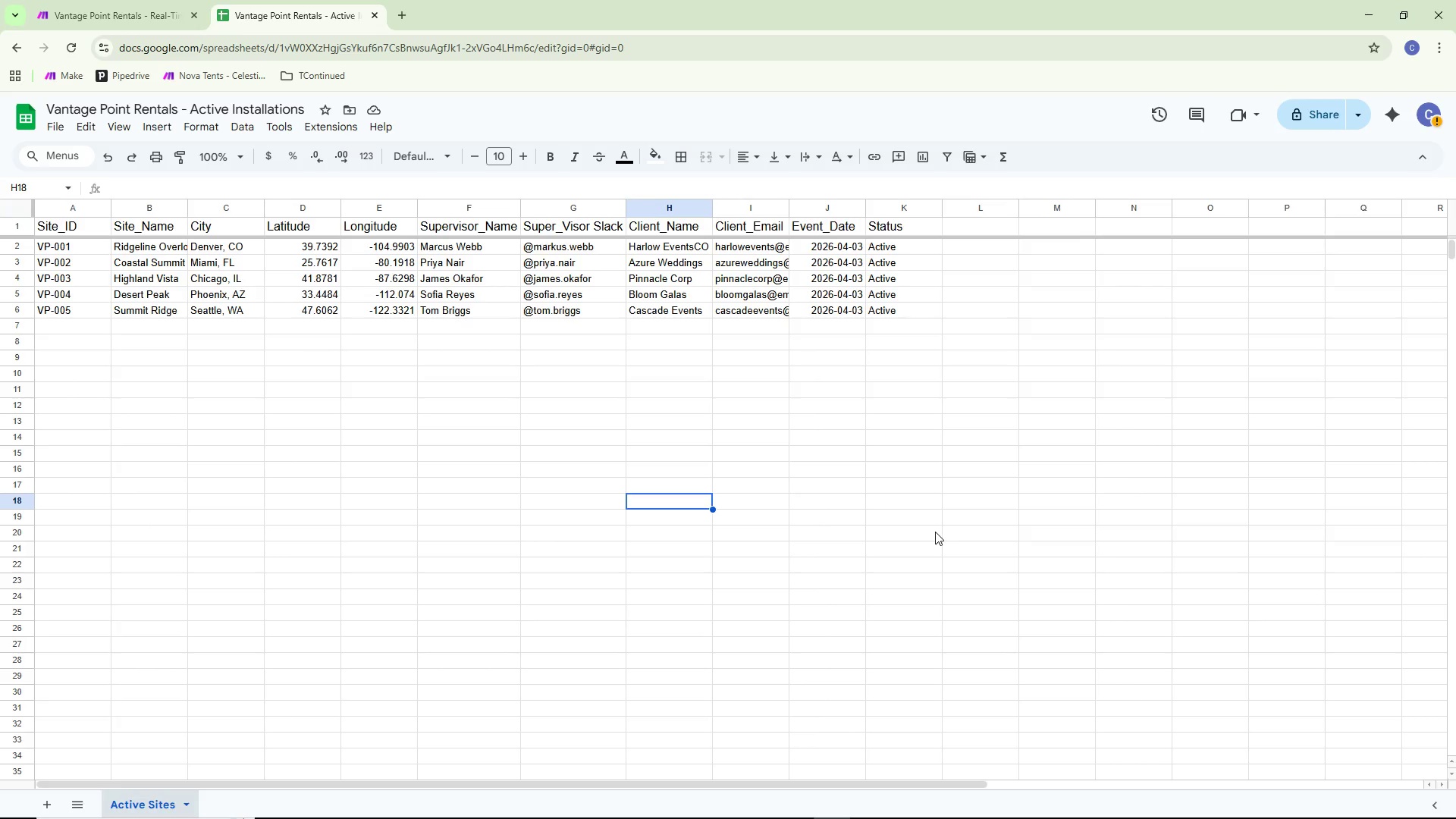 
left_click([923, 522])
 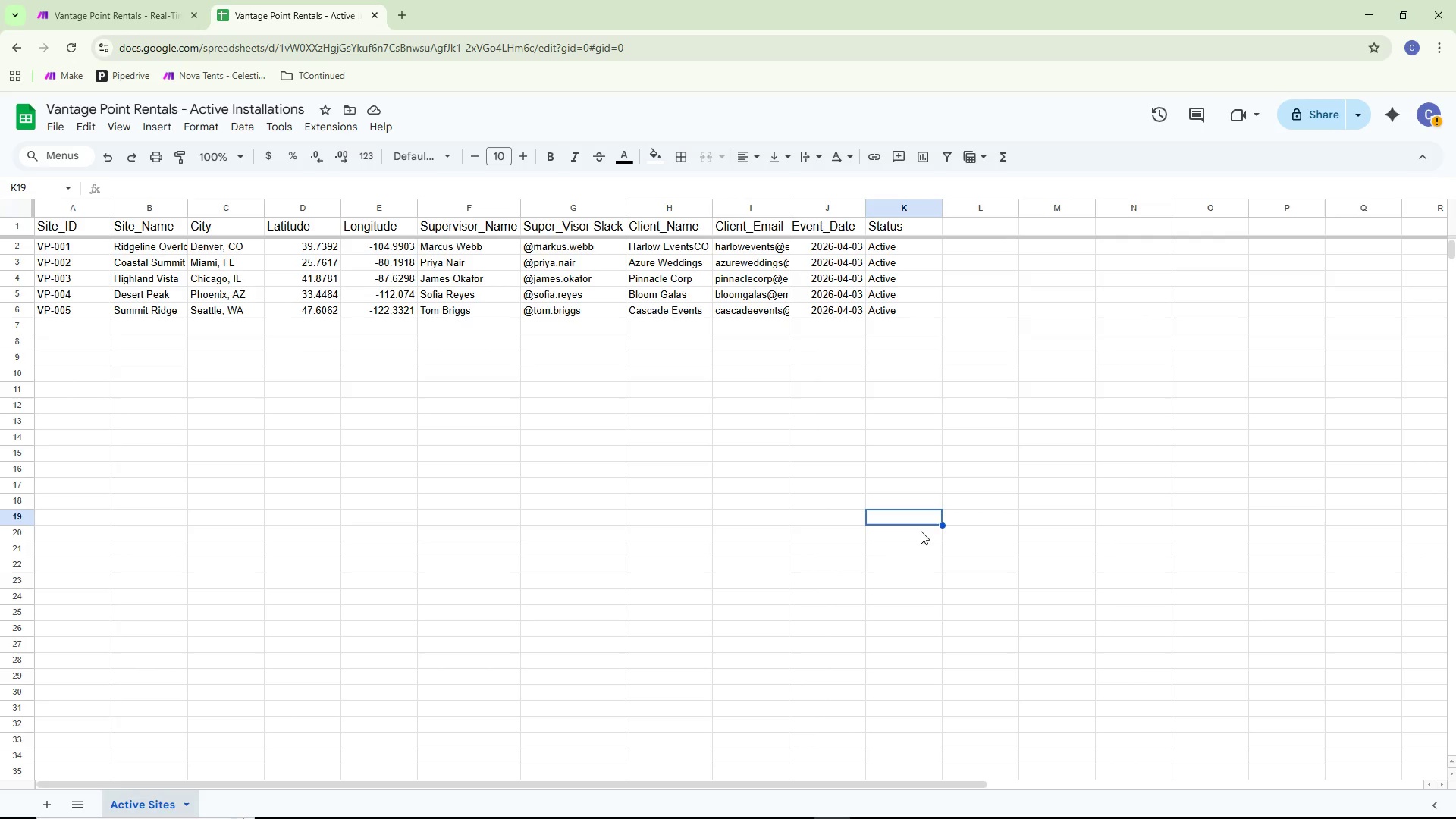 
wait(5.56)
 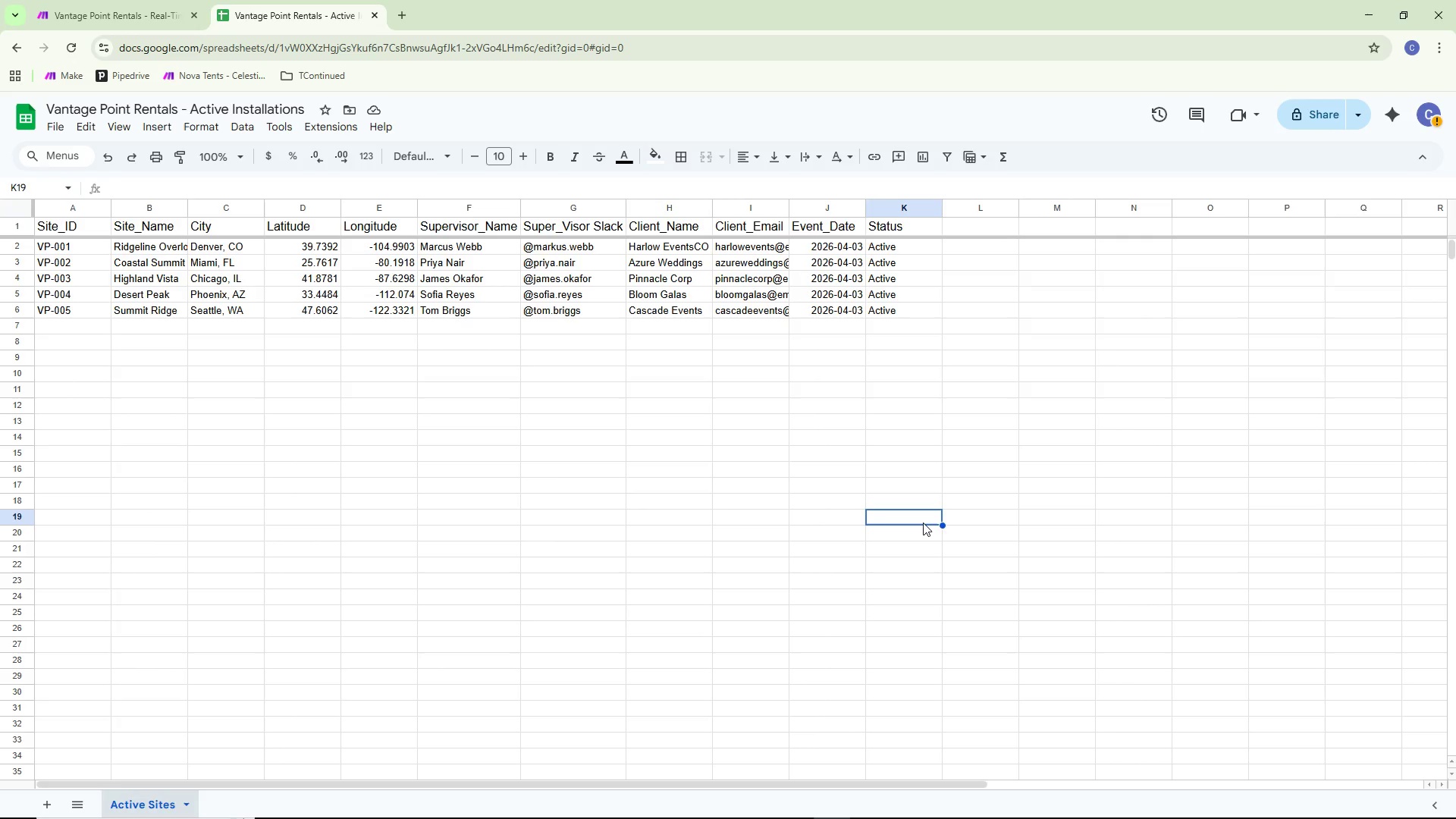 
left_click([353, 548])
 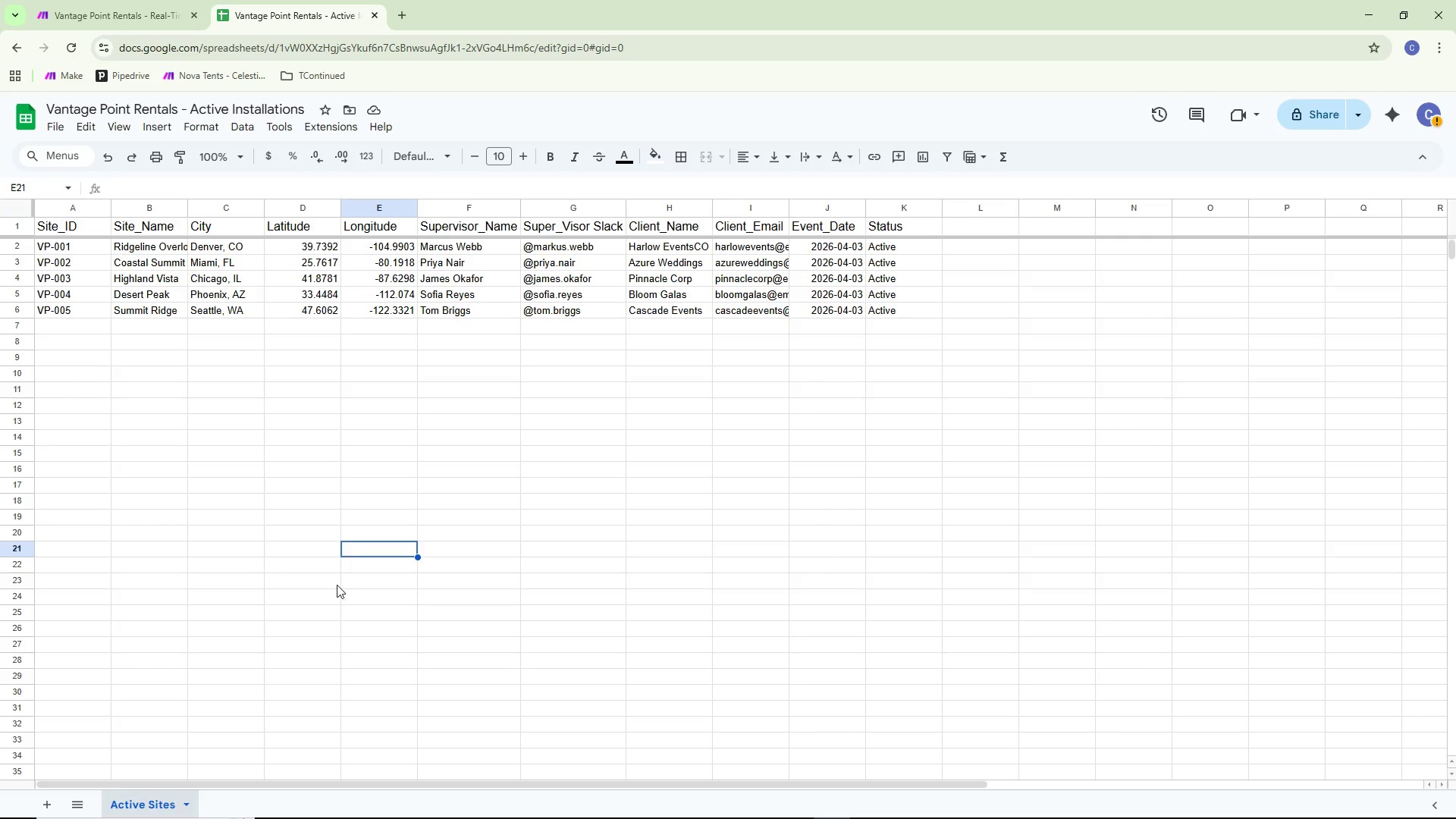 
key(Alt+Tab)
 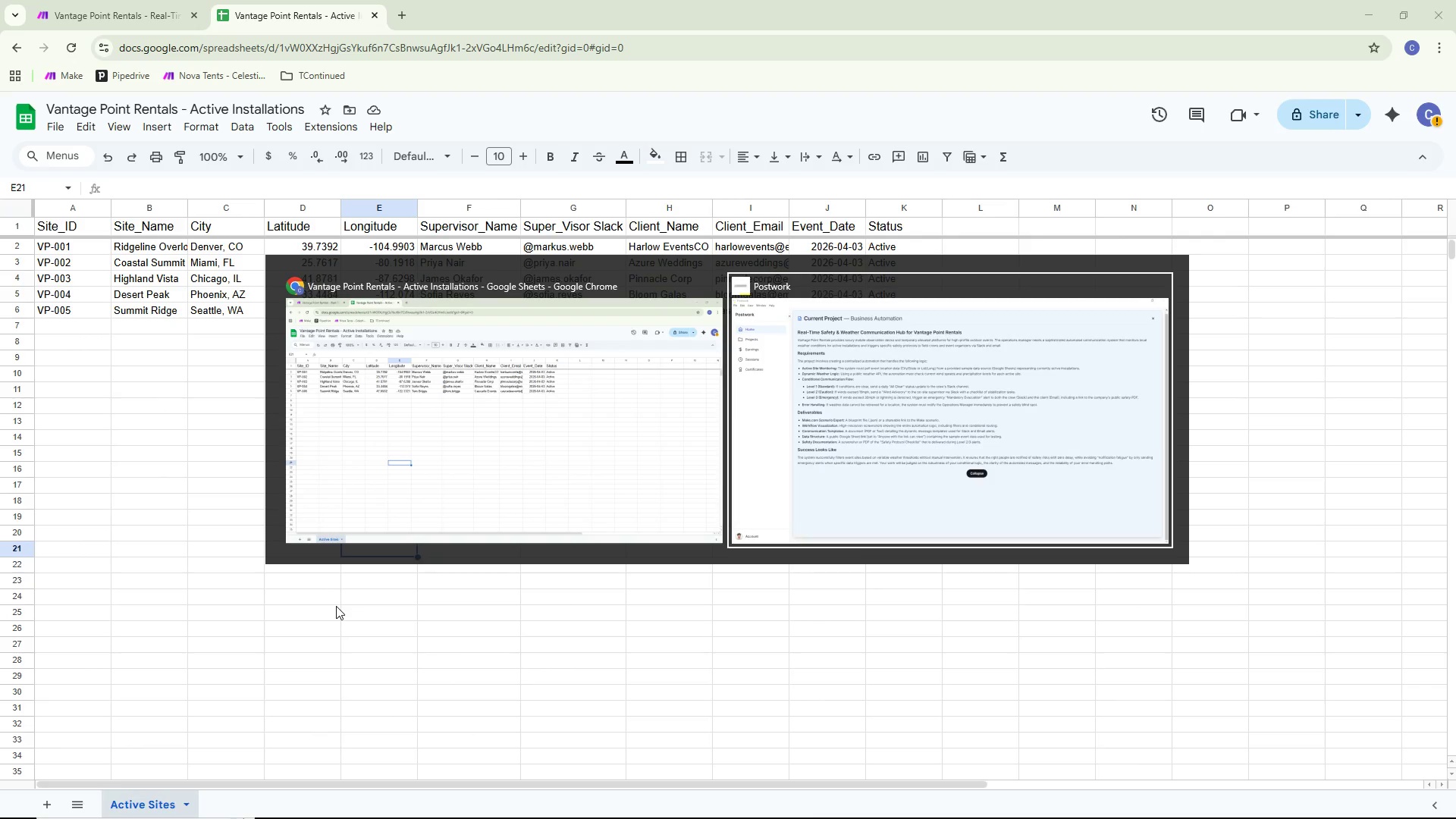 
scroll: coordinate [336, 606], scroll_direction: up, amount: 7.0
 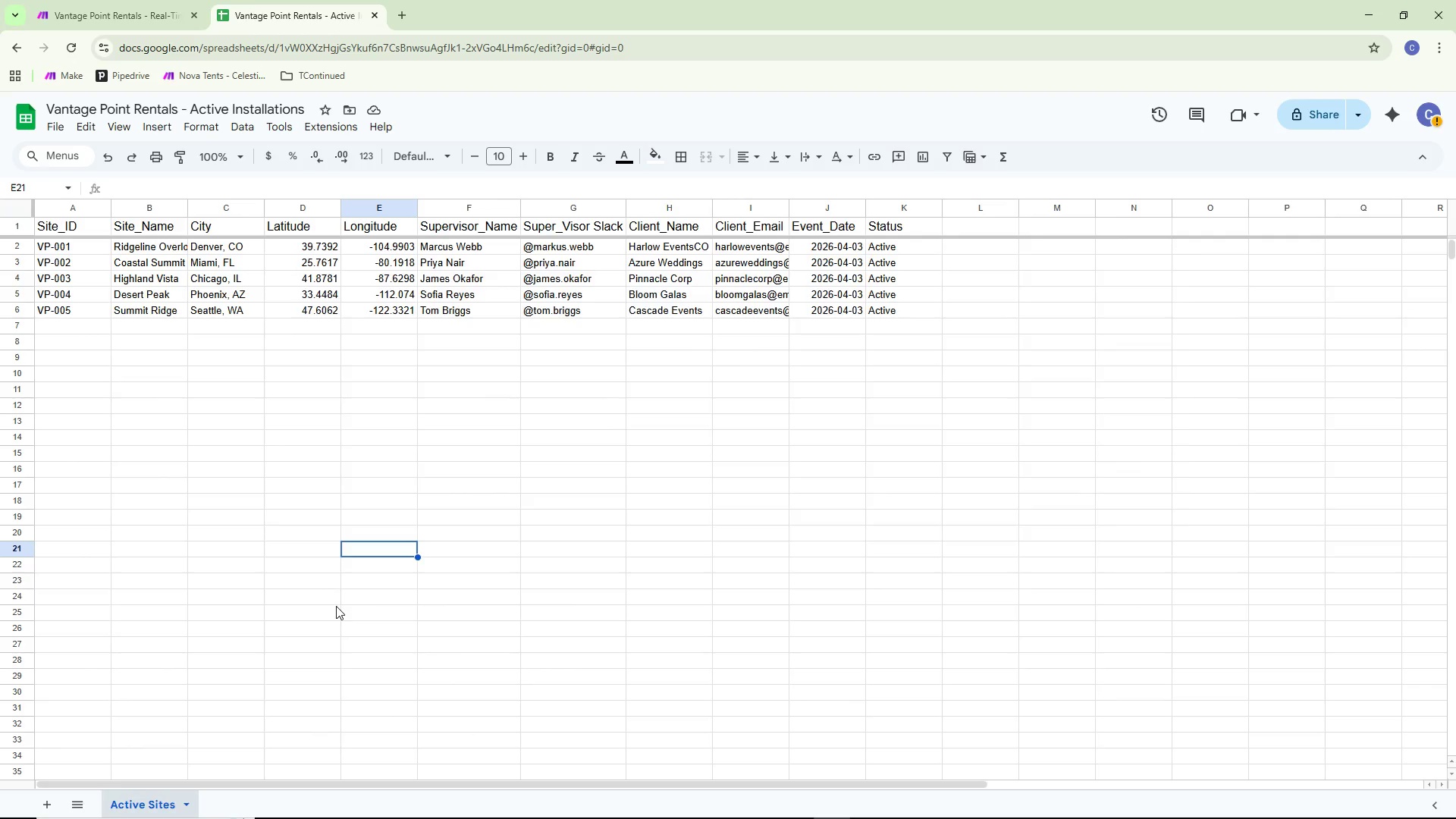 
key(Alt+Tab)
 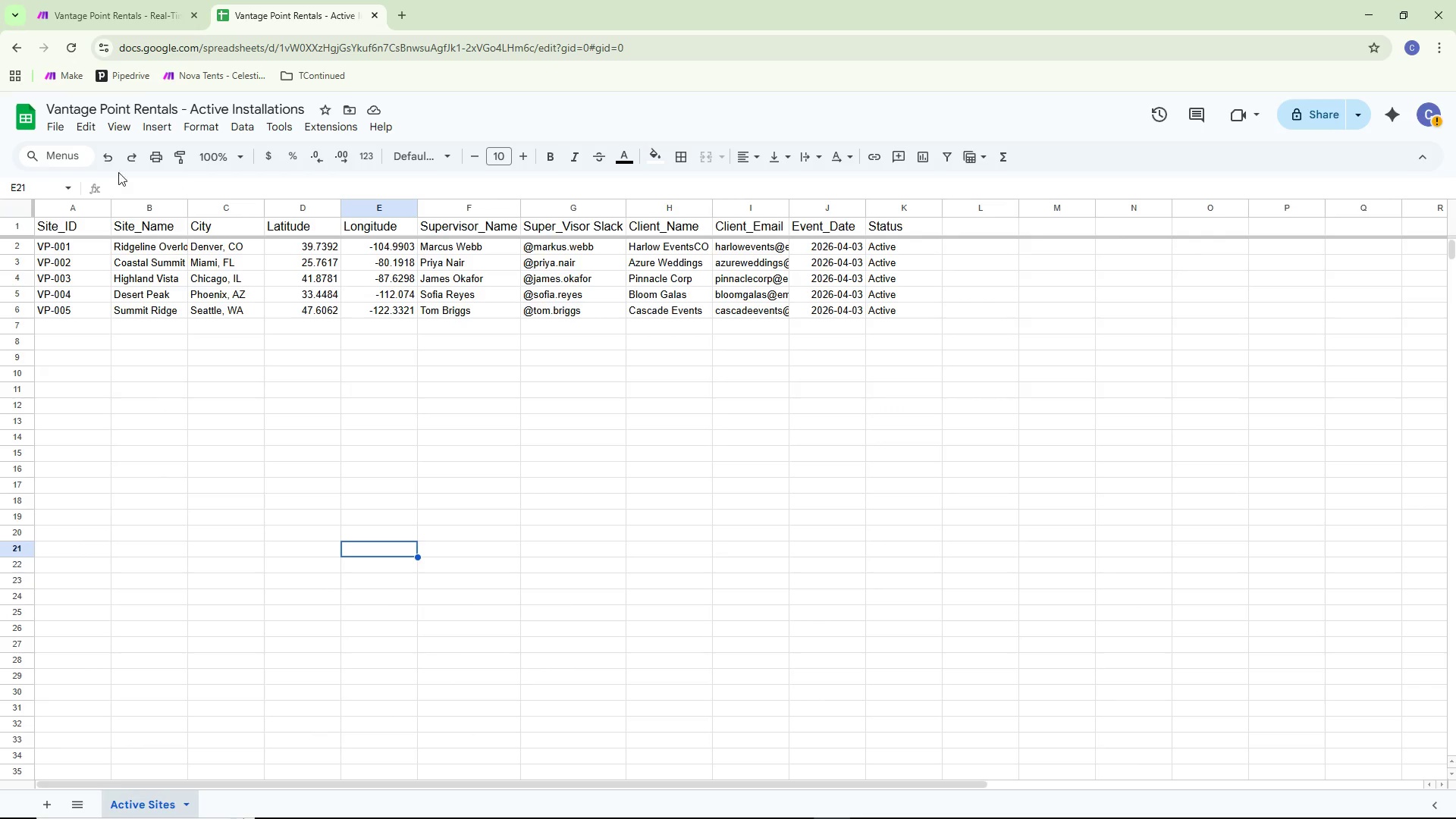 
left_click([149, 18])
 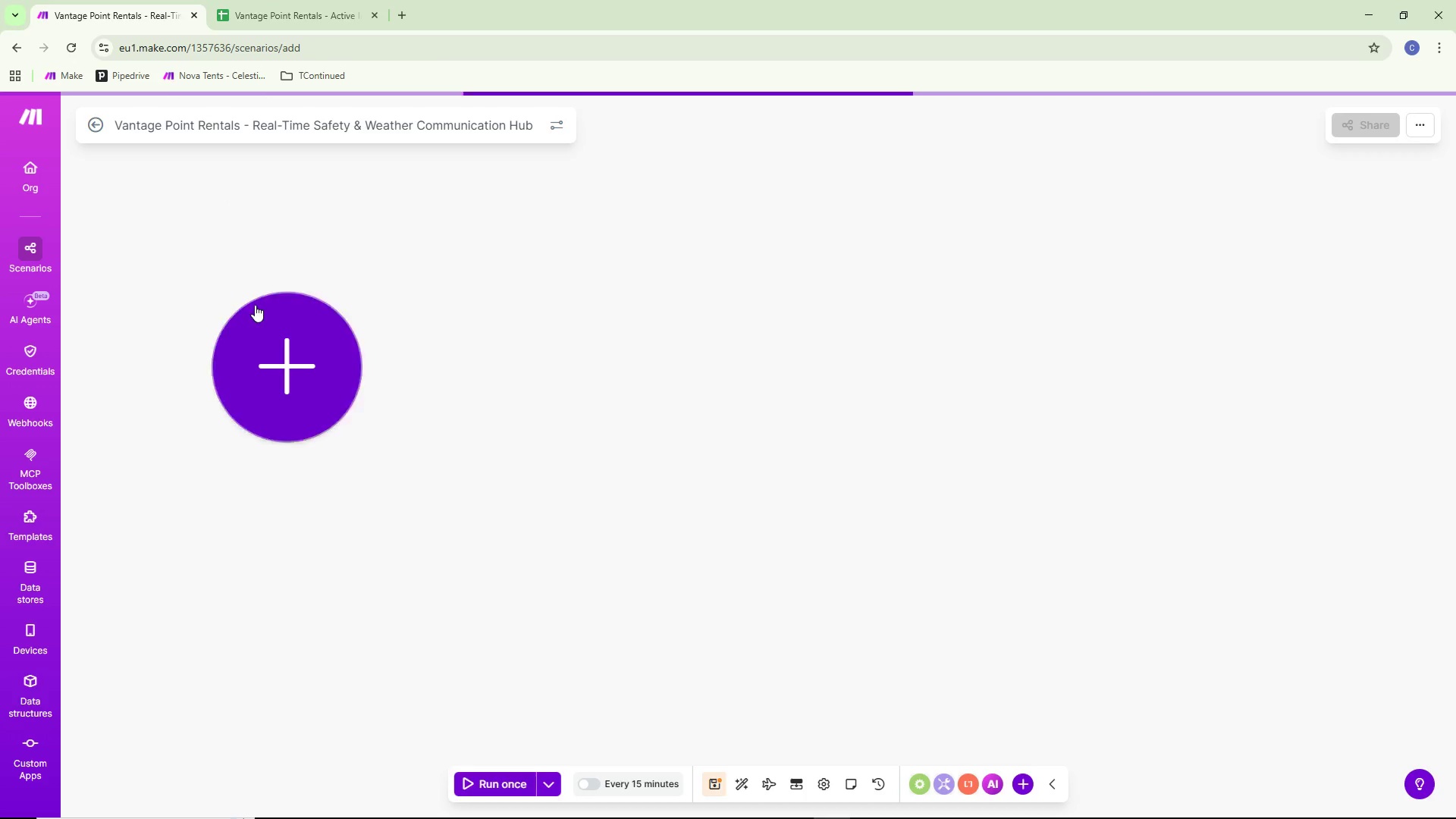 
left_click([260, 311])
 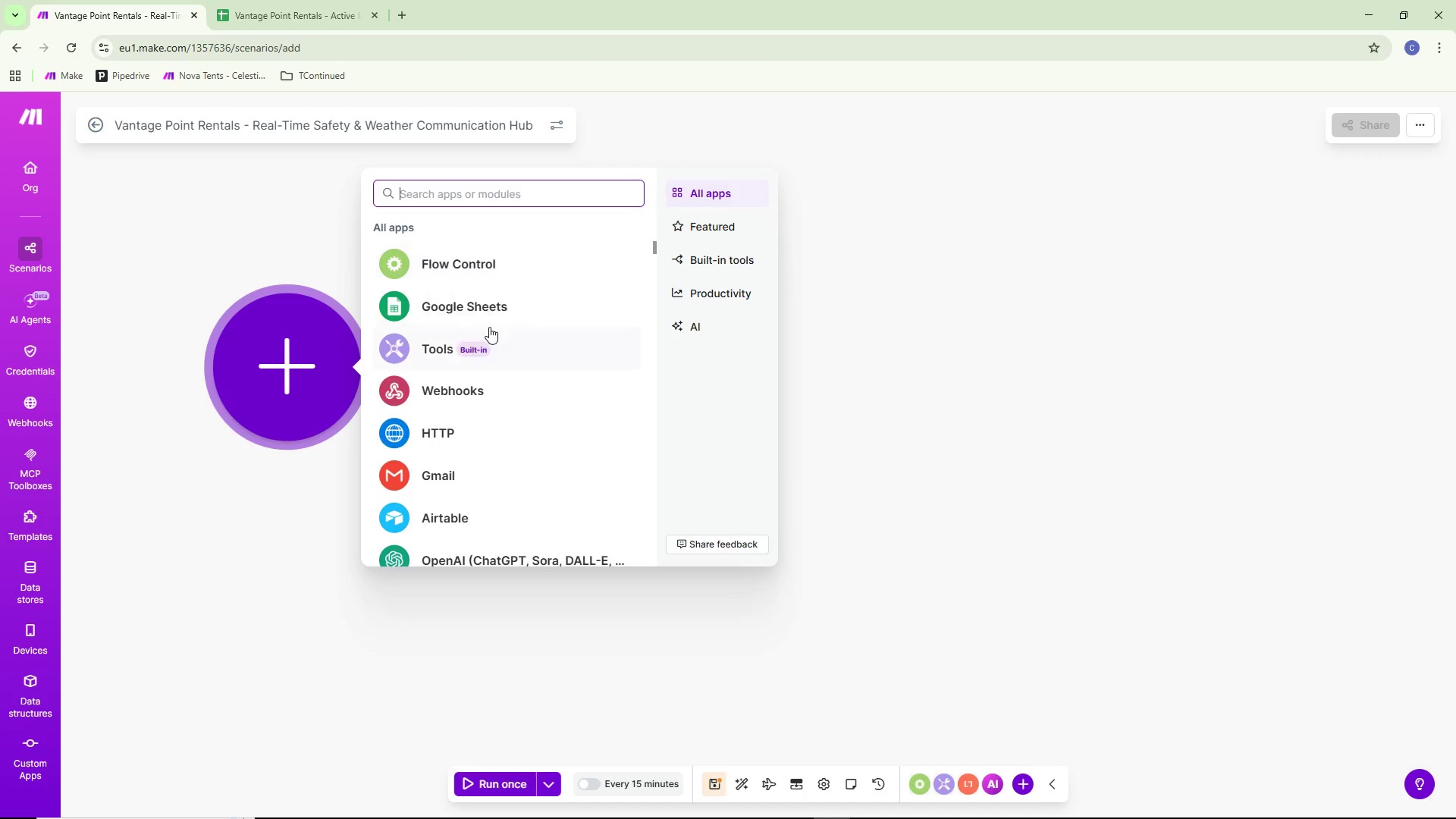 
left_click([497, 311])
 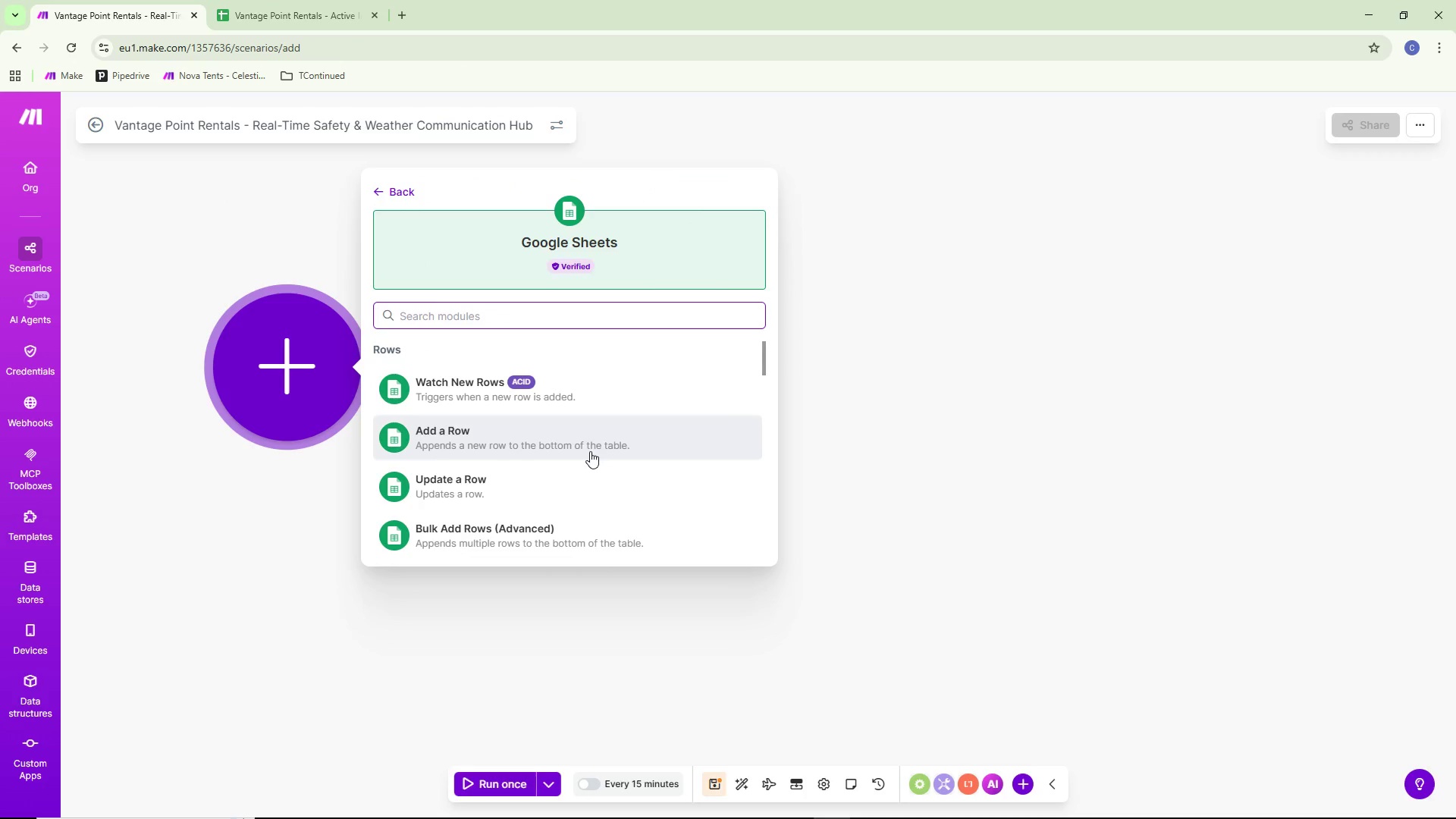 
wait(5.62)
 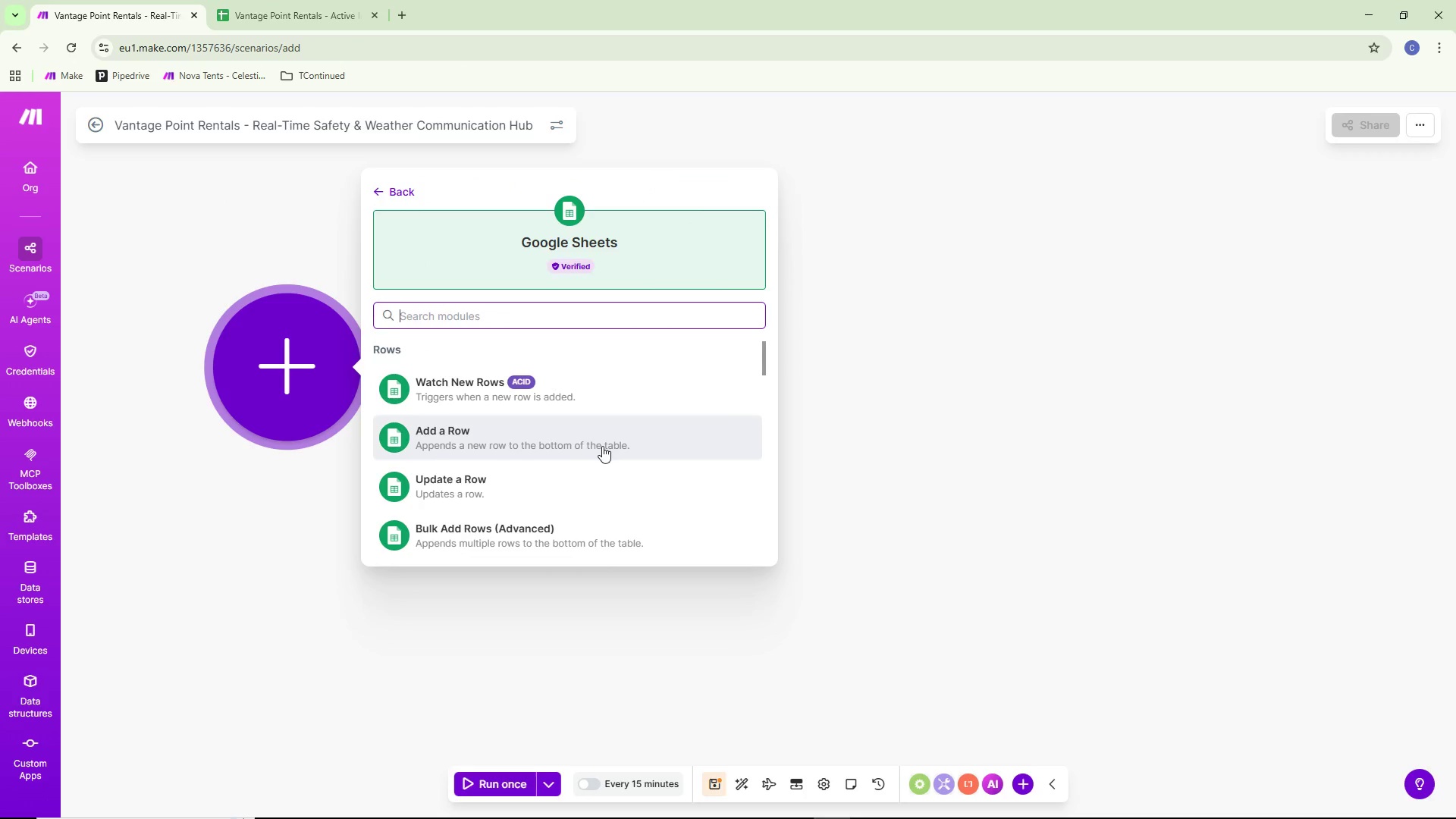 
left_click([493, 315])
 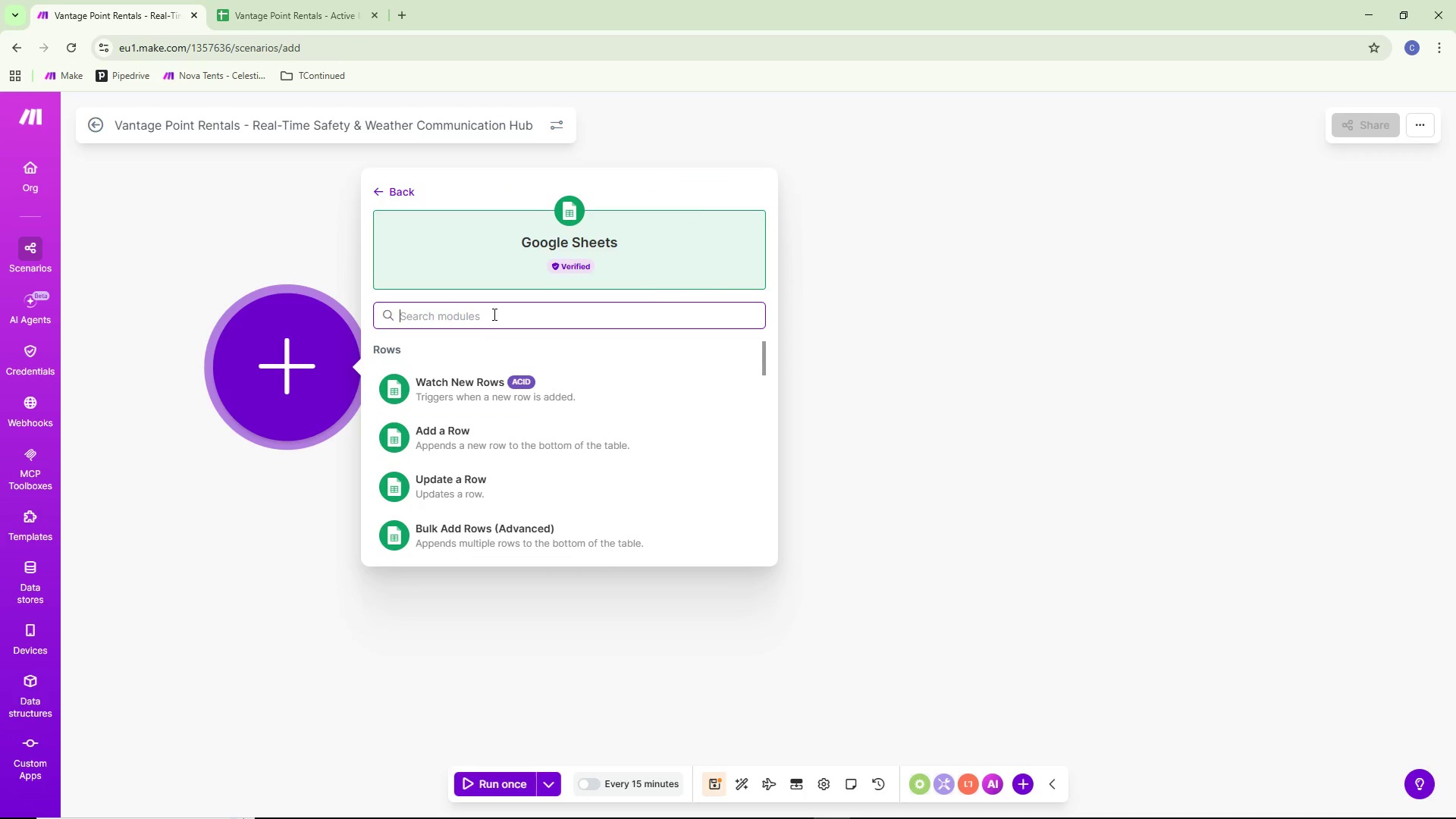 
type(swa)
key(Backspace)
key(Backspace)
type(ea)
 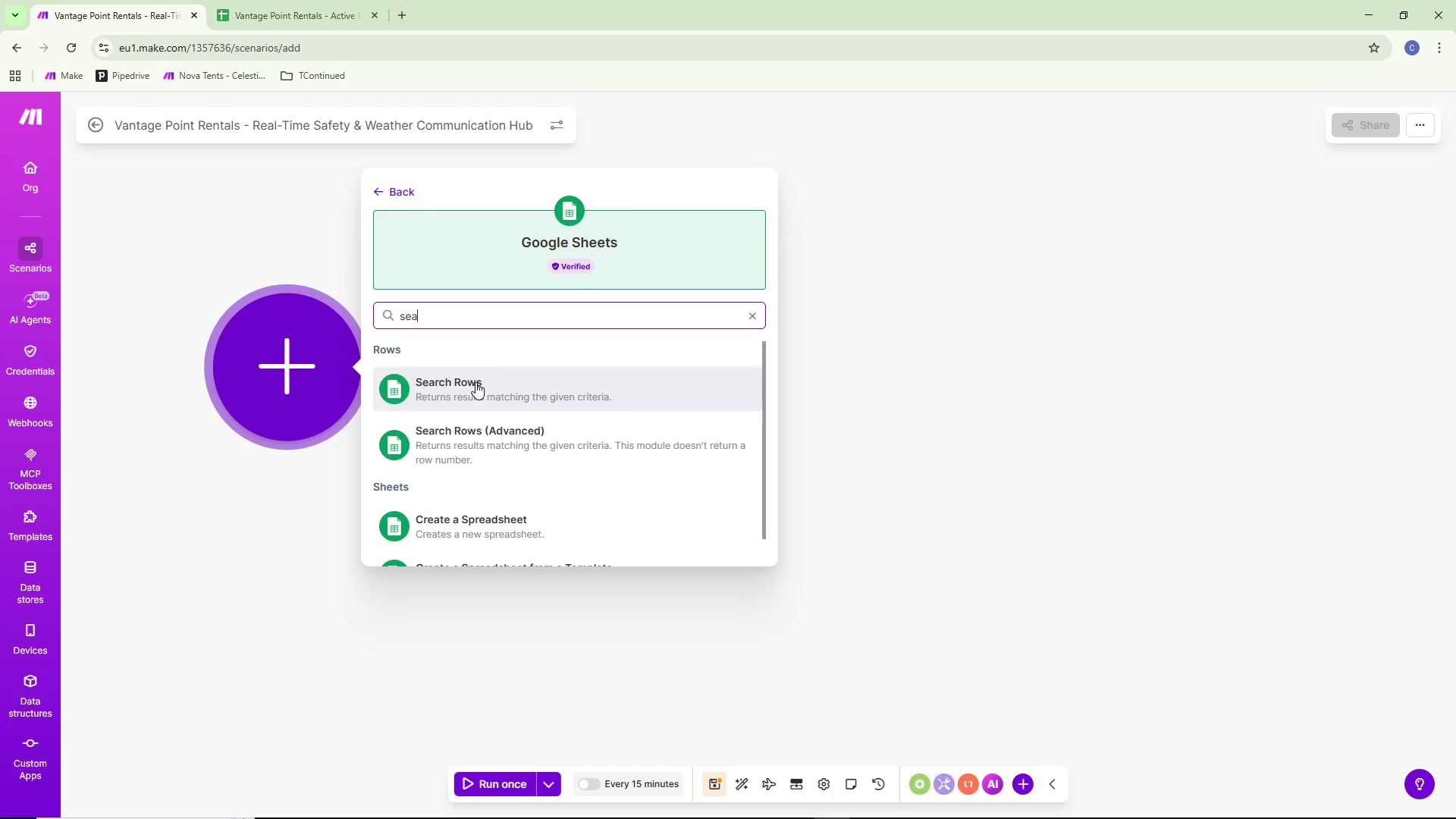 
left_click([475, 382])
 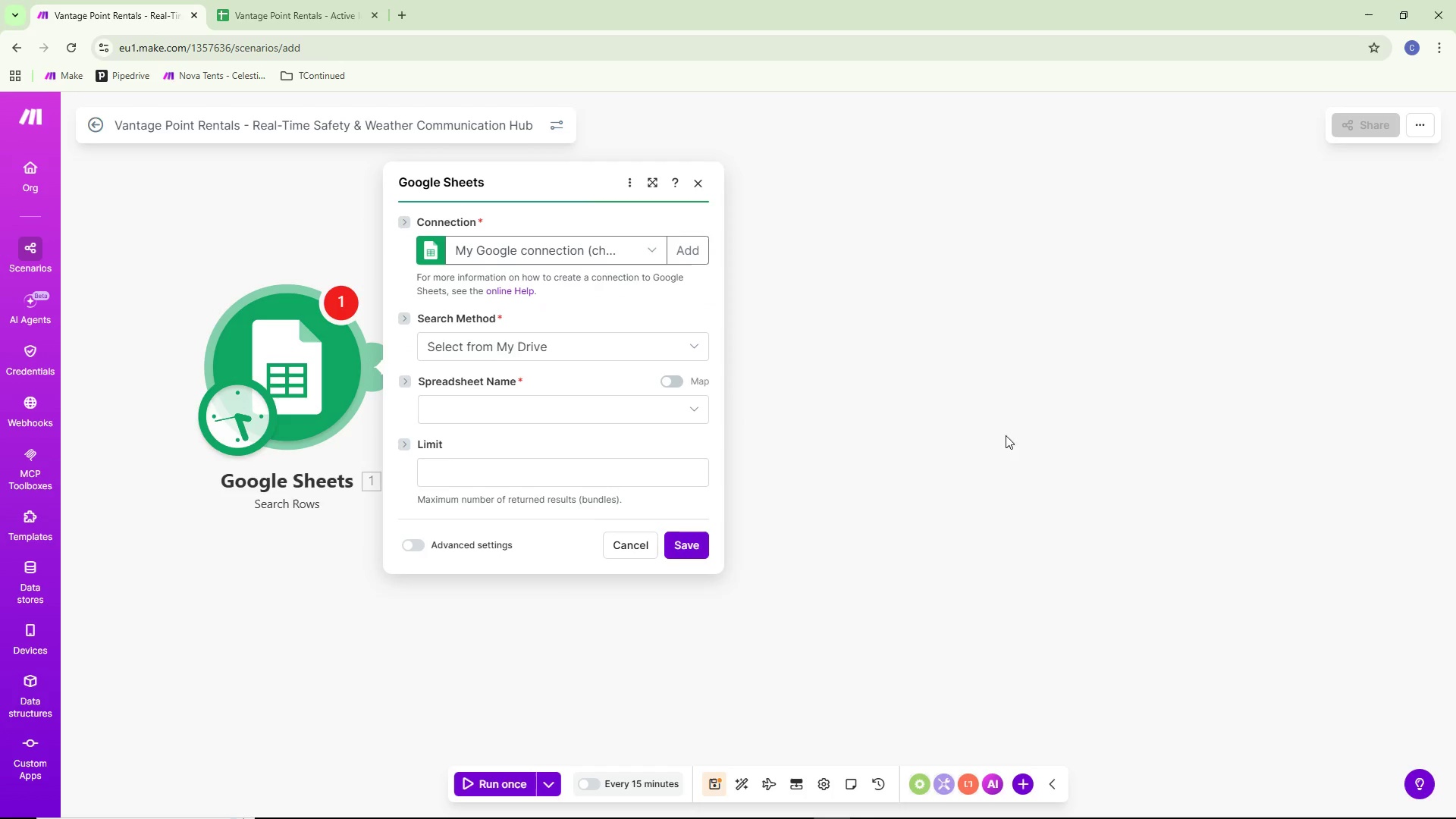 
wait(5.94)
 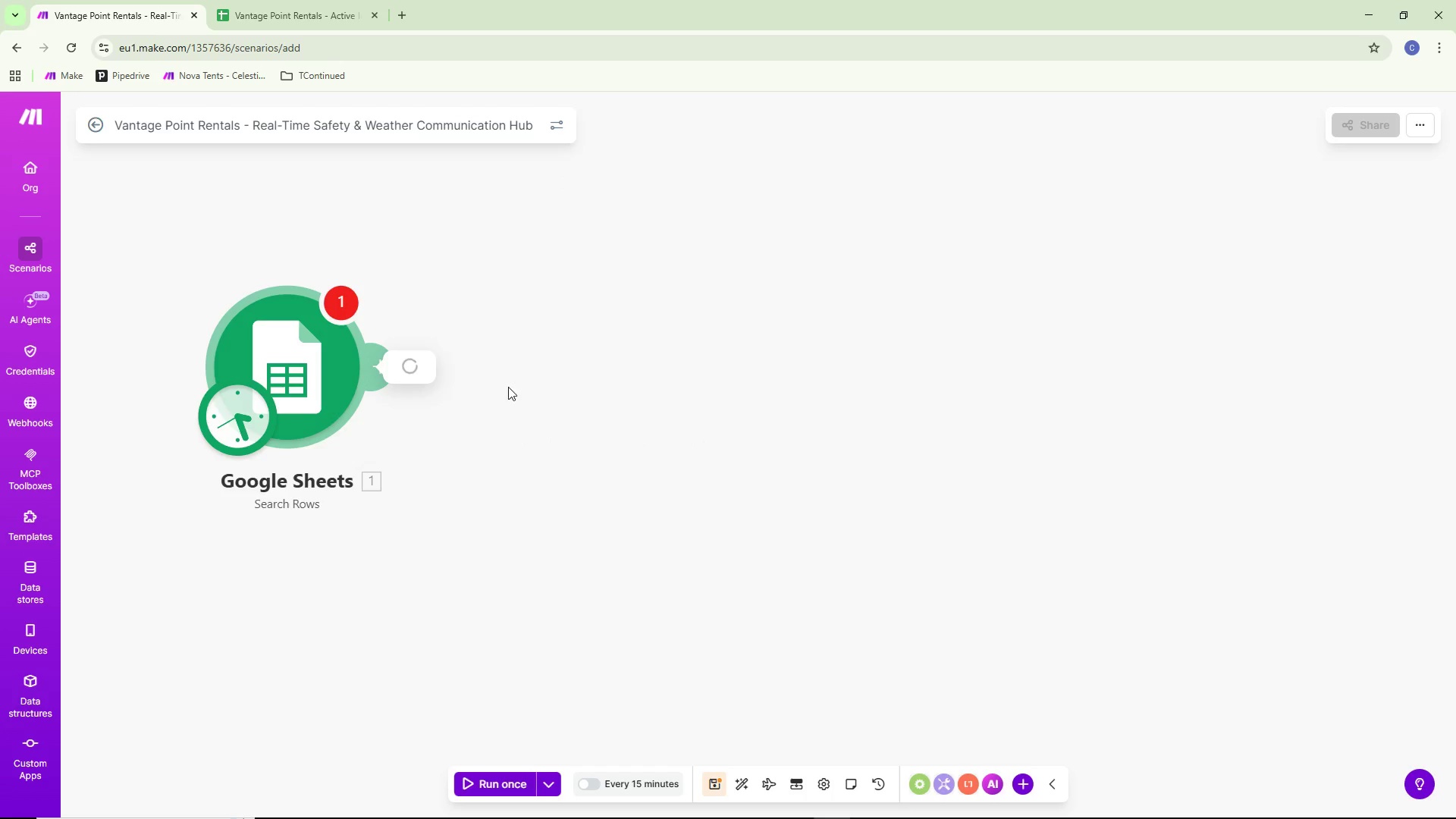 
mouse_move([529, 436])
 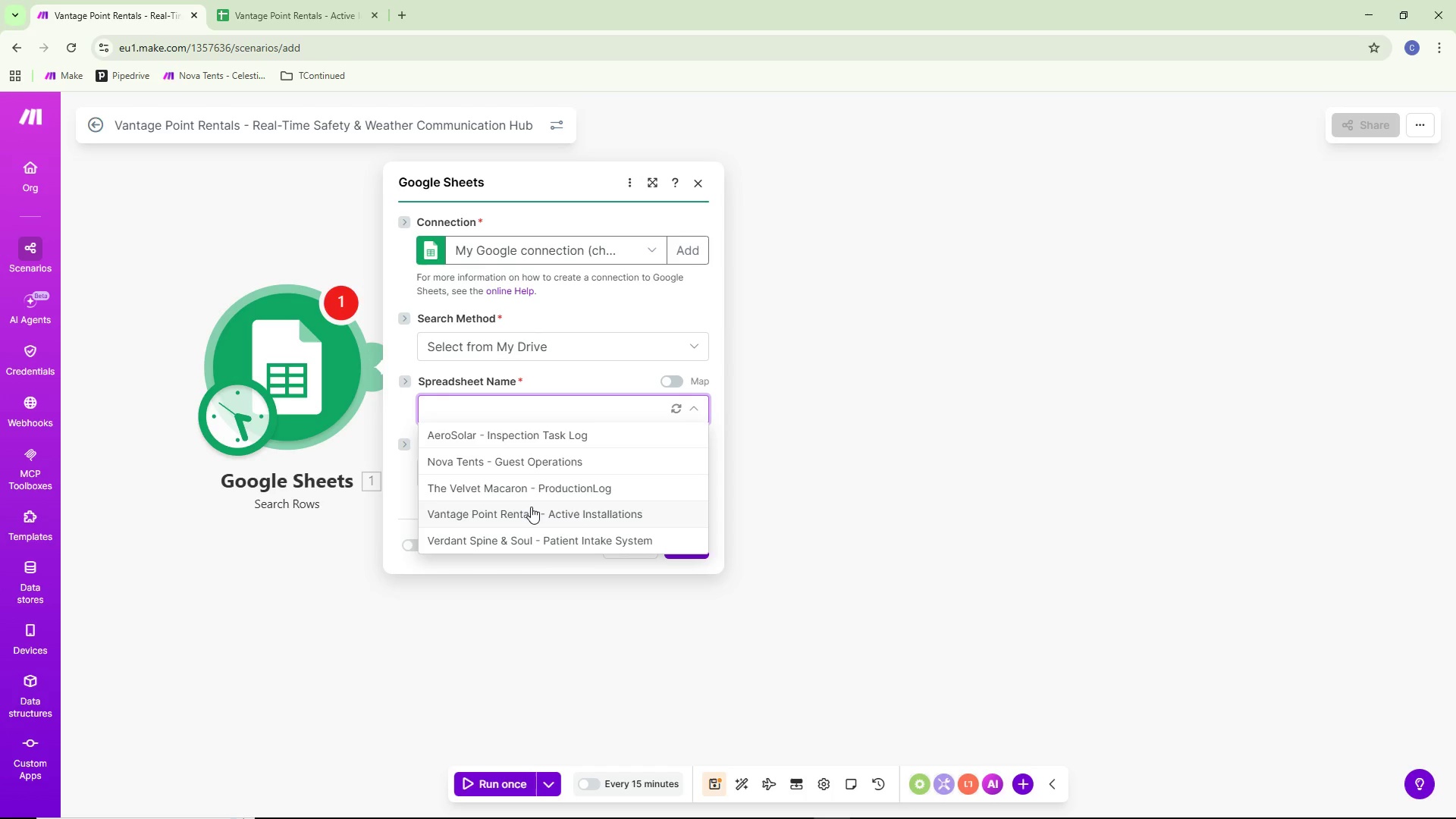 
wait(8.97)
 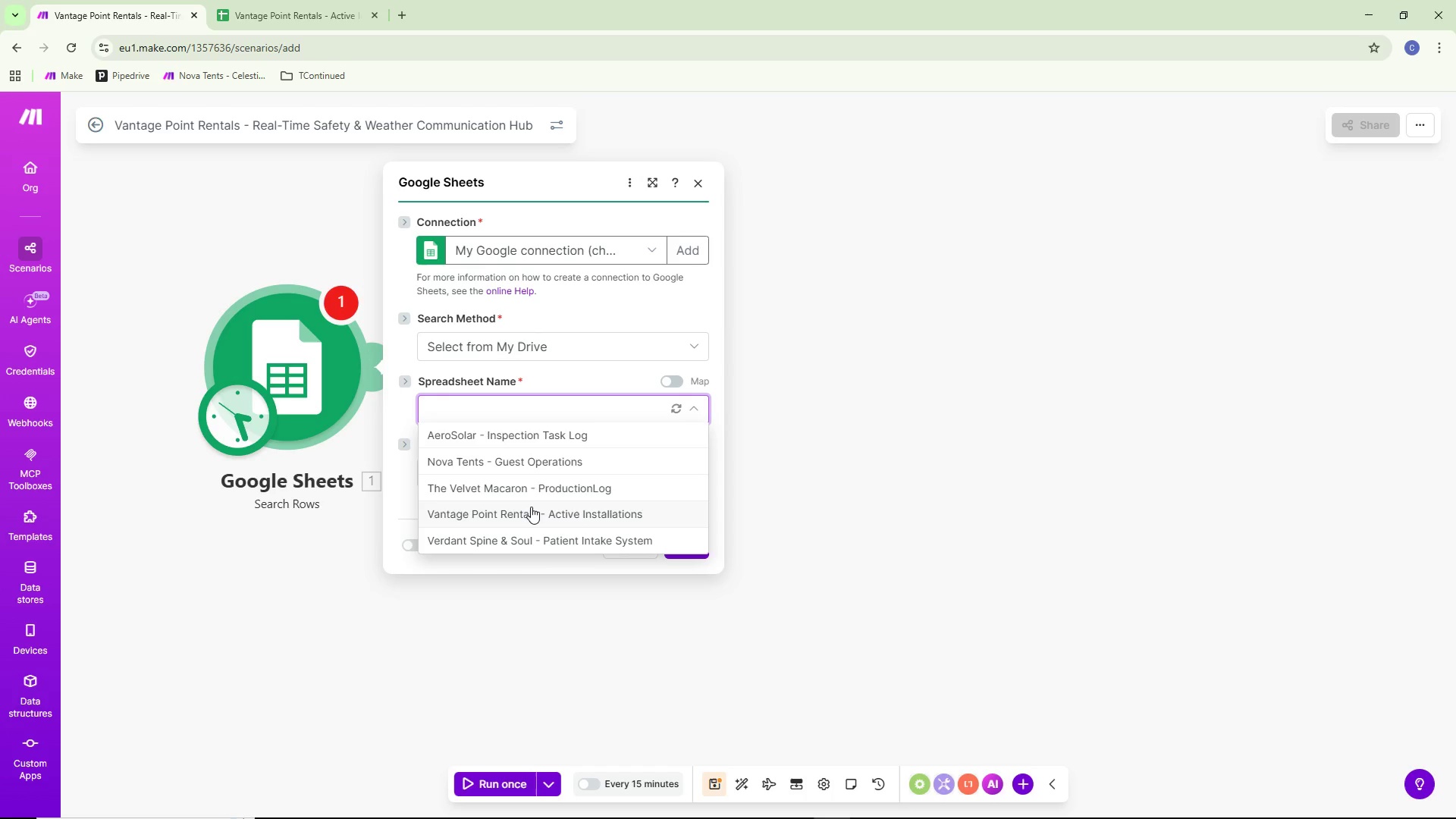 
left_click([537, 510])
 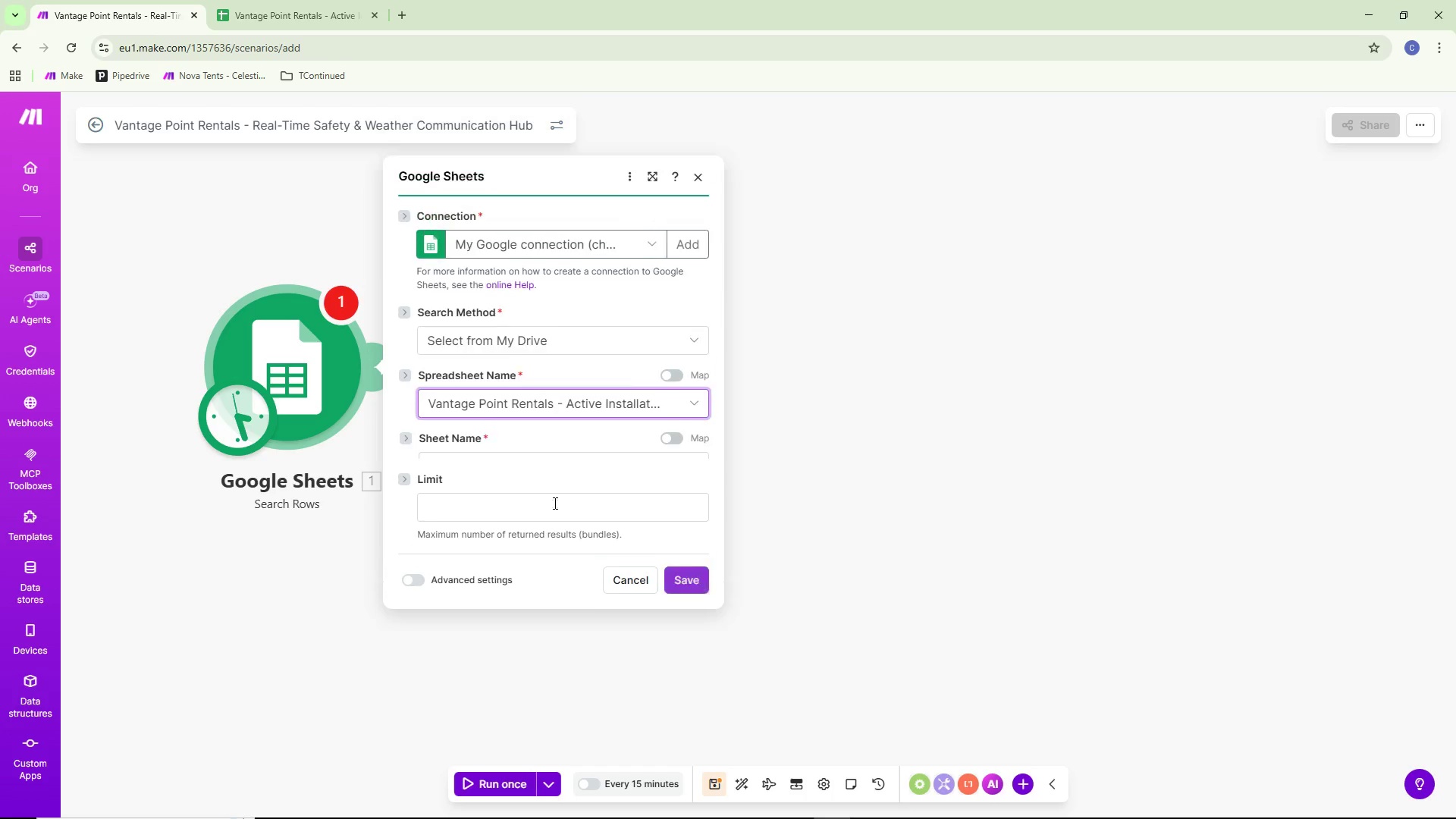 
left_click([532, 428])
 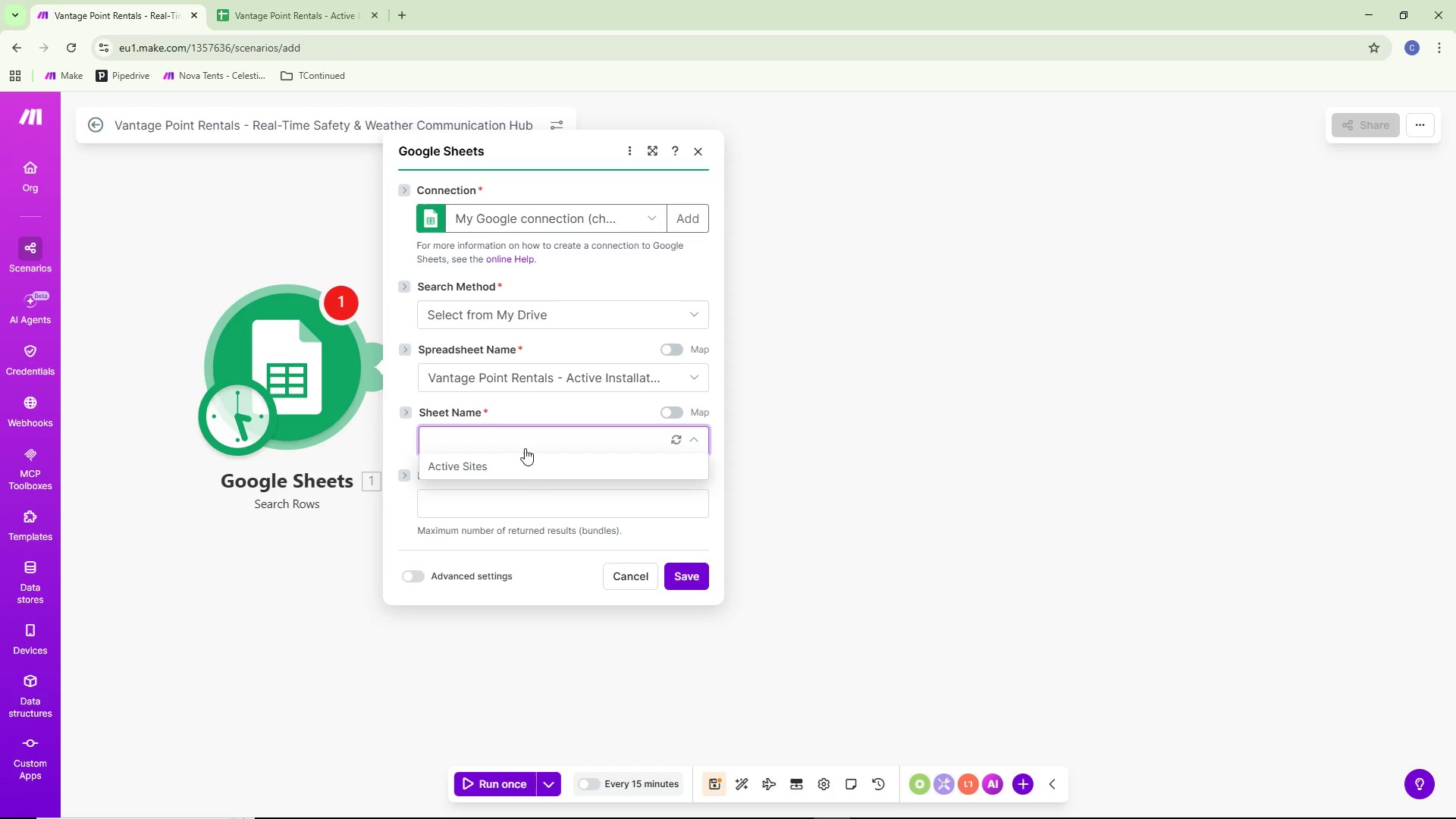 
left_click([513, 456])
 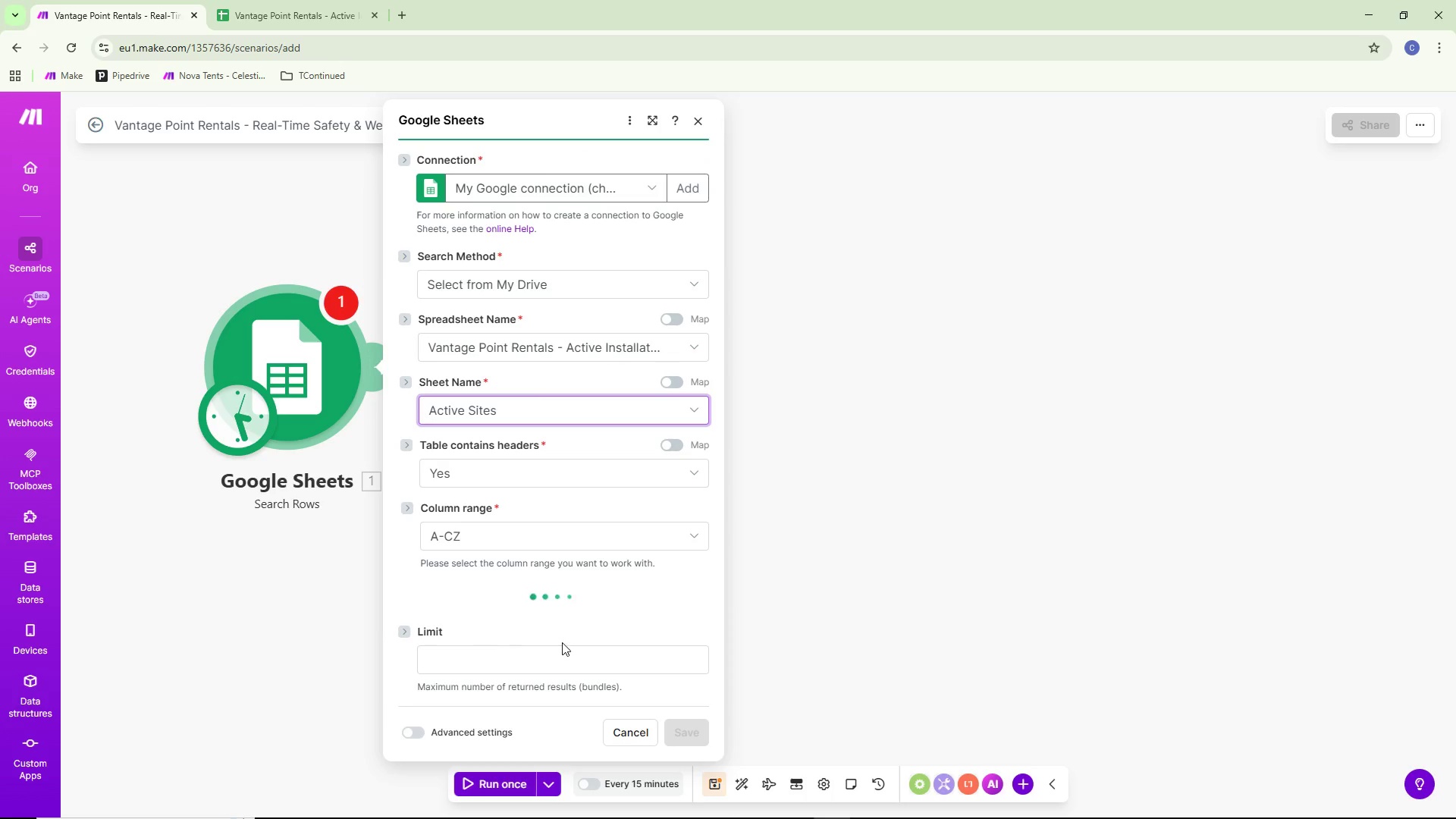 
scroll: coordinate [570, 623], scroll_direction: down, amount: 1.0
 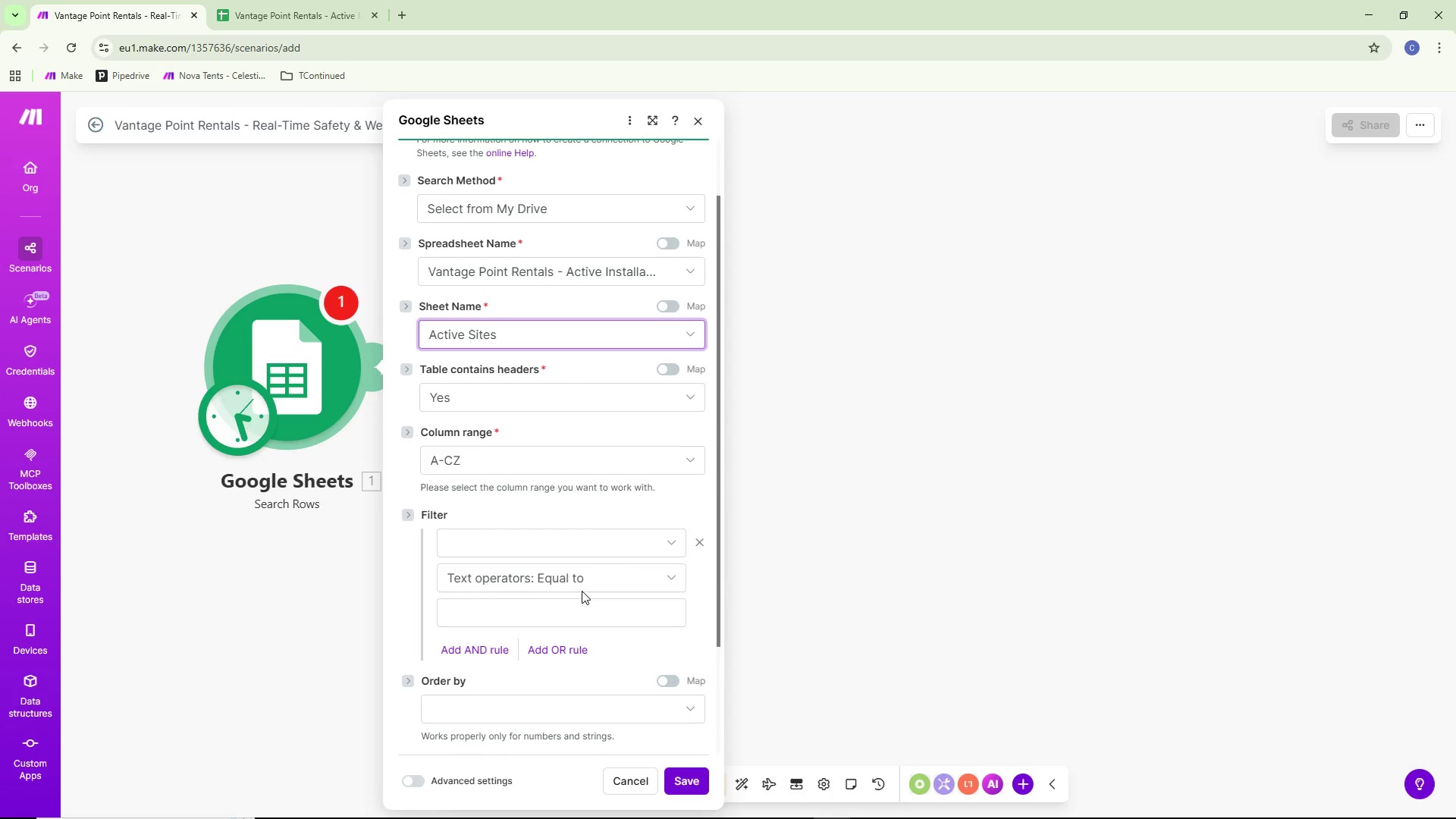 
left_click([490, 538])
 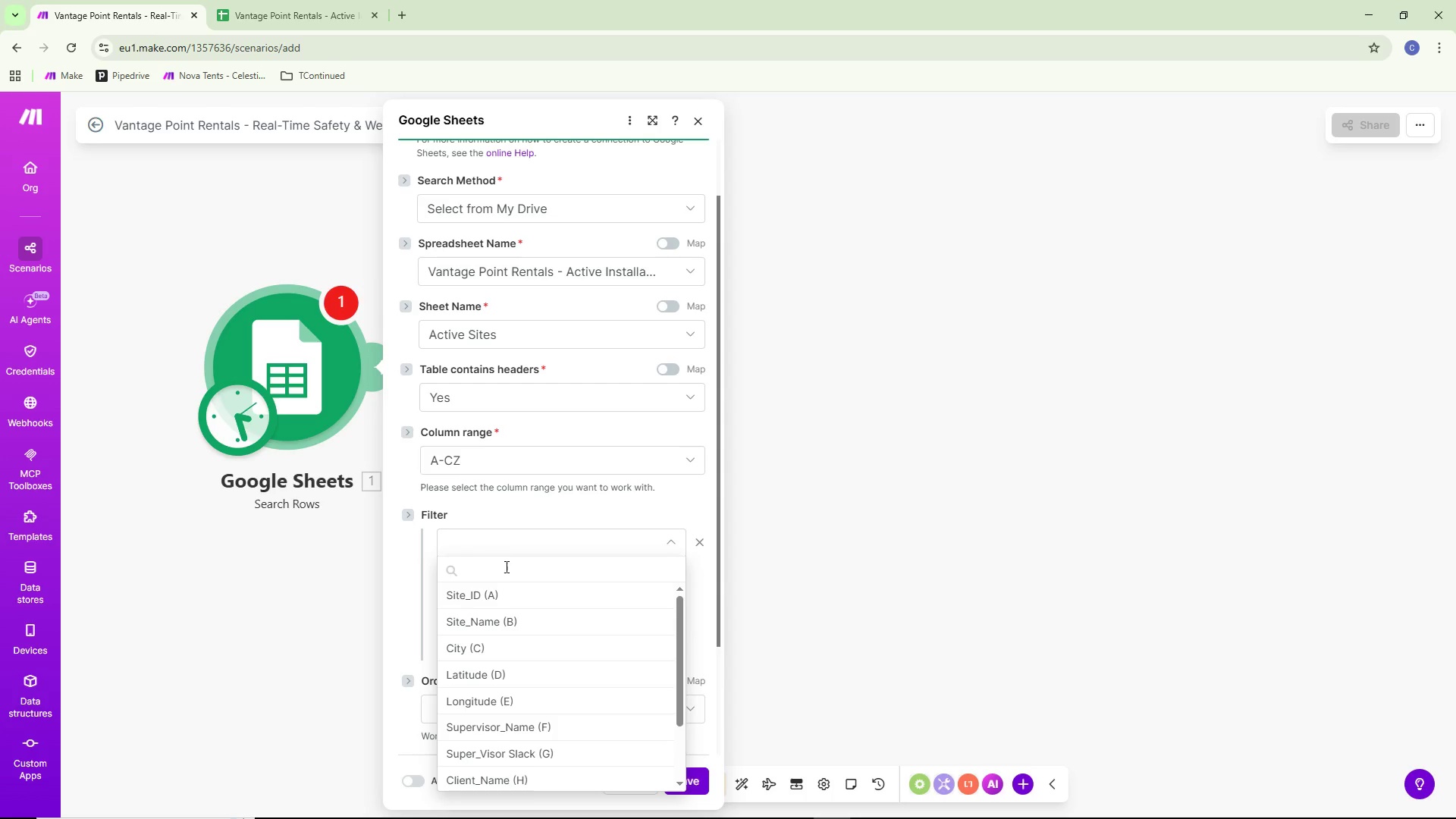 
scroll: coordinate [546, 648], scroll_direction: down, amount: 4.0
 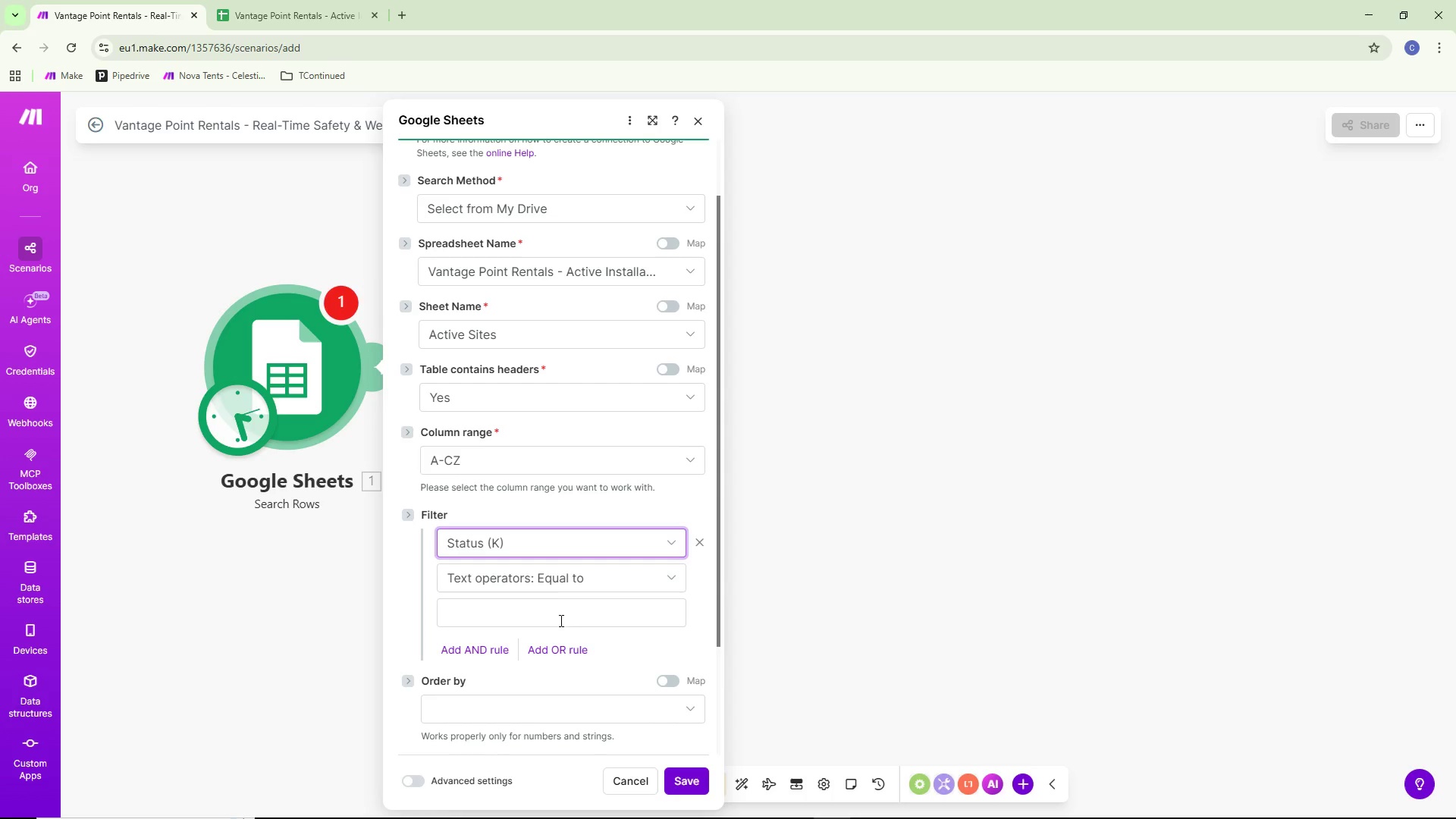 
left_click([544, 610])
 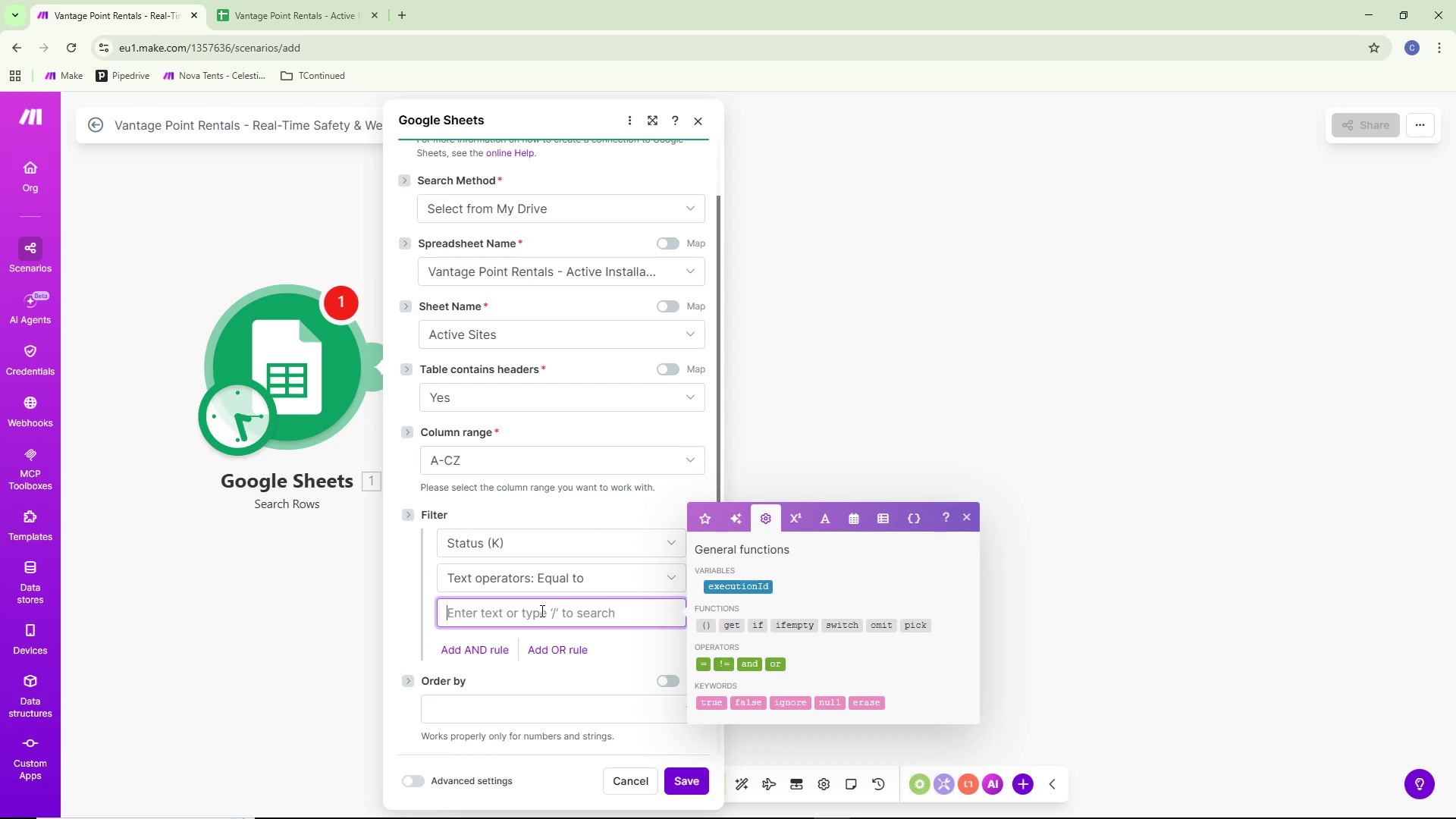 
type(Active)
 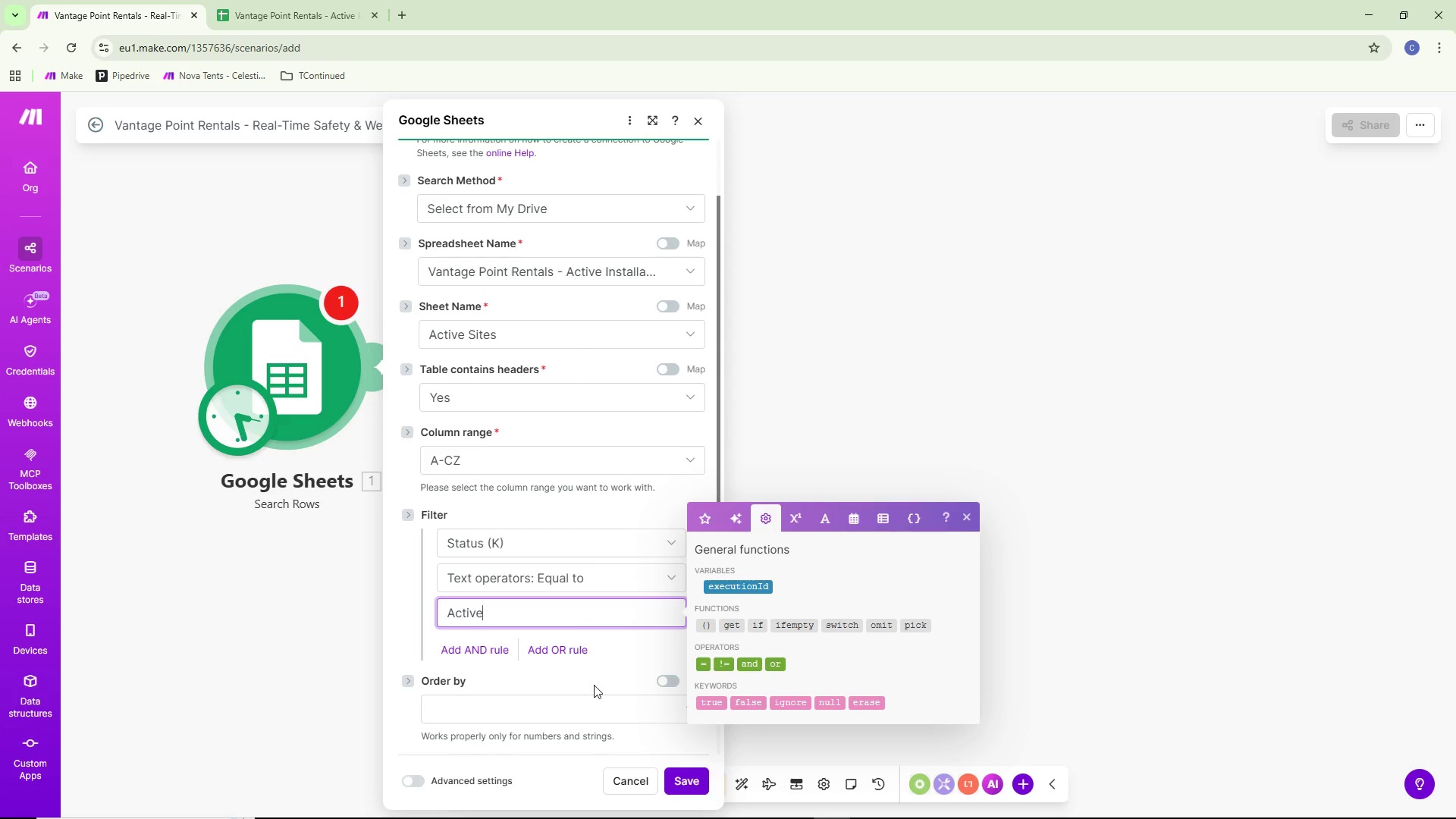 
left_click([602, 680])
 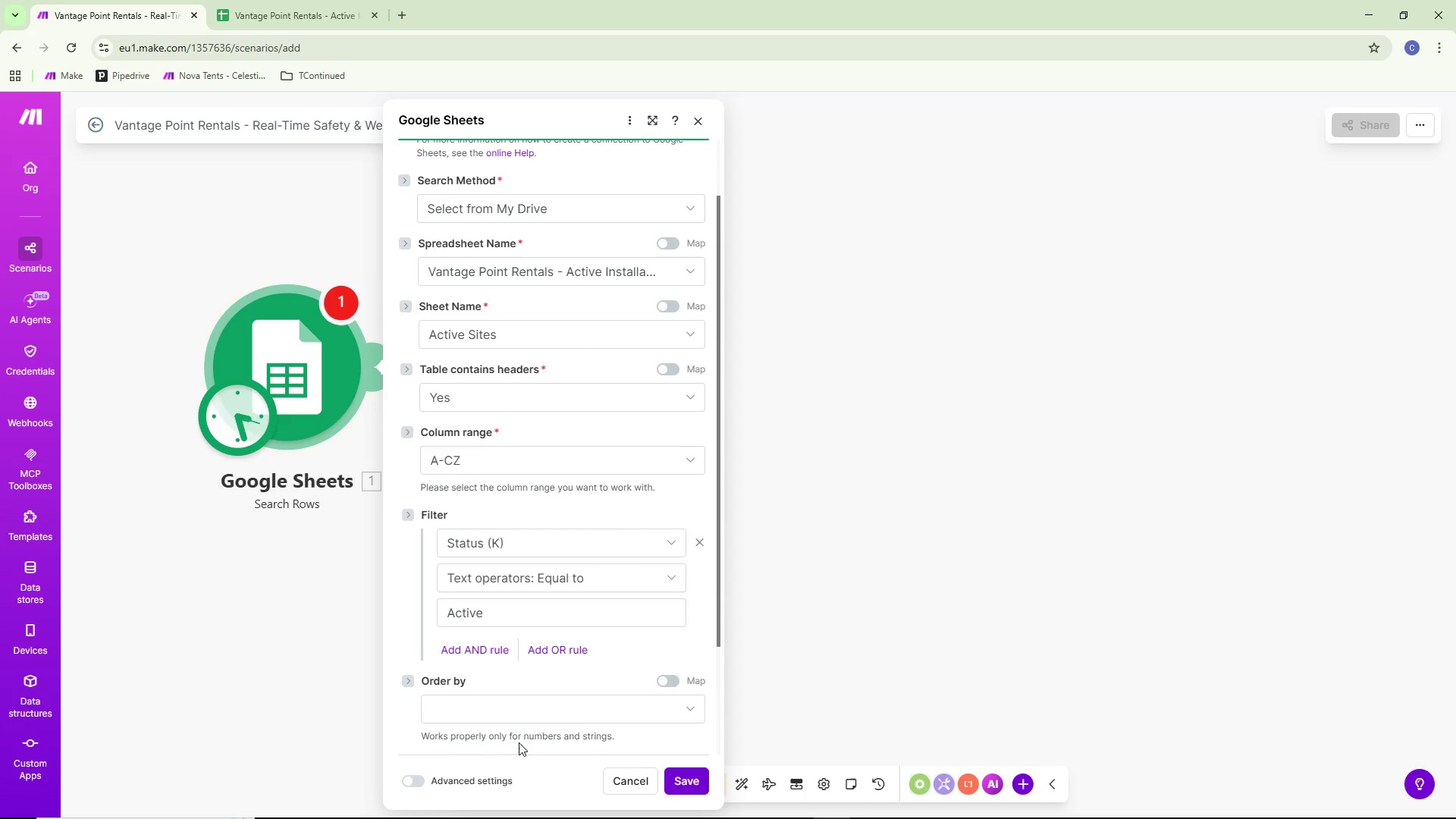 
scroll: coordinate [522, 732], scroll_direction: down, amount: 3.0
 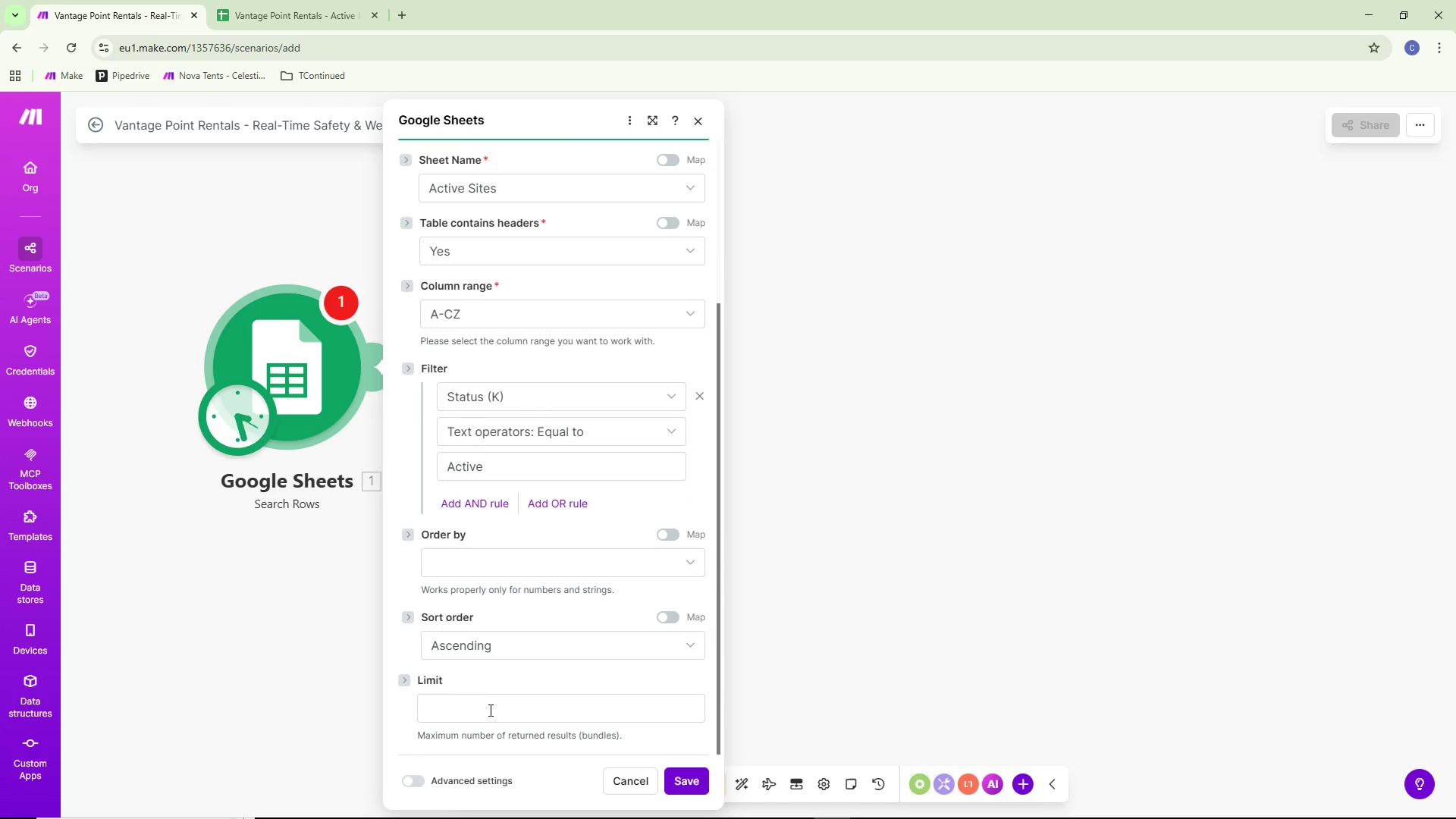 
left_click([487, 711])
 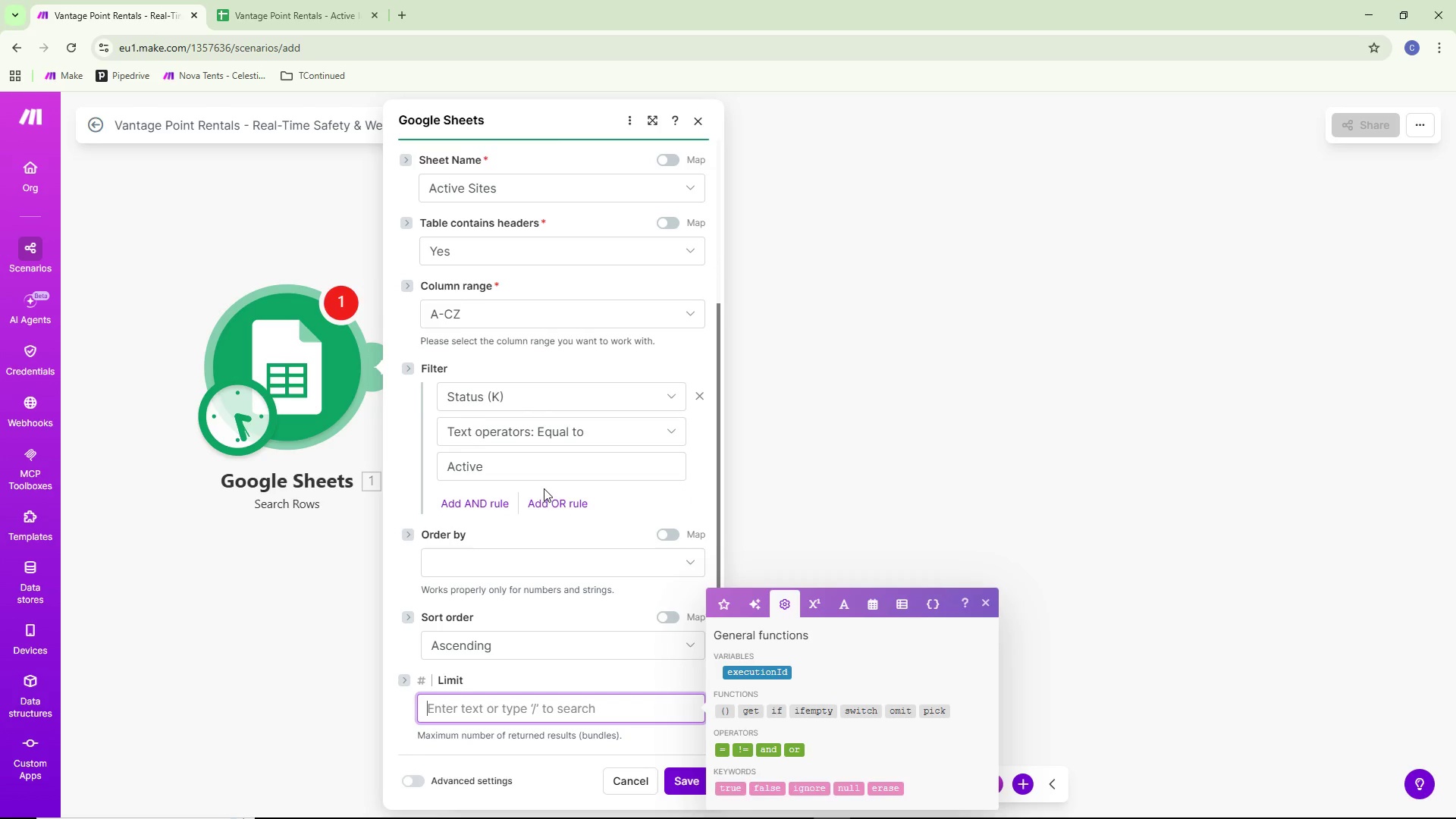 
wait(6.45)
 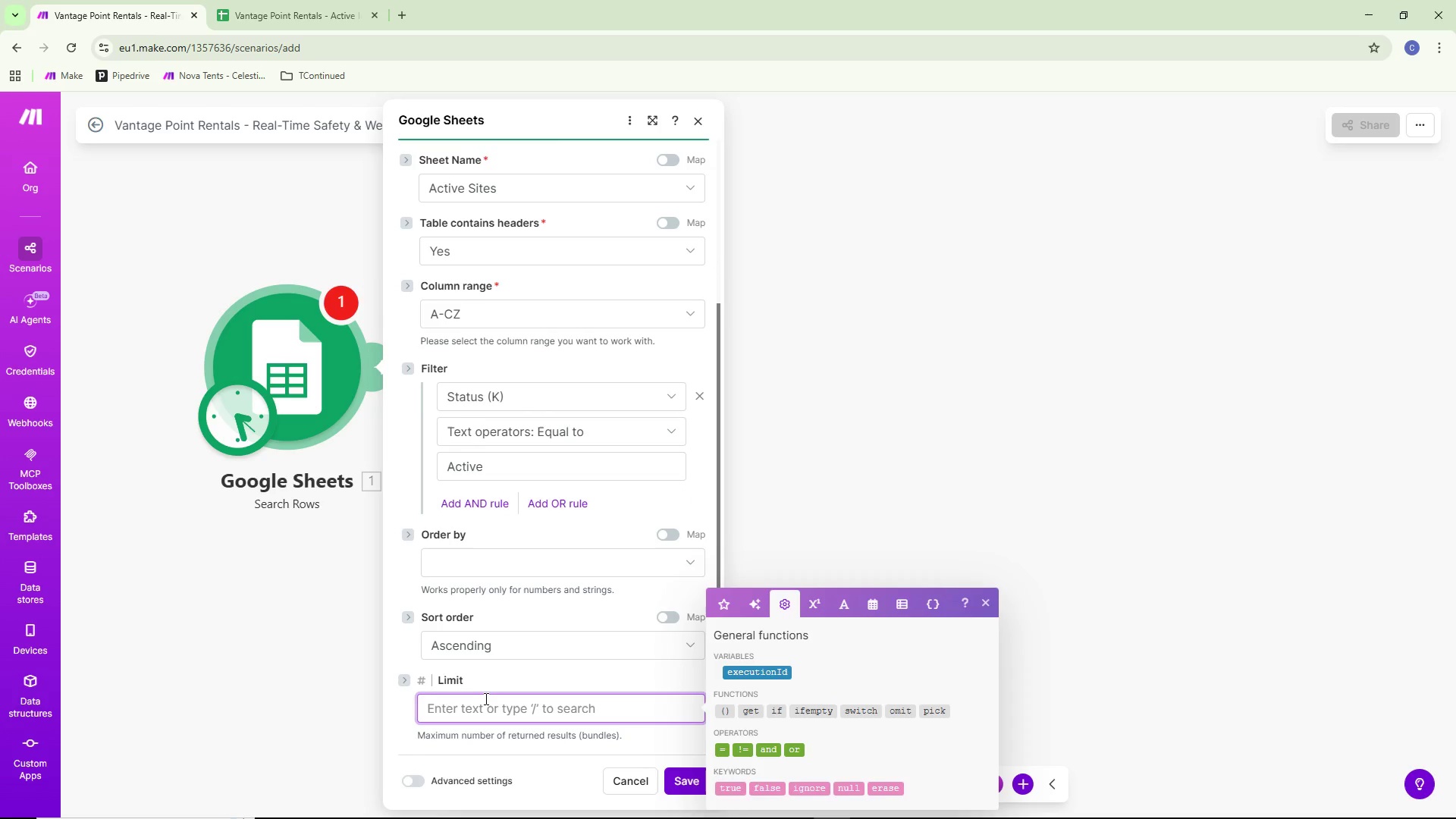 
left_click([510, 563])
 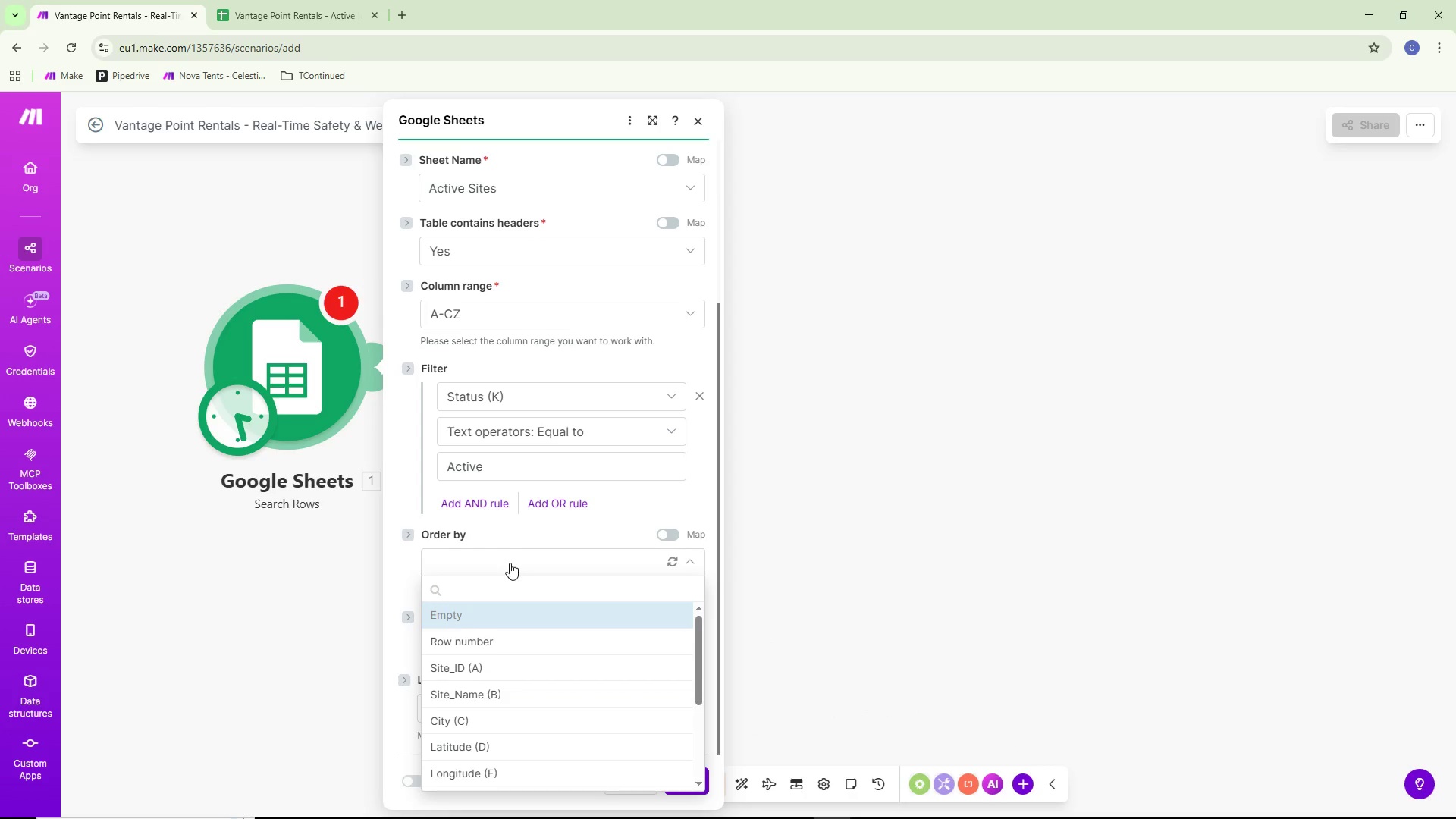 
scroll: coordinate [536, 640], scroll_direction: up, amount: 1.0
 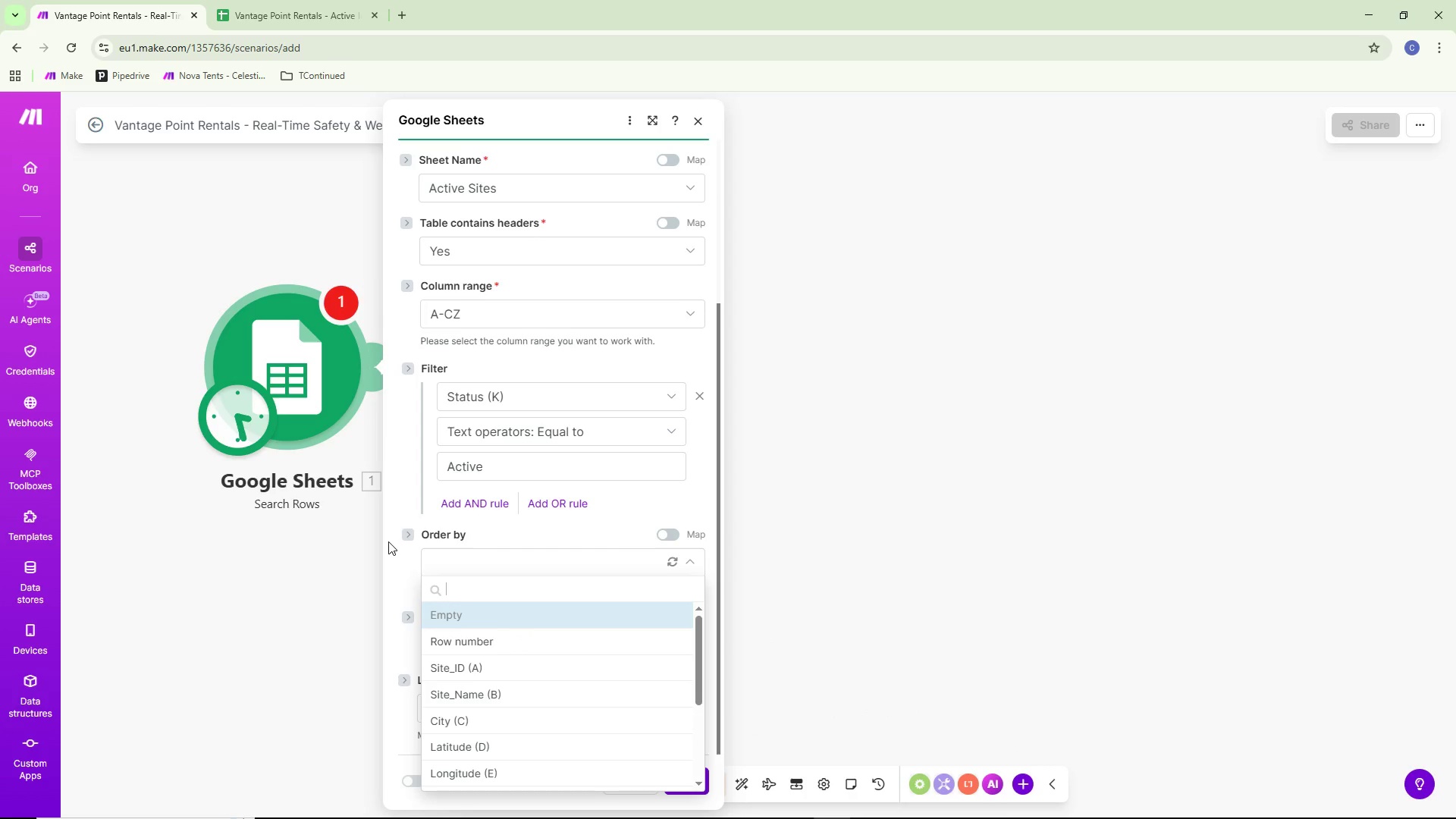 
left_click([388, 541])
 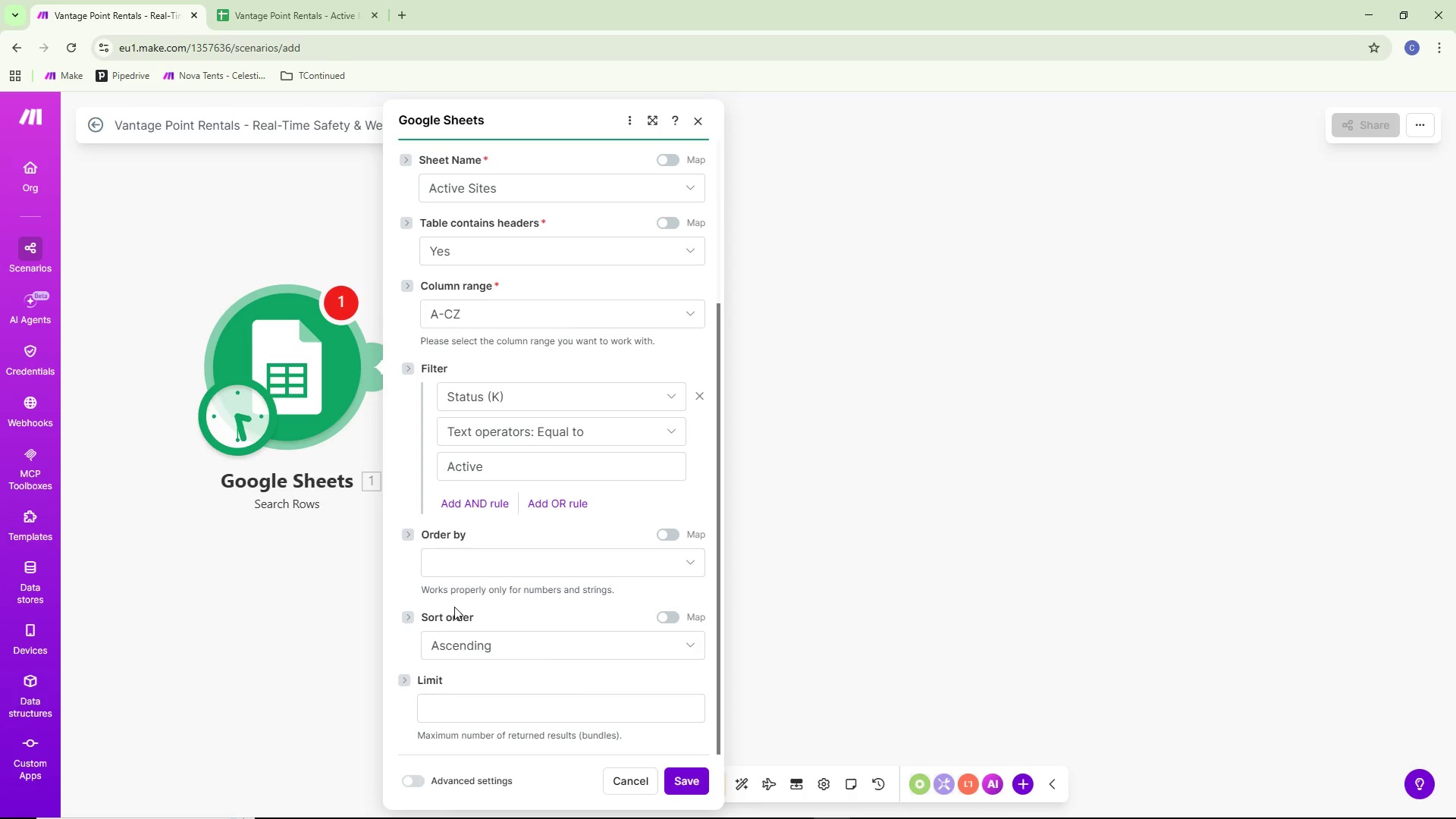 
scroll: coordinate [460, 616], scroll_direction: down, amount: 1.0
 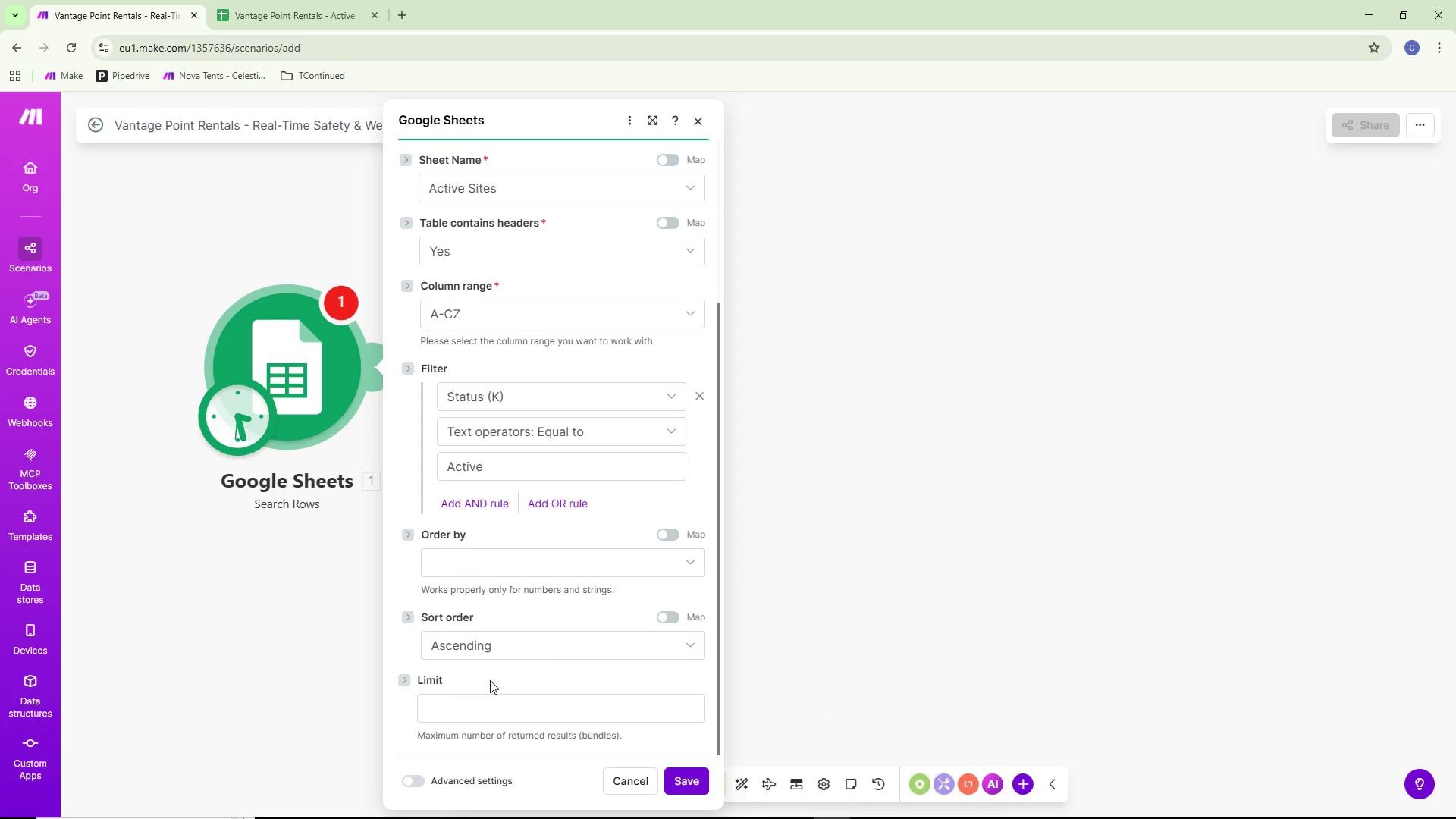 
left_click([483, 706])
 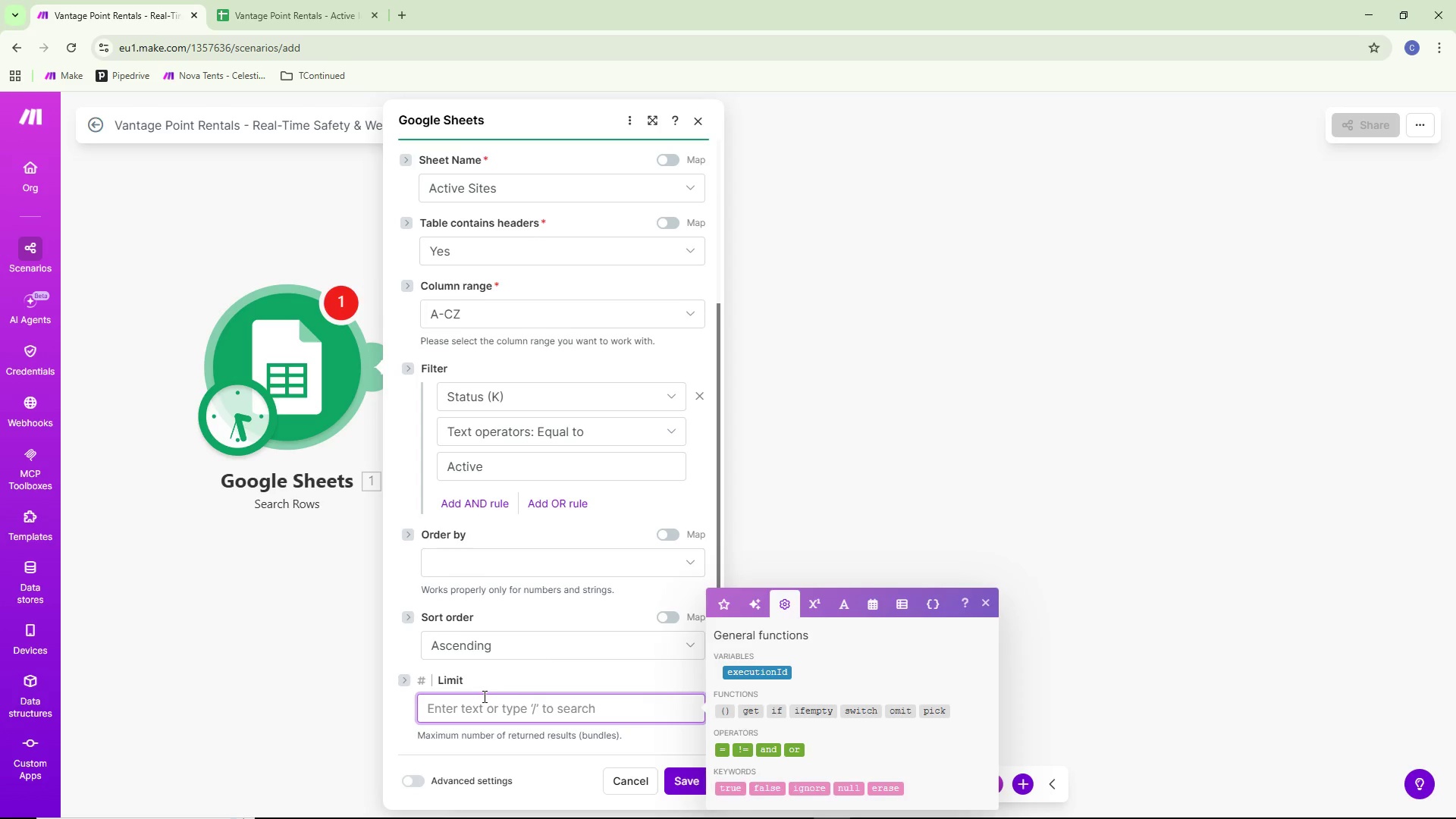 
type(100)
 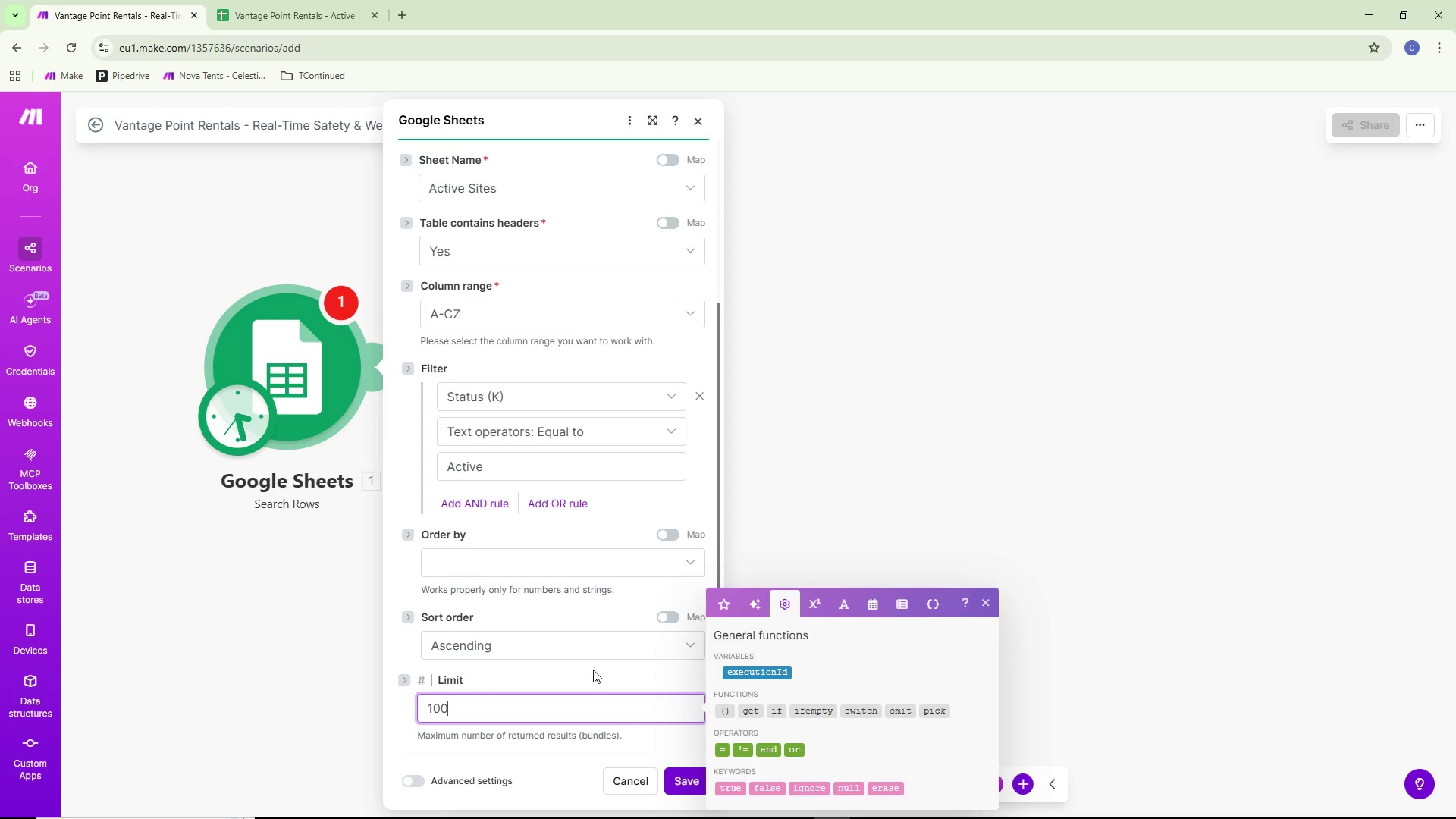 
left_click([576, 671])
 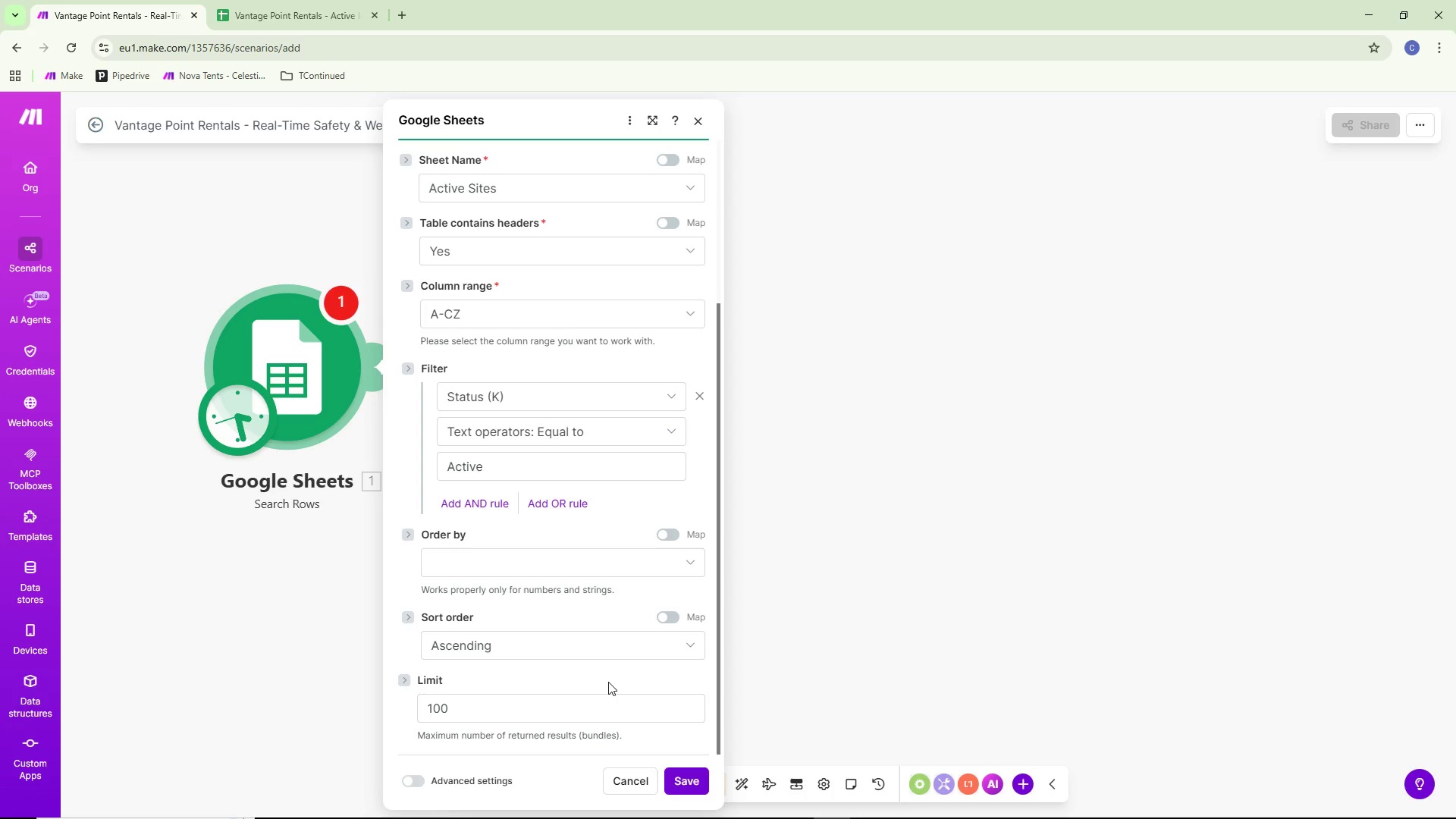 
wait(7.26)
 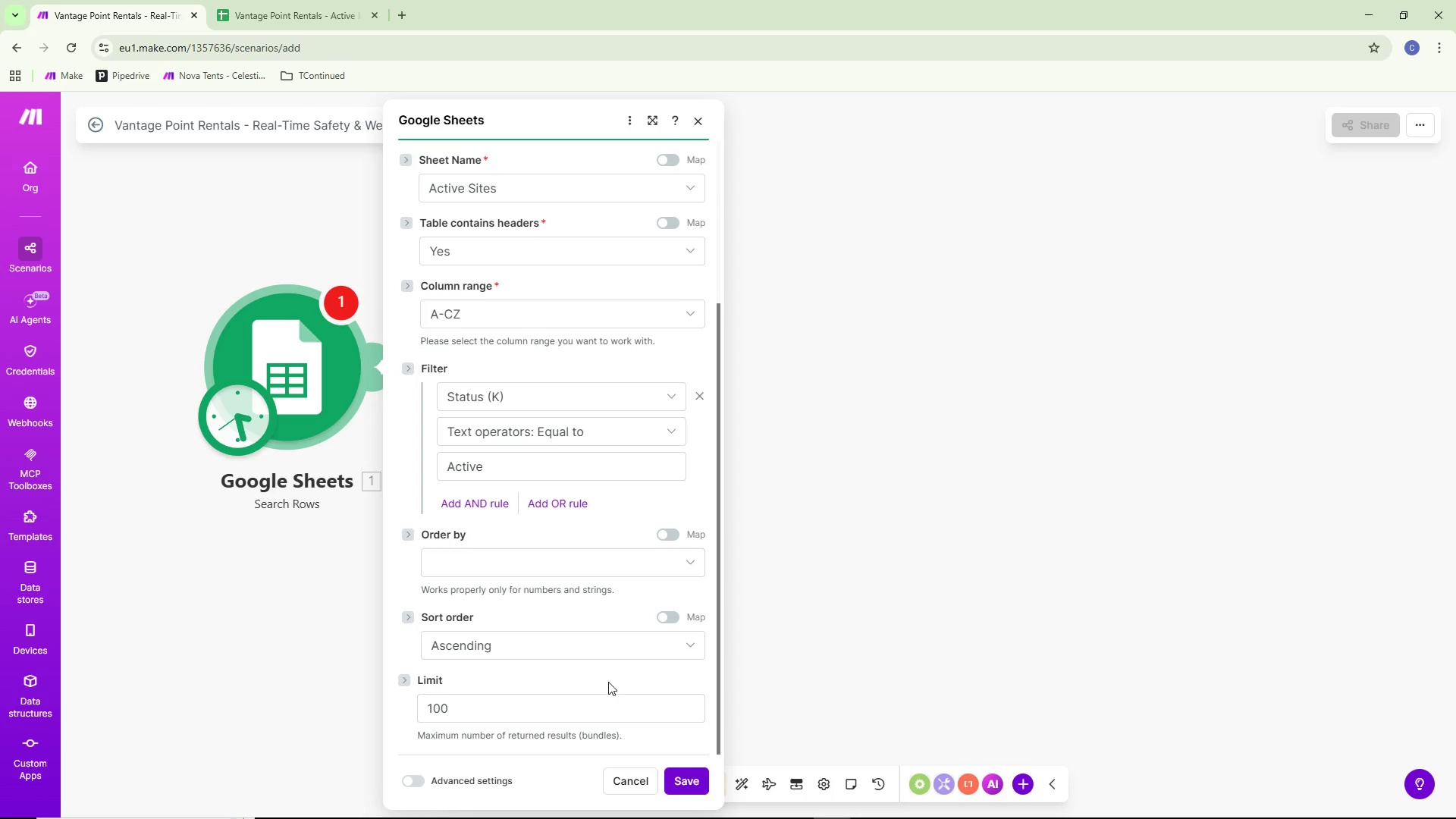 
scroll: coordinate [616, 690], scroll_direction: down, amount: 4.0
 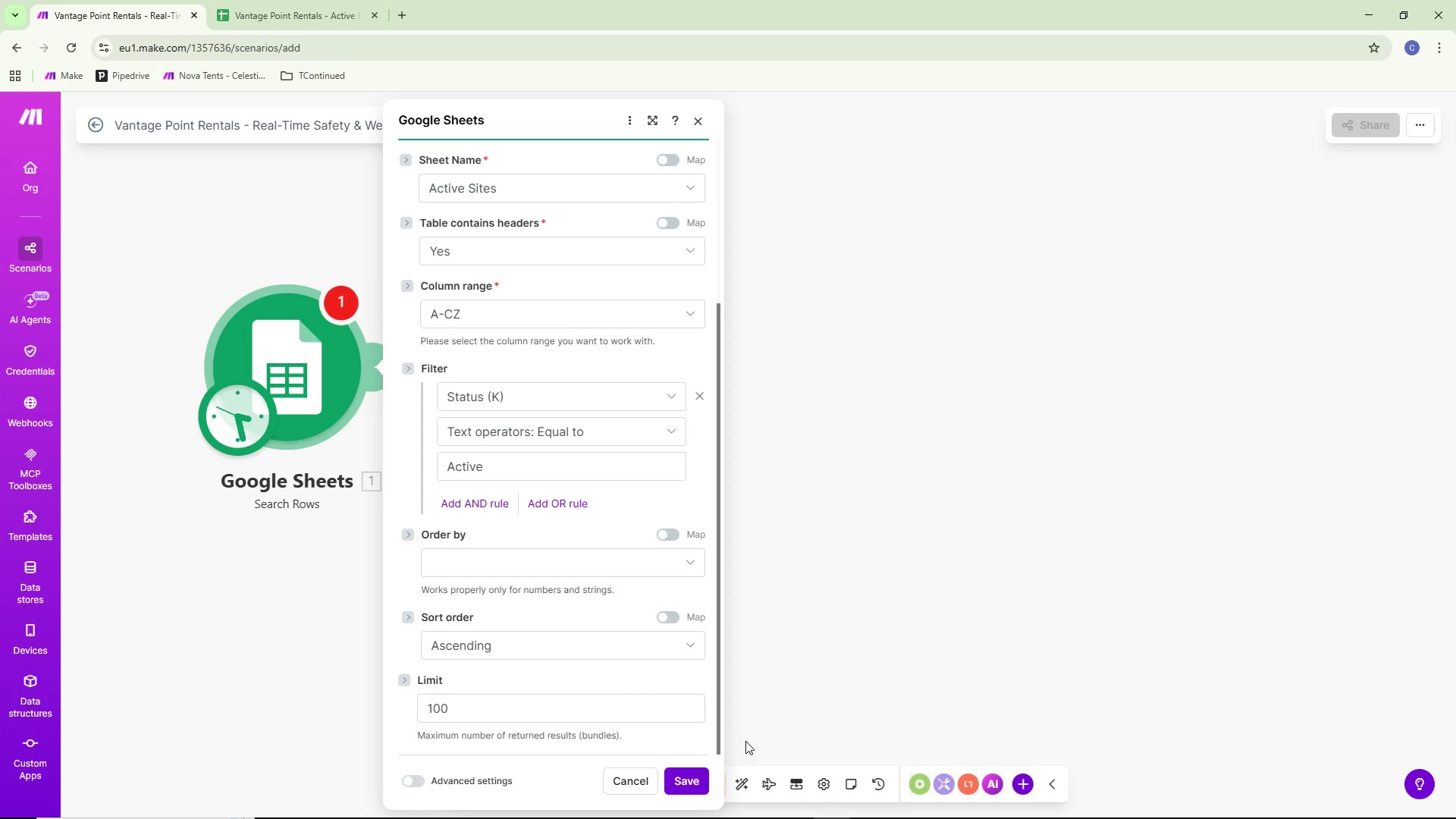 
left_click([690, 781])
 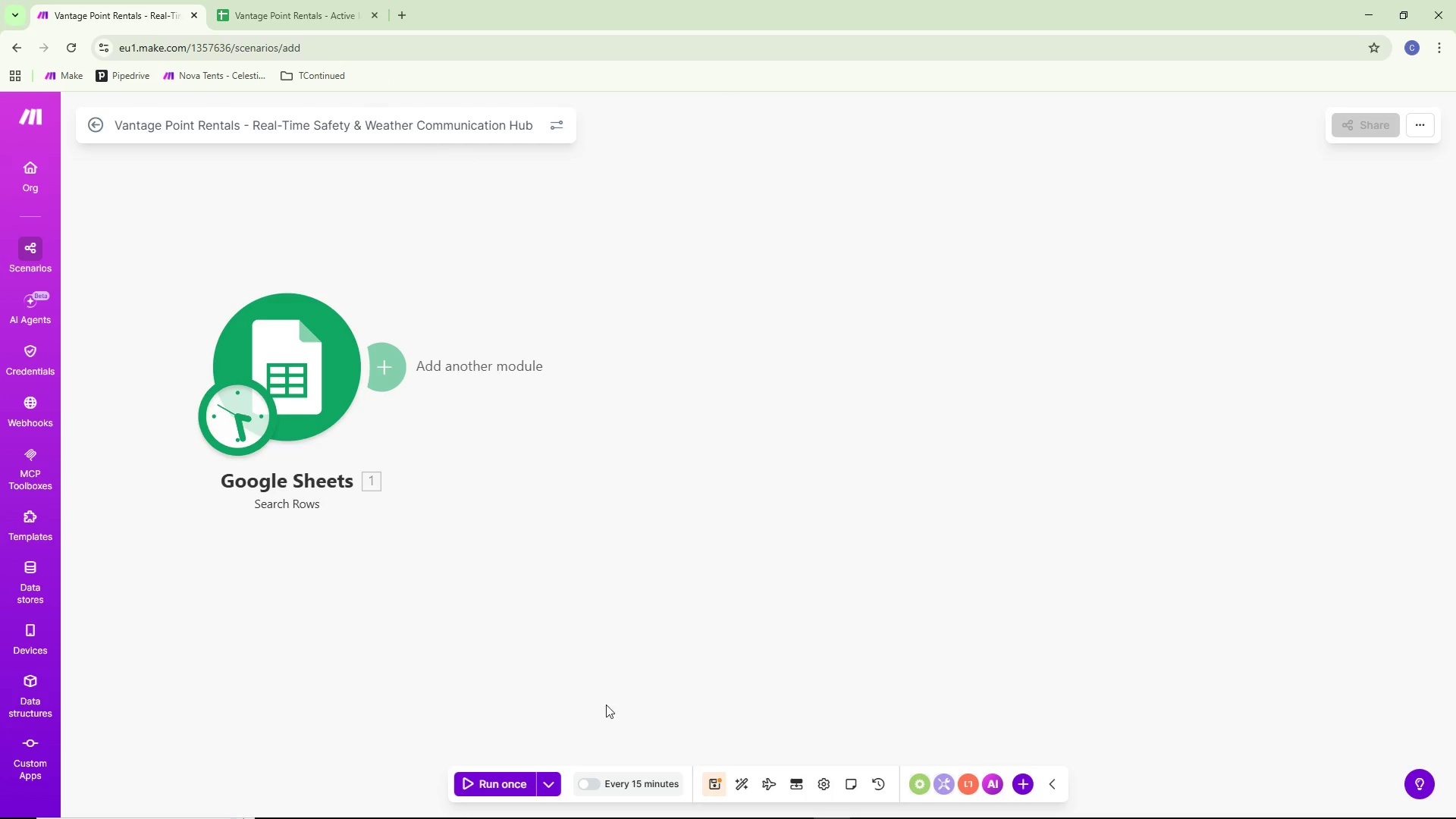 
left_click_drag(start_coordinate=[571, 592], to_coordinate=[659, 579])
 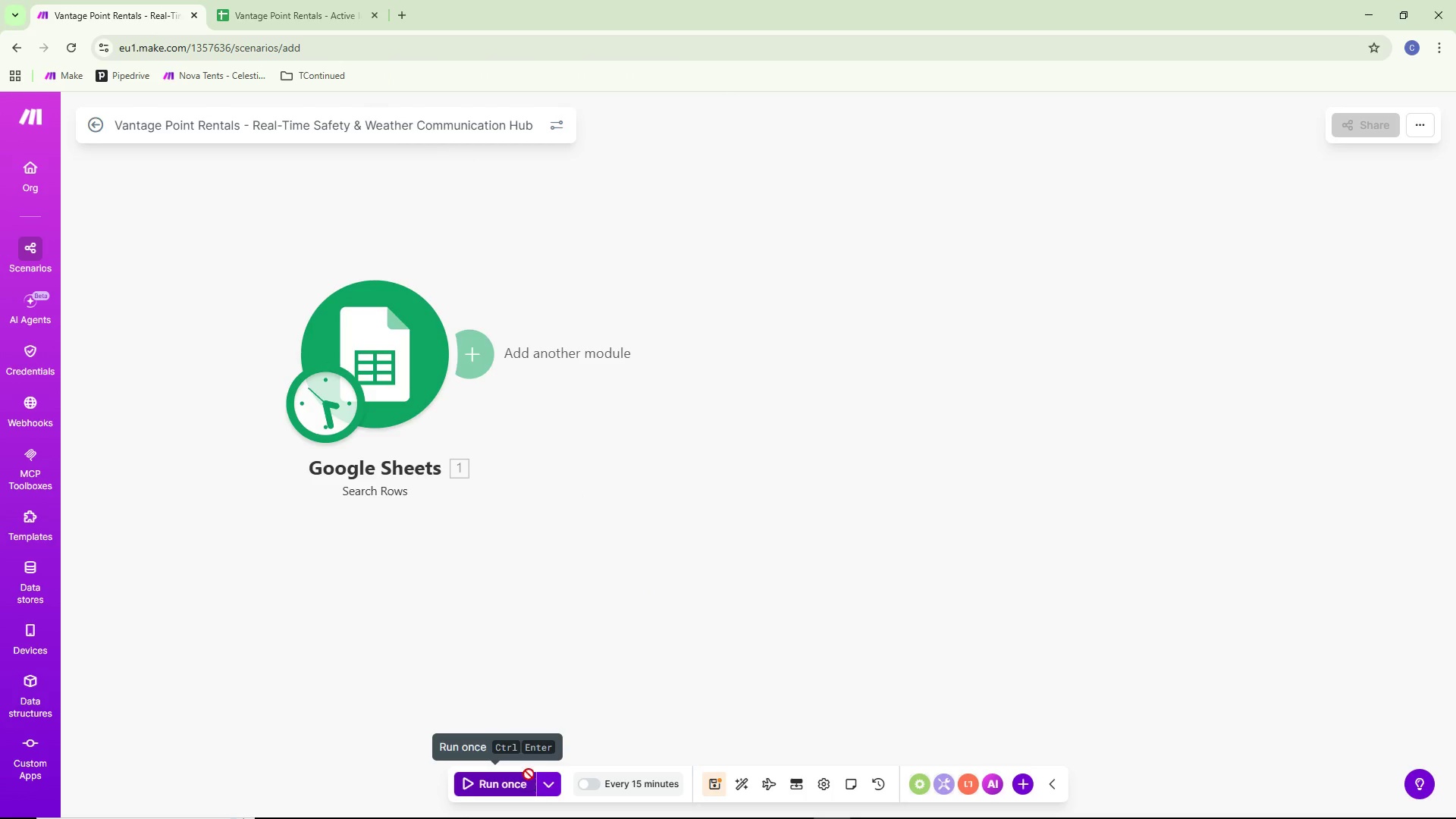 
mouse_move([736, 582])
 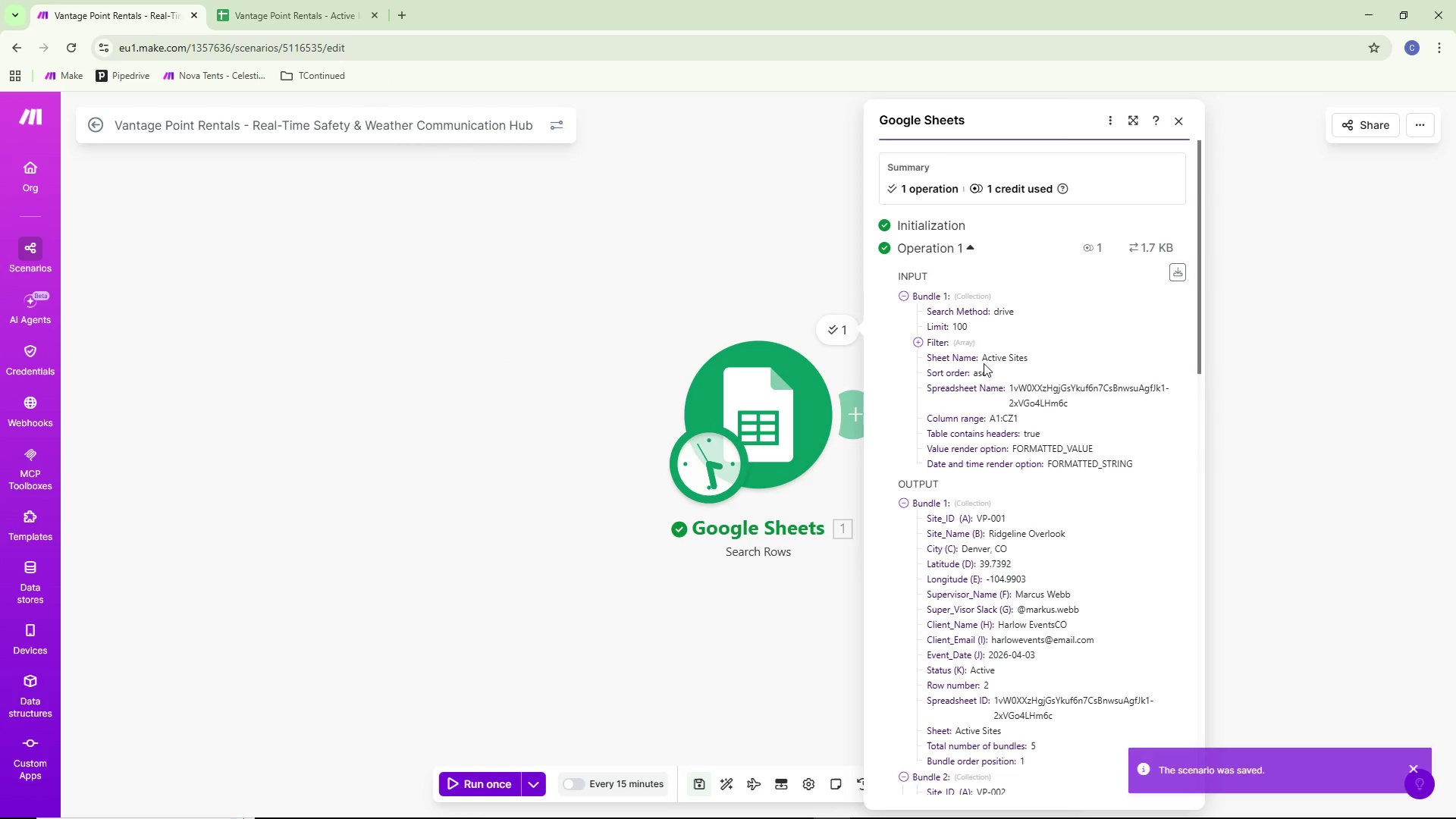 
scroll: coordinate [1031, 471], scroll_direction: down, amount: 24.0
 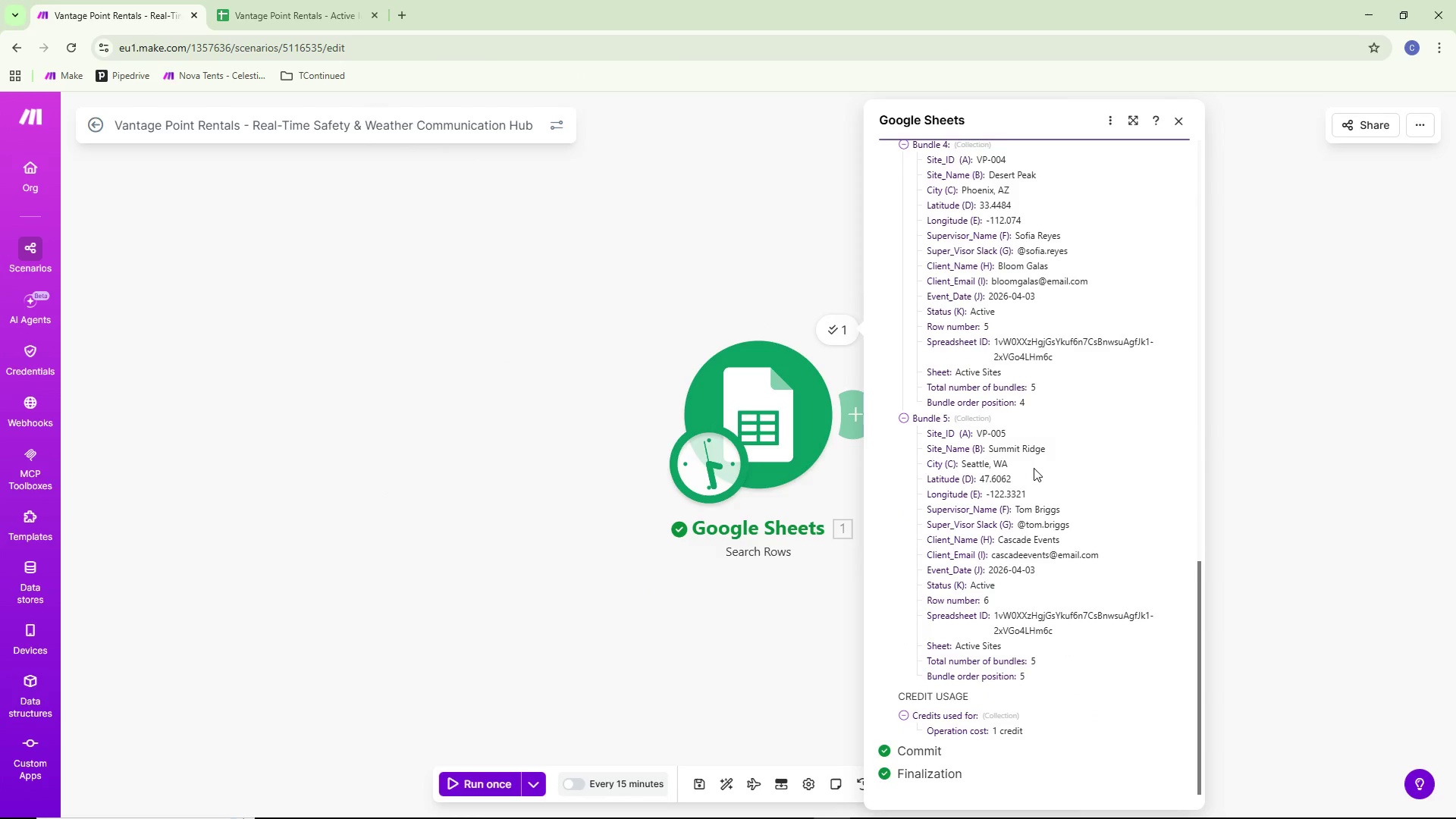 
scroll: coordinate [1044, 466], scroll_direction: up, amount: 13.0
 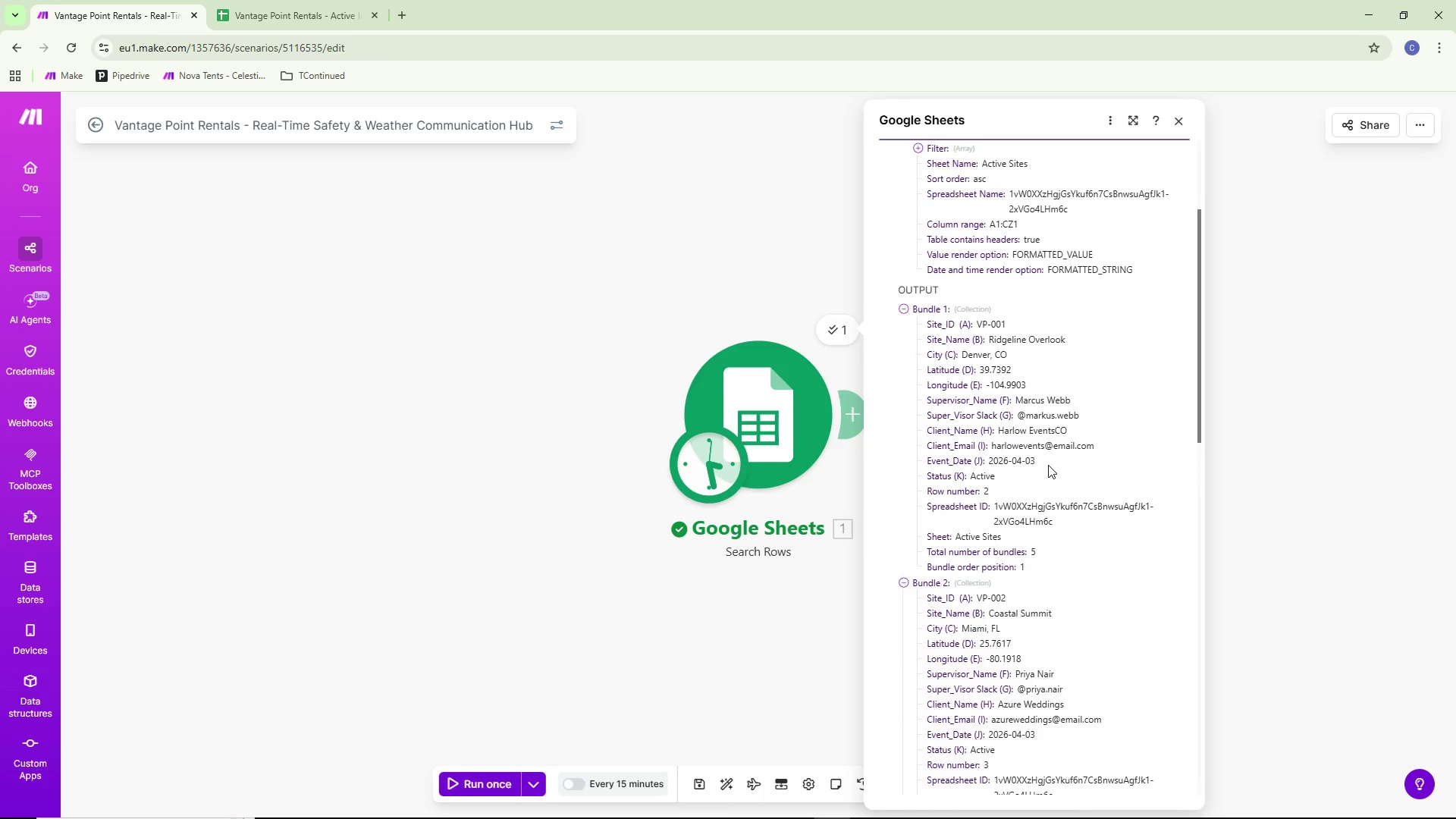 
scroll: coordinate [1048, 464], scroll_direction: down, amount: 2.0
 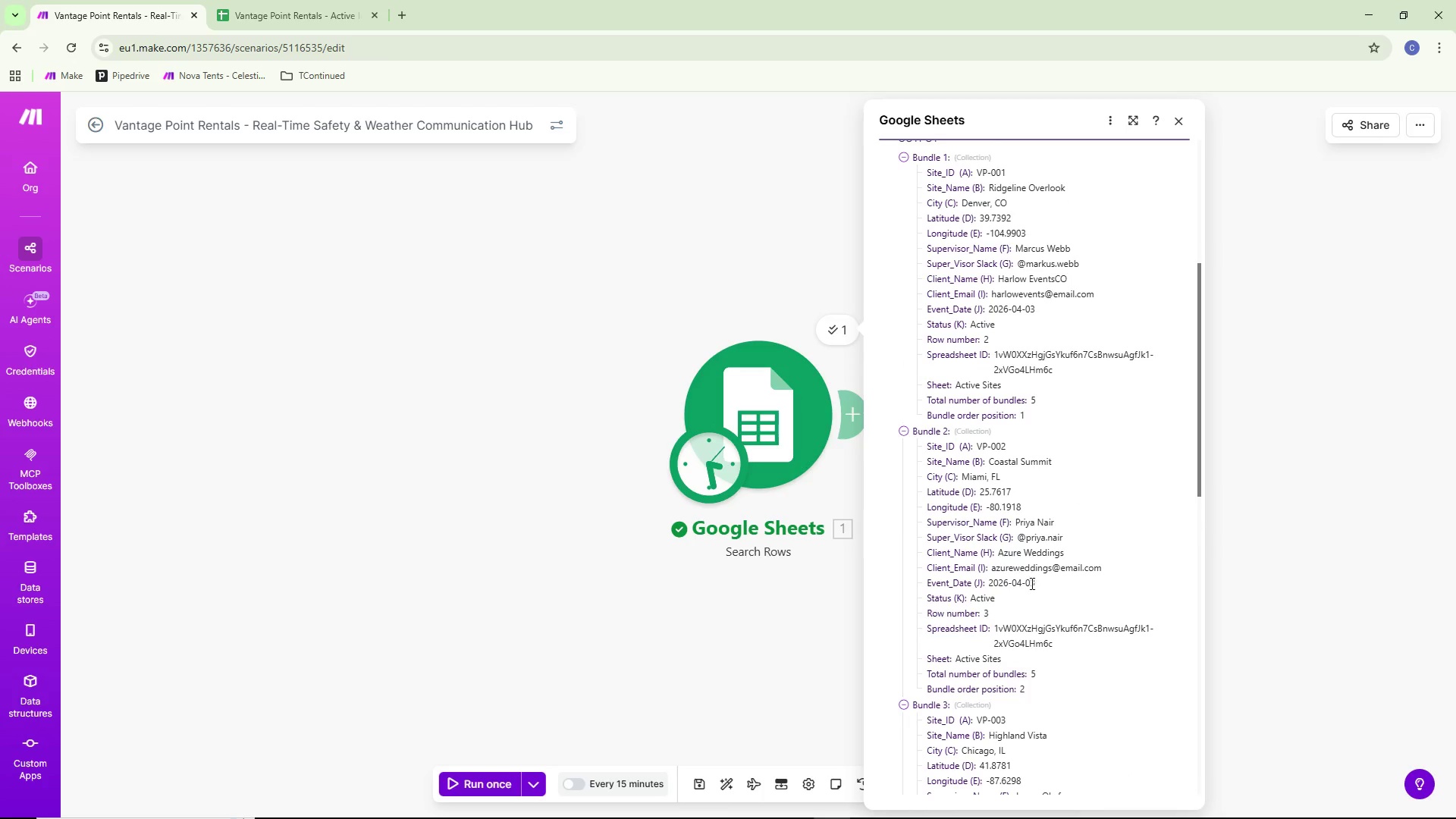 
wait(9.82)
 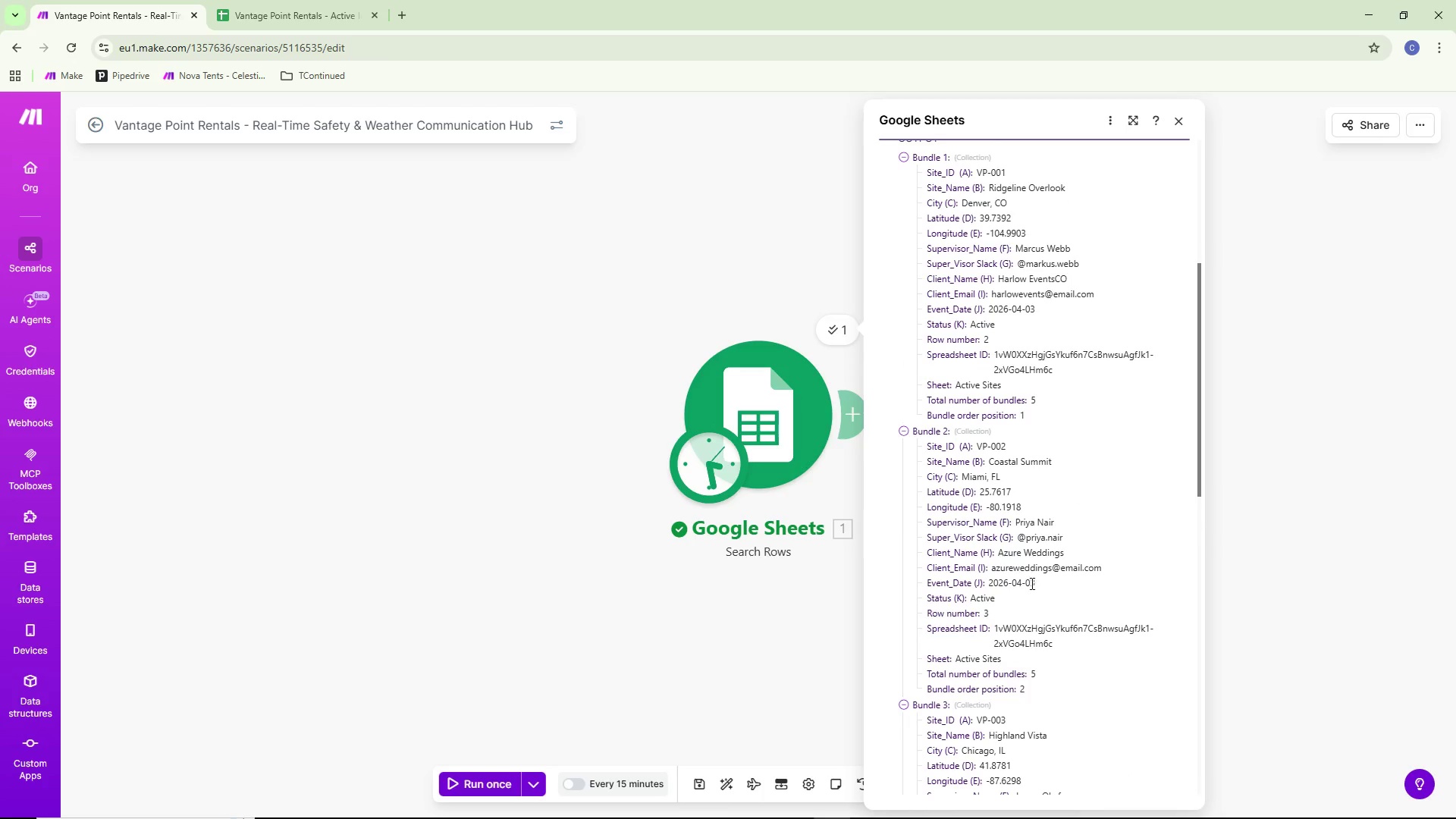 
scroll: coordinate [1038, 454], scroll_direction: up, amount: 11.0
 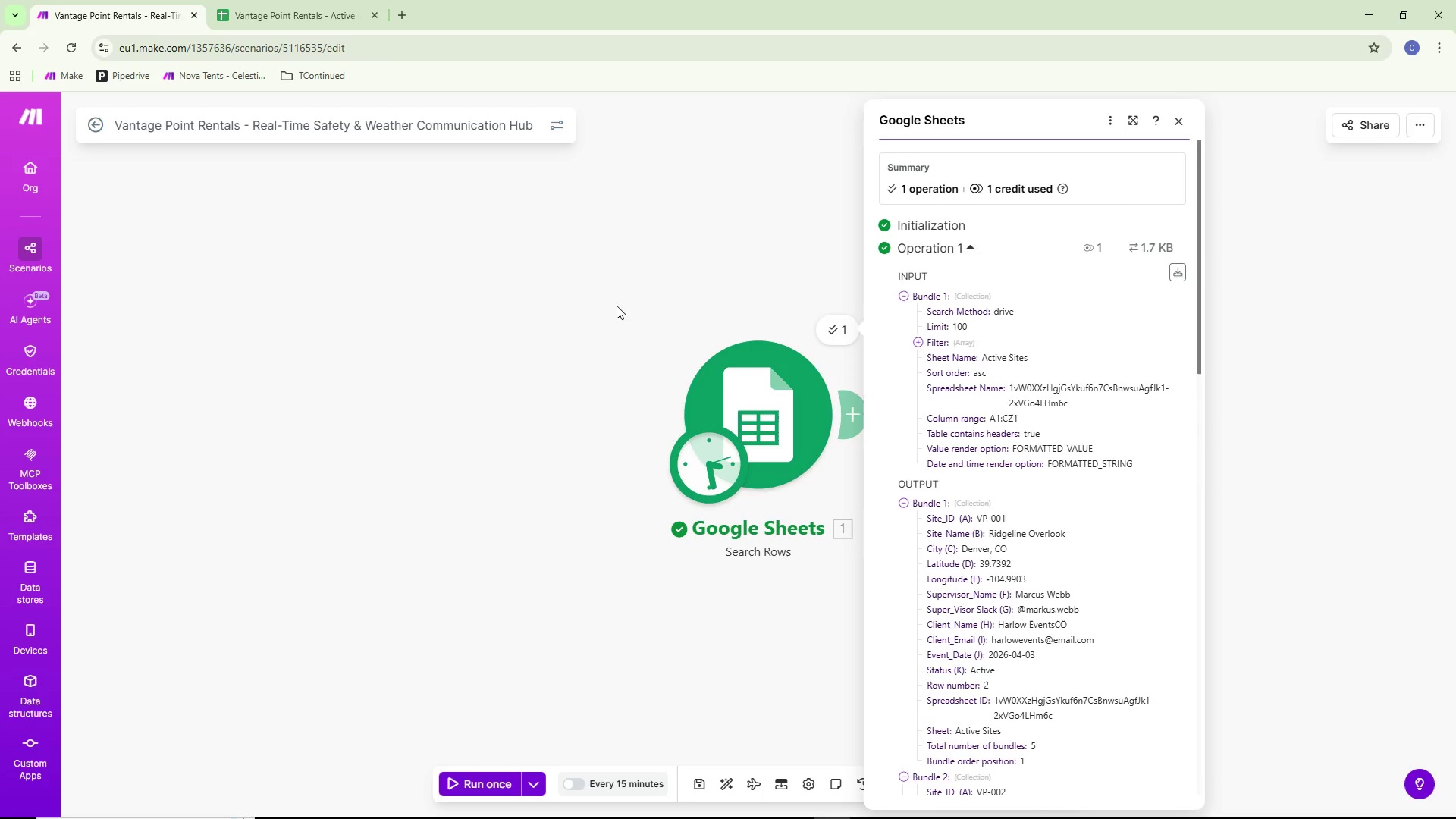 
left_click([617, 306])
 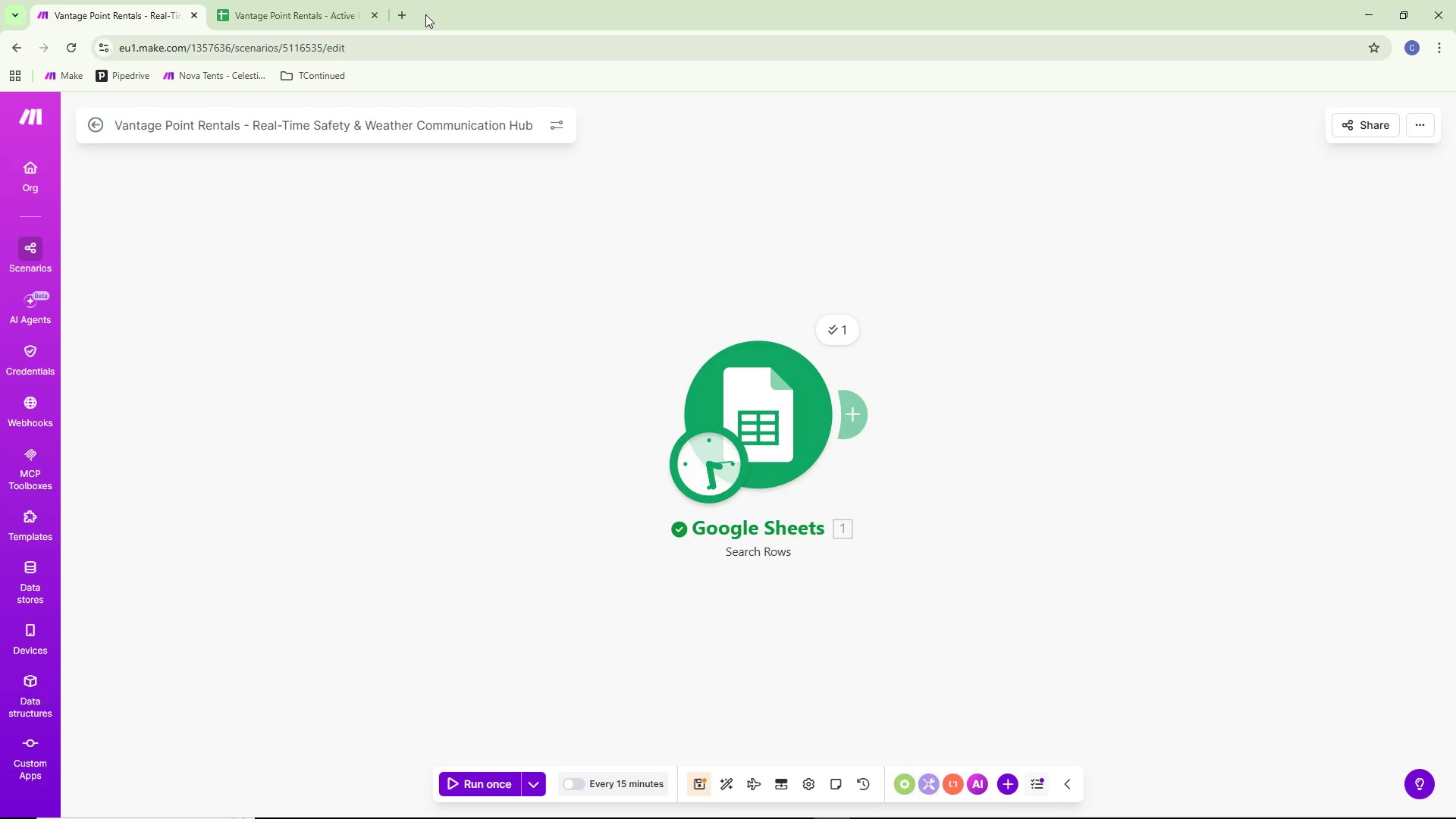 
left_click([403, 7])
 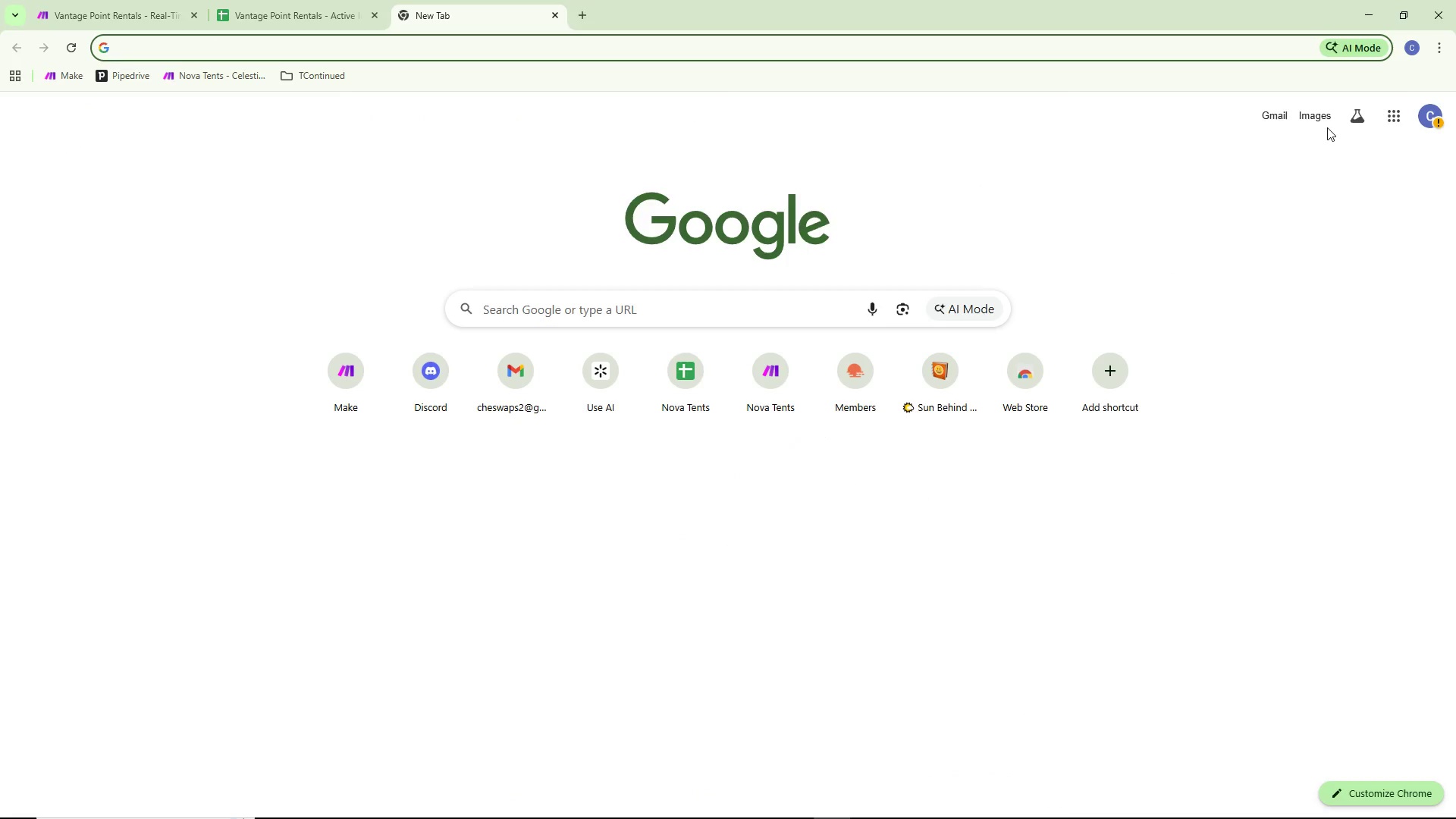 
wait(9.06)
 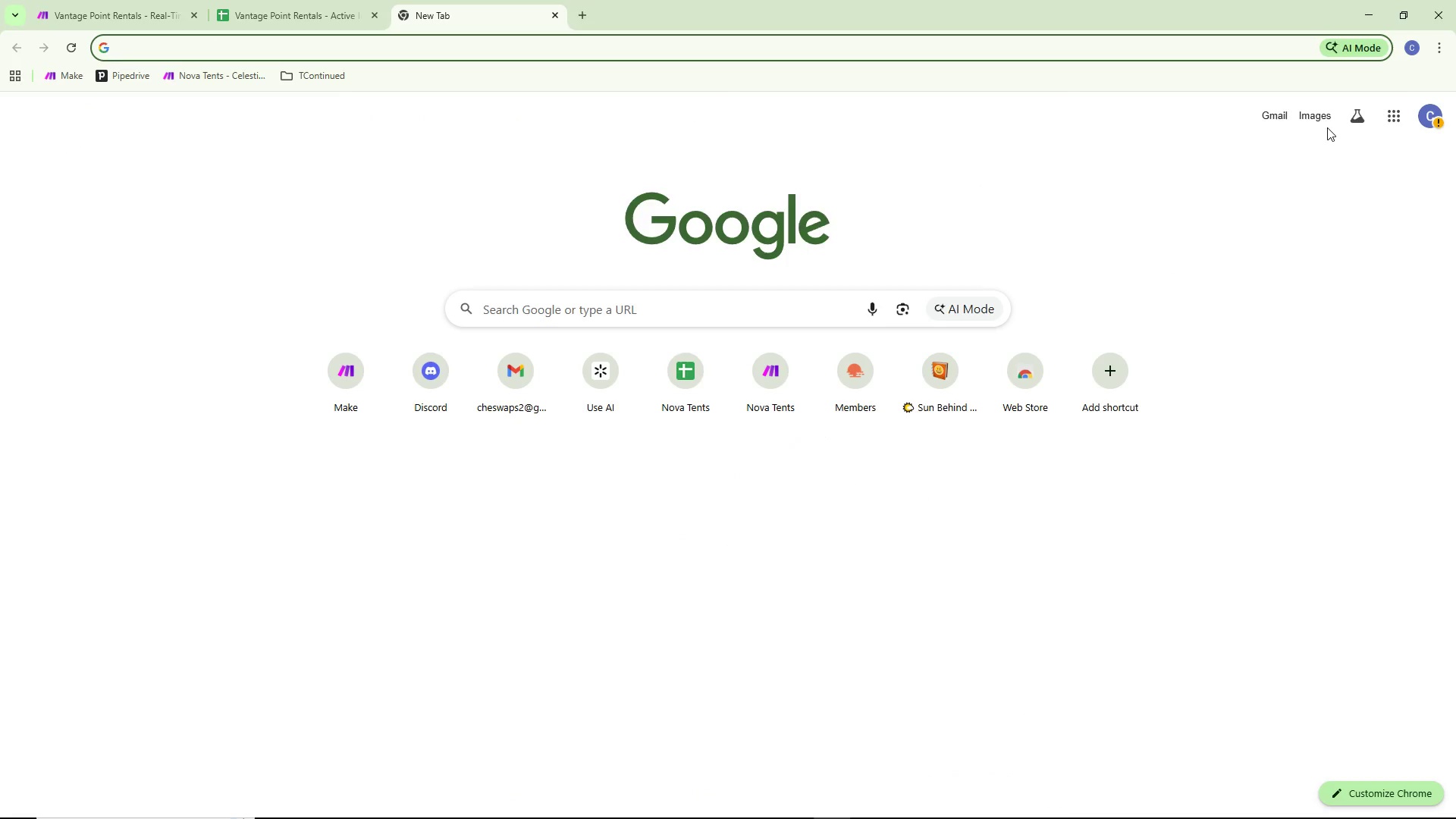 
type(memo )
 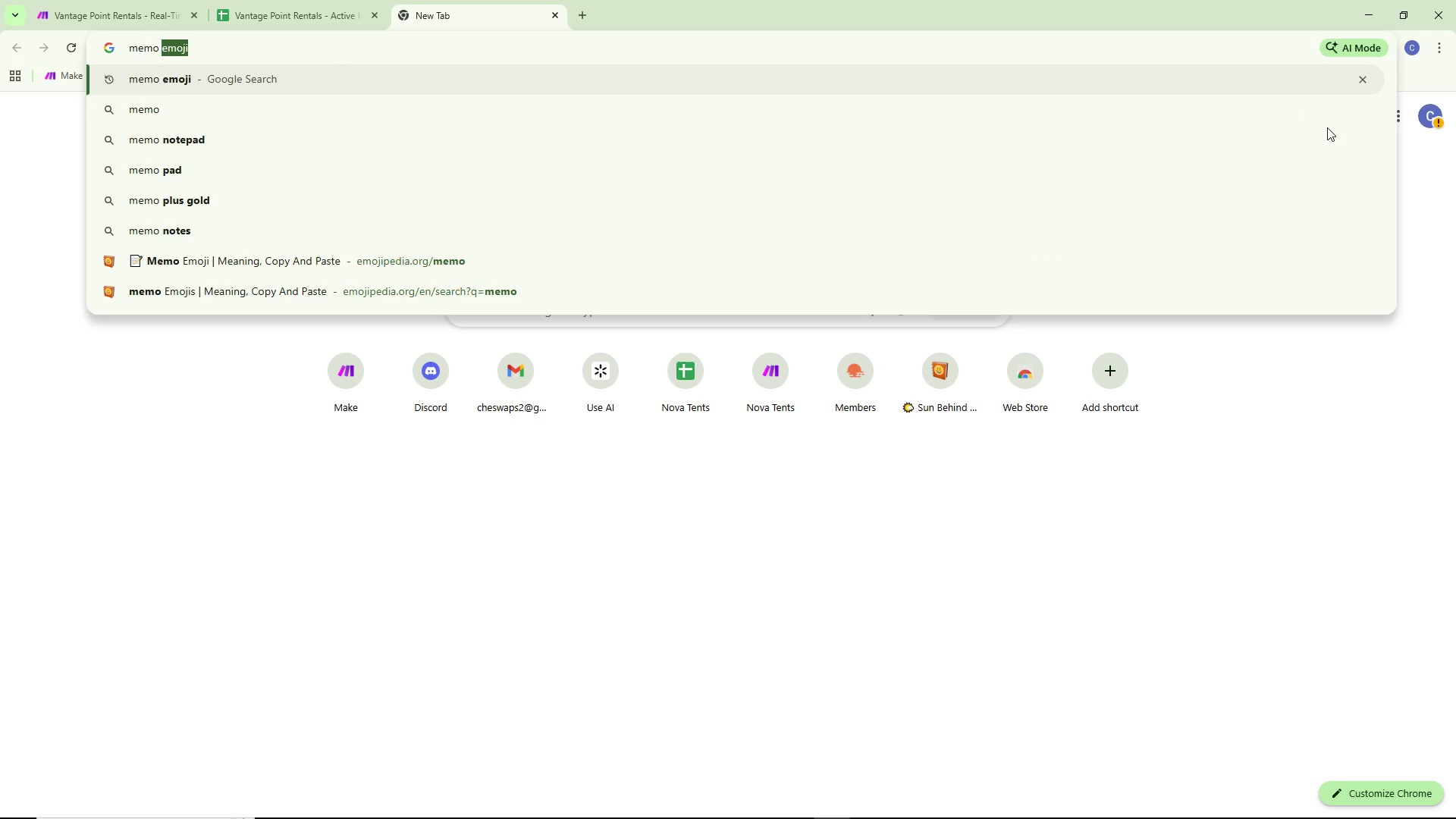 
key(Enter)
 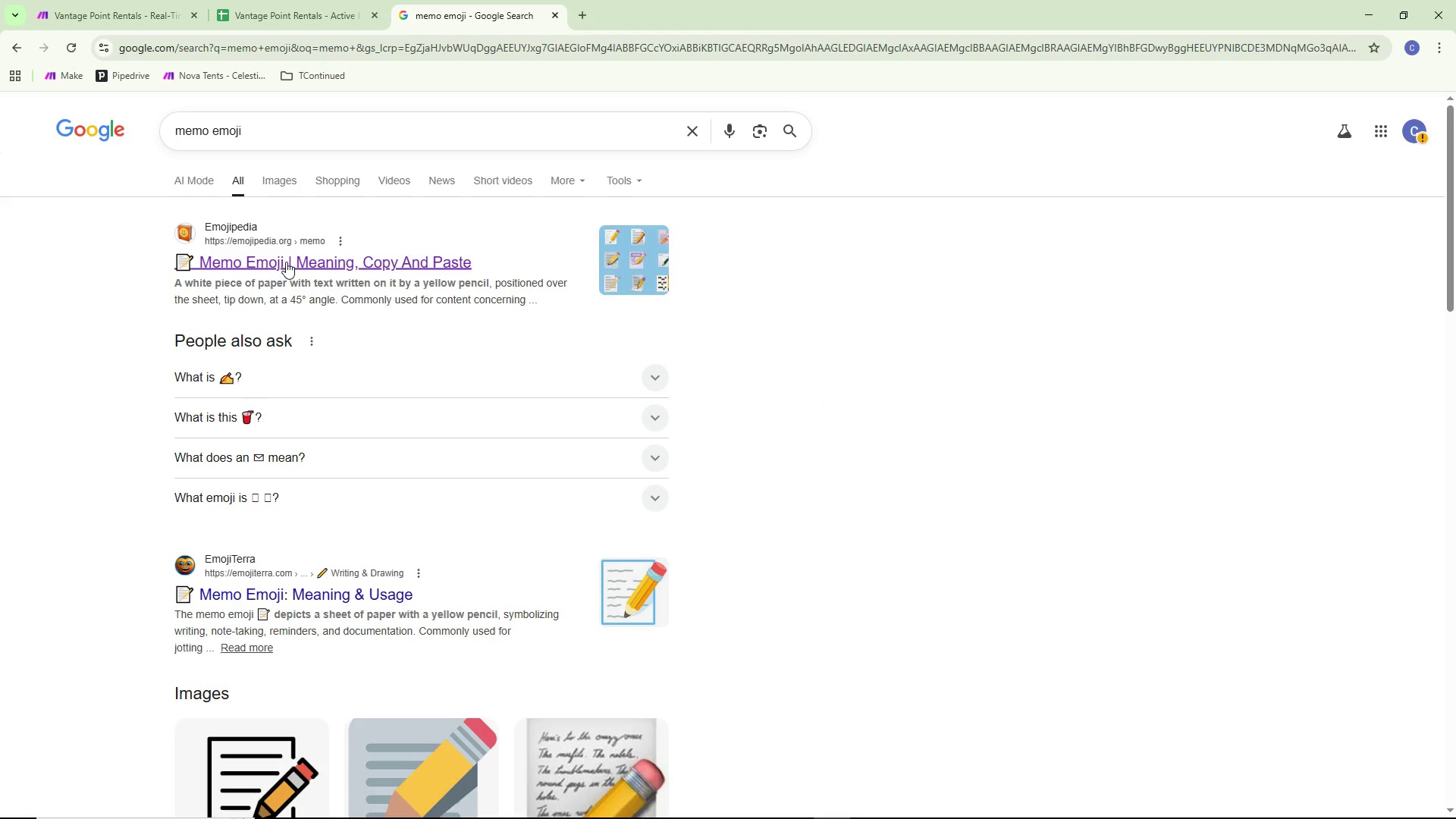 
left_click([286, 262])
 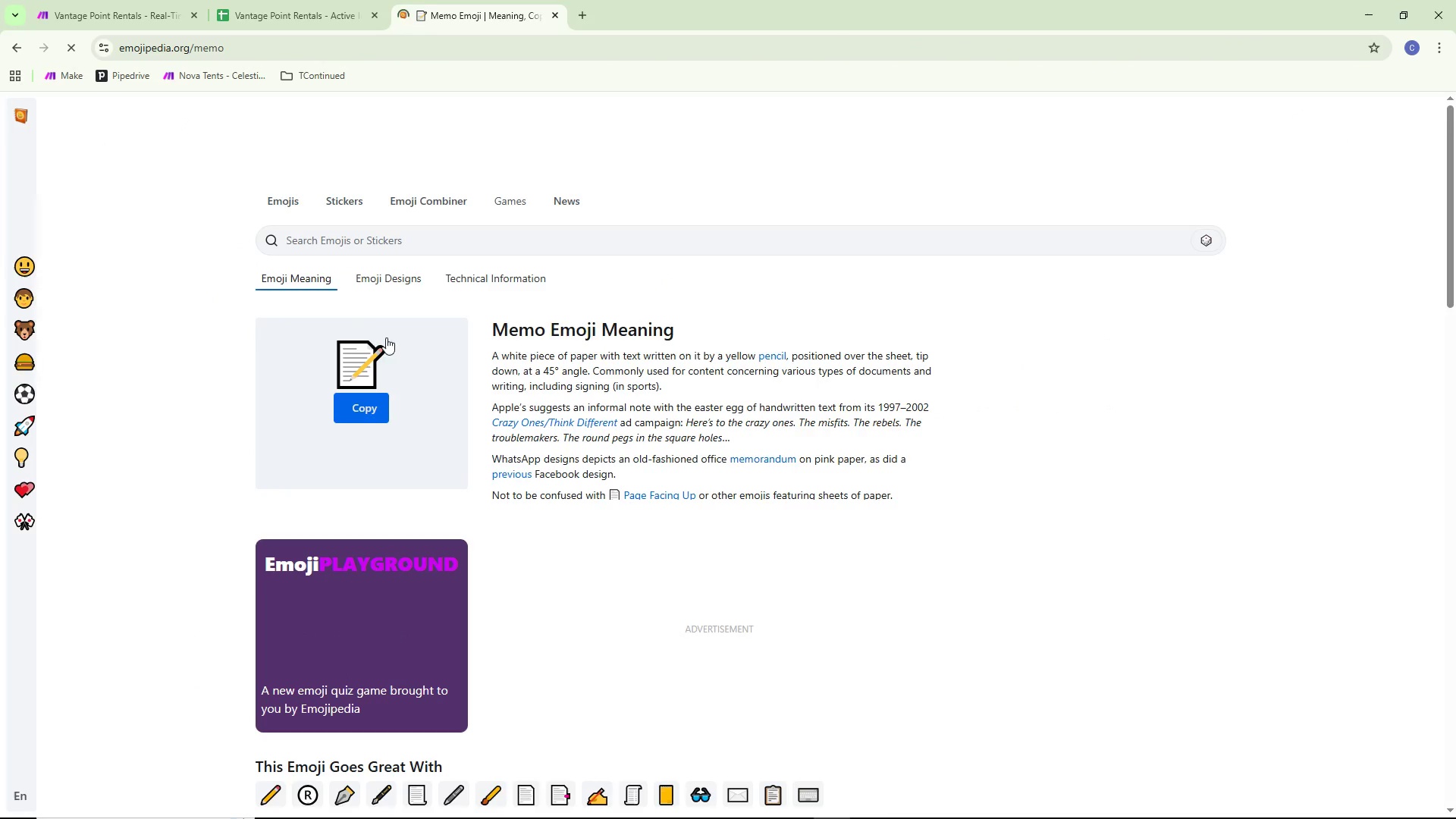 
scroll: coordinate [450, 394], scroll_direction: down, amount: 5.0
 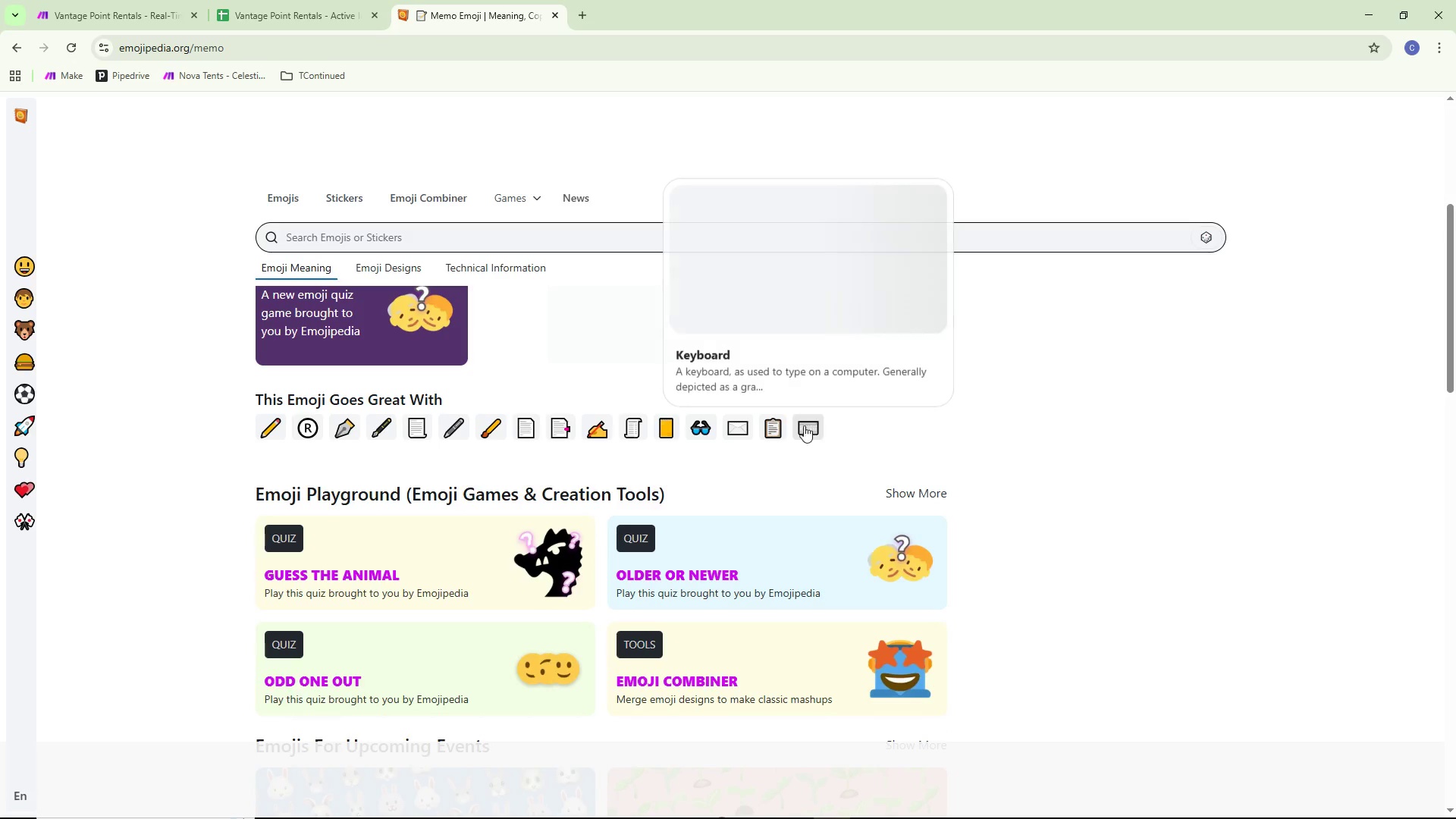 
left_click([771, 424])
 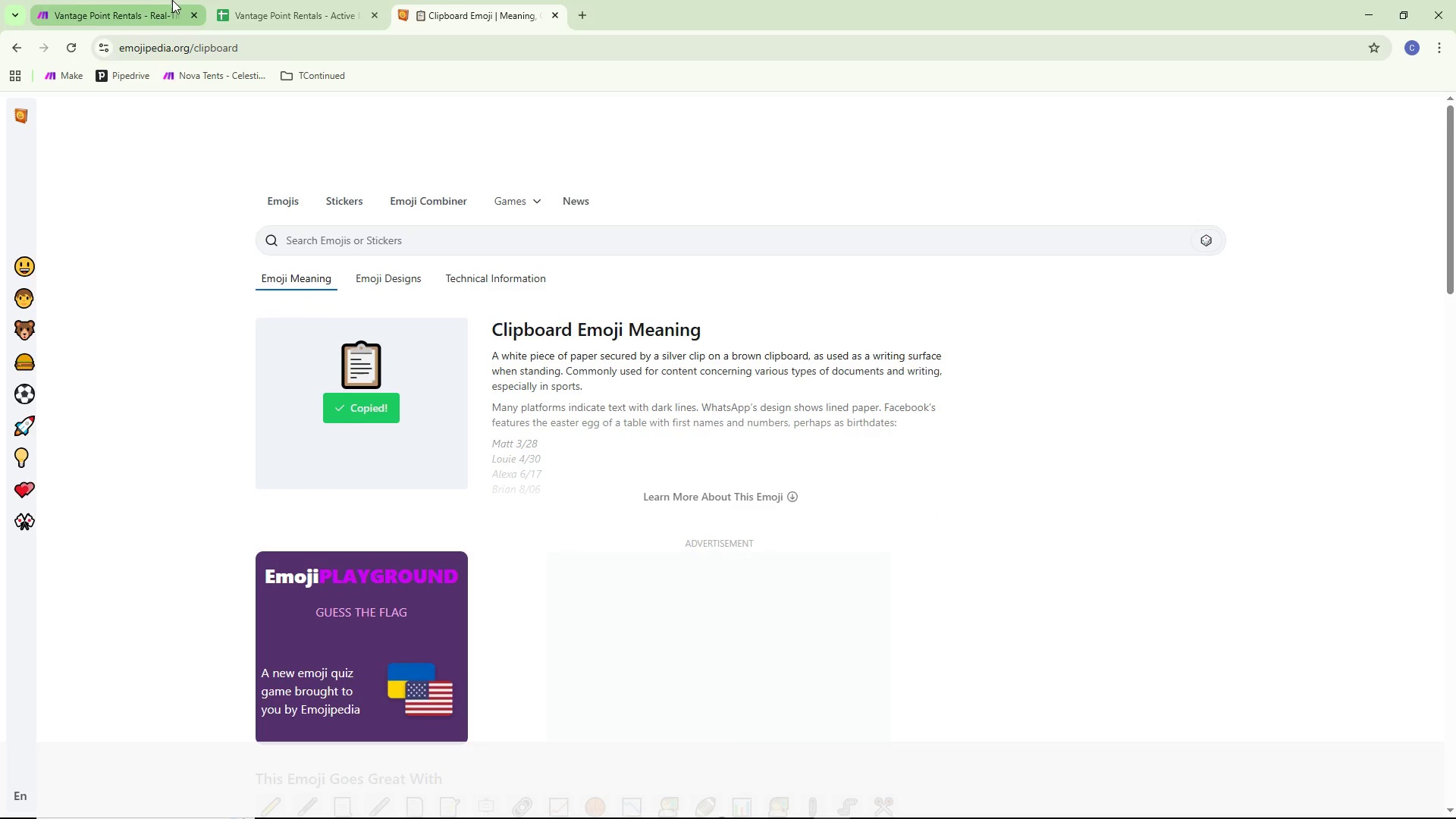 
left_click([231, 0])
 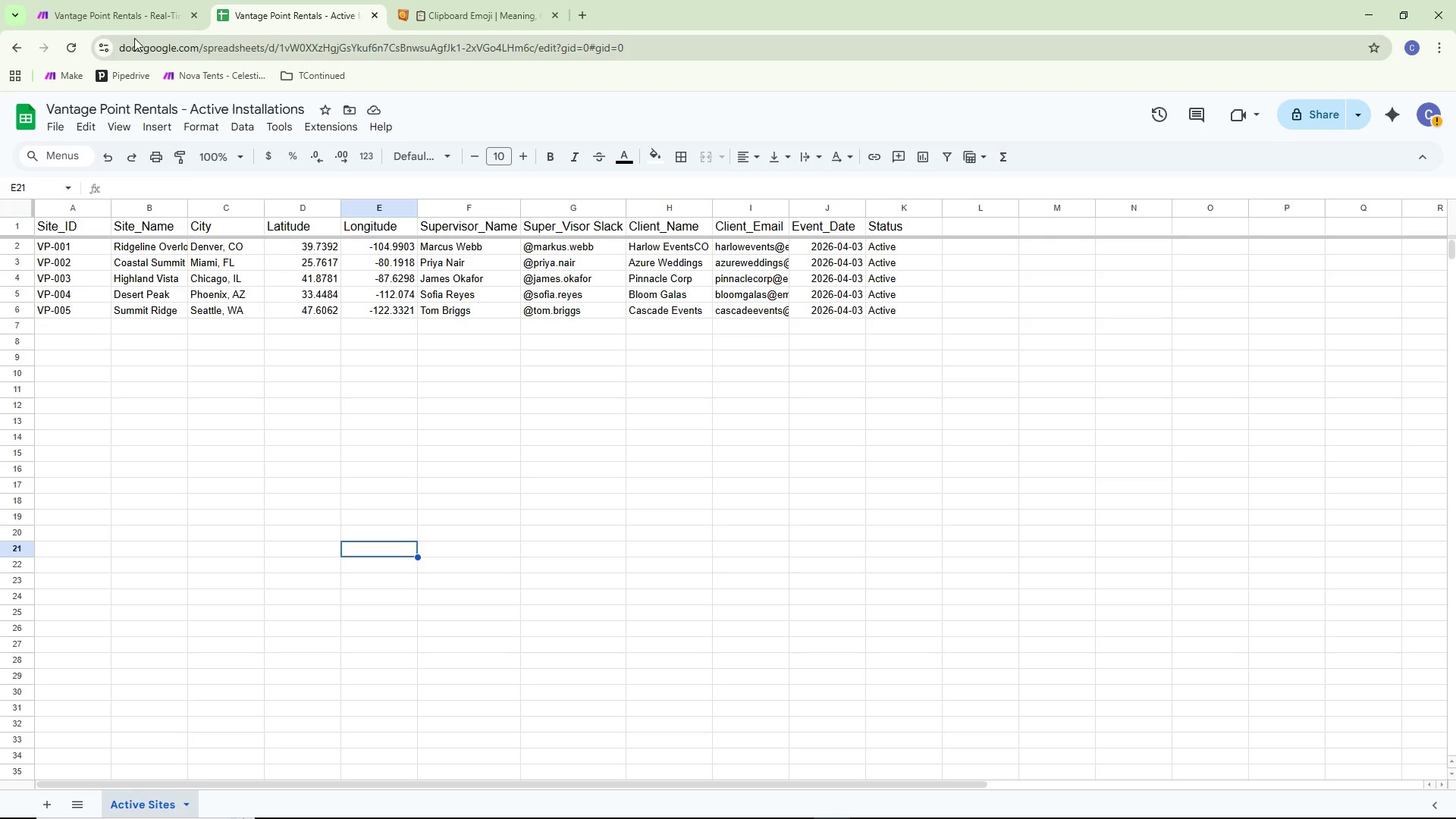 
left_click([121, 20])
 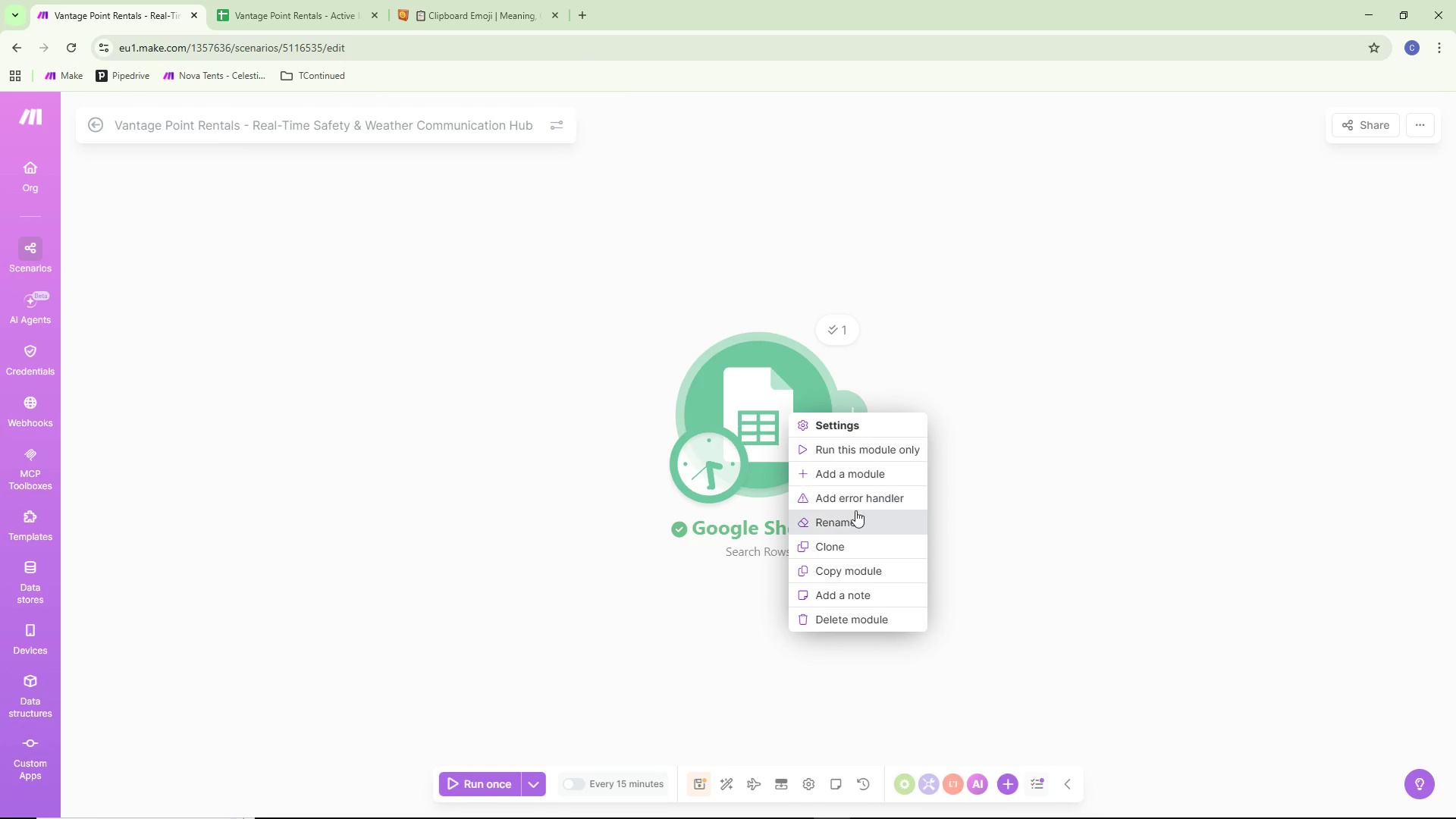 
key(Control+V)
 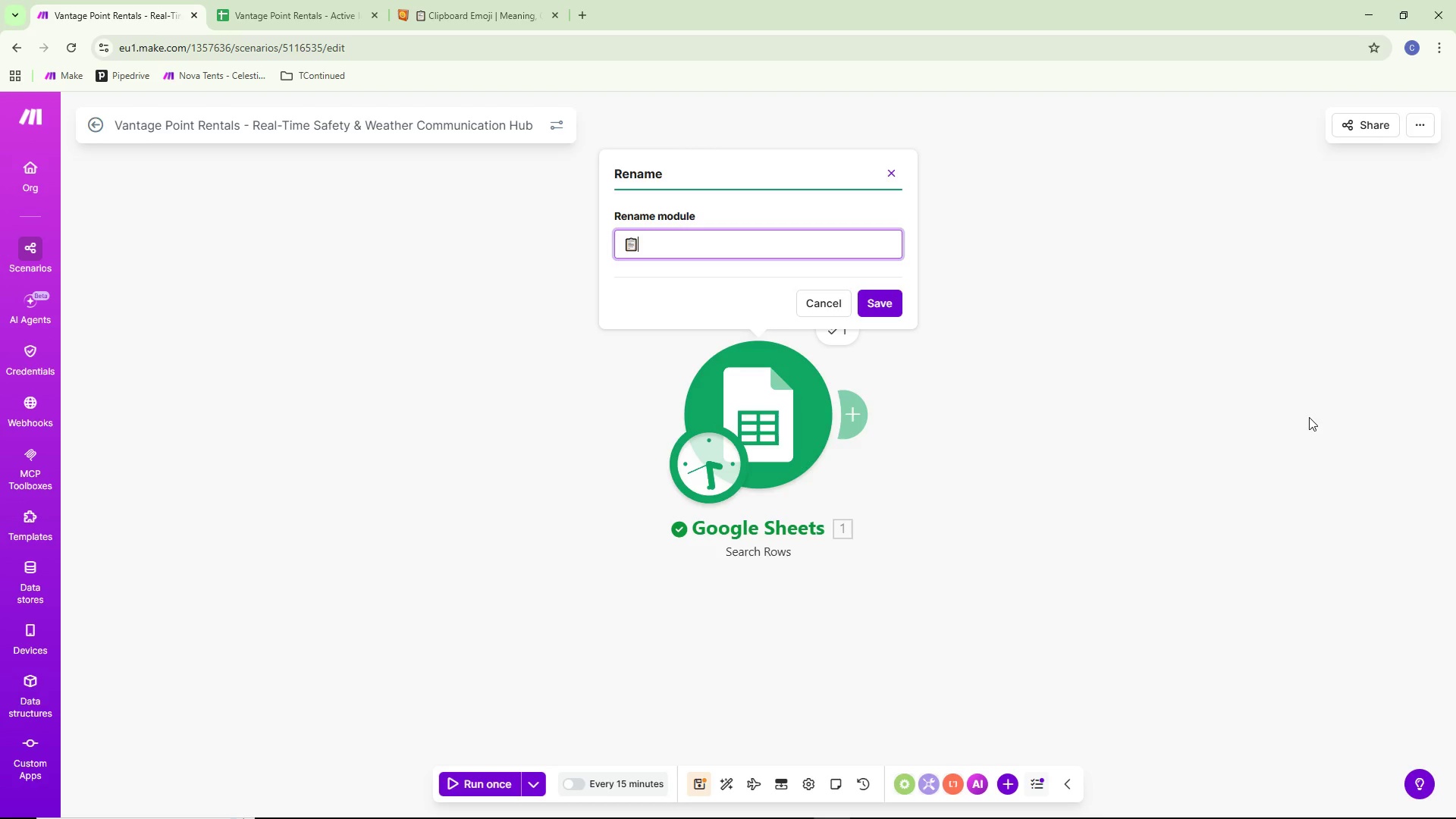 
type( Feth)
 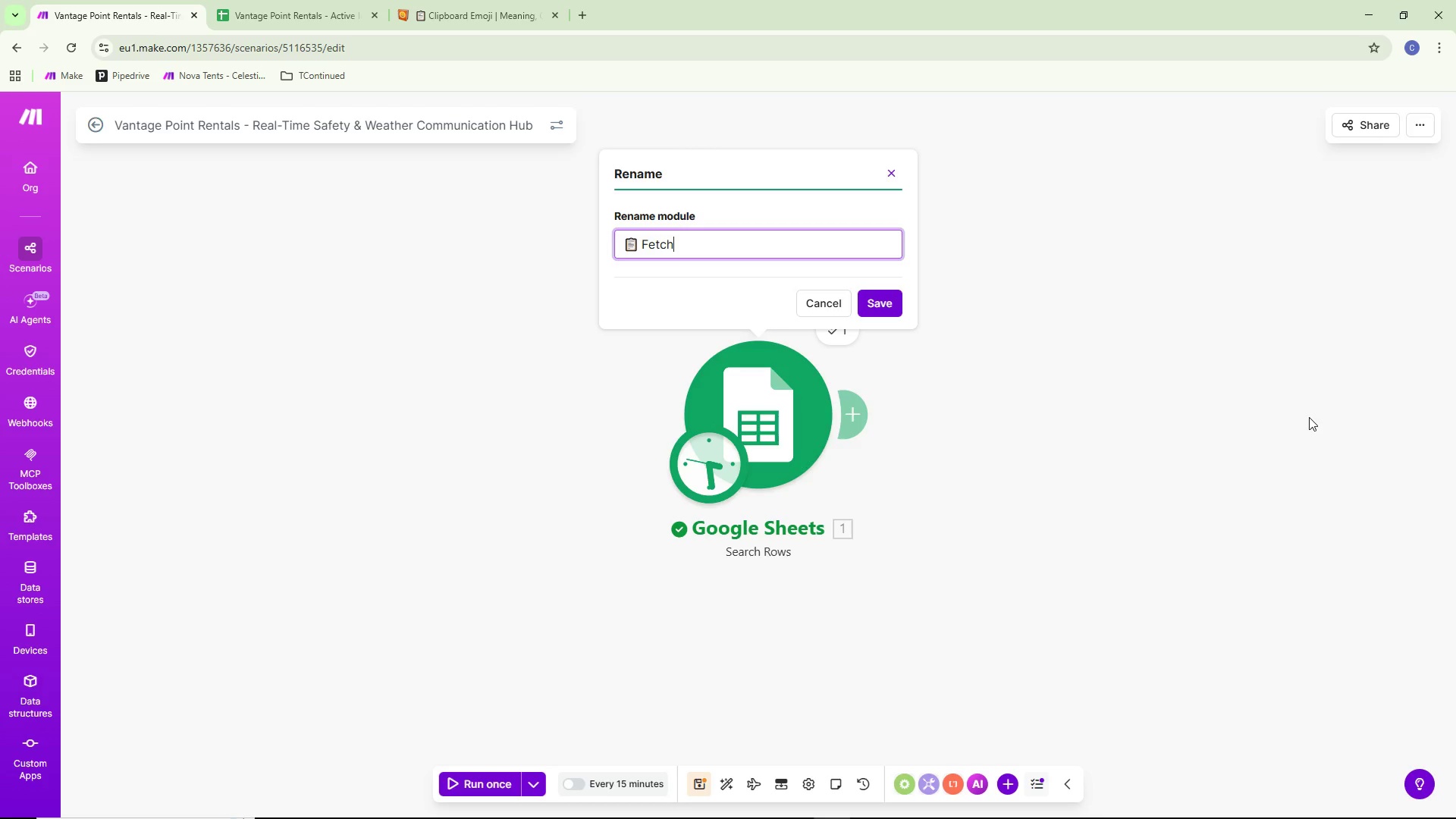 
 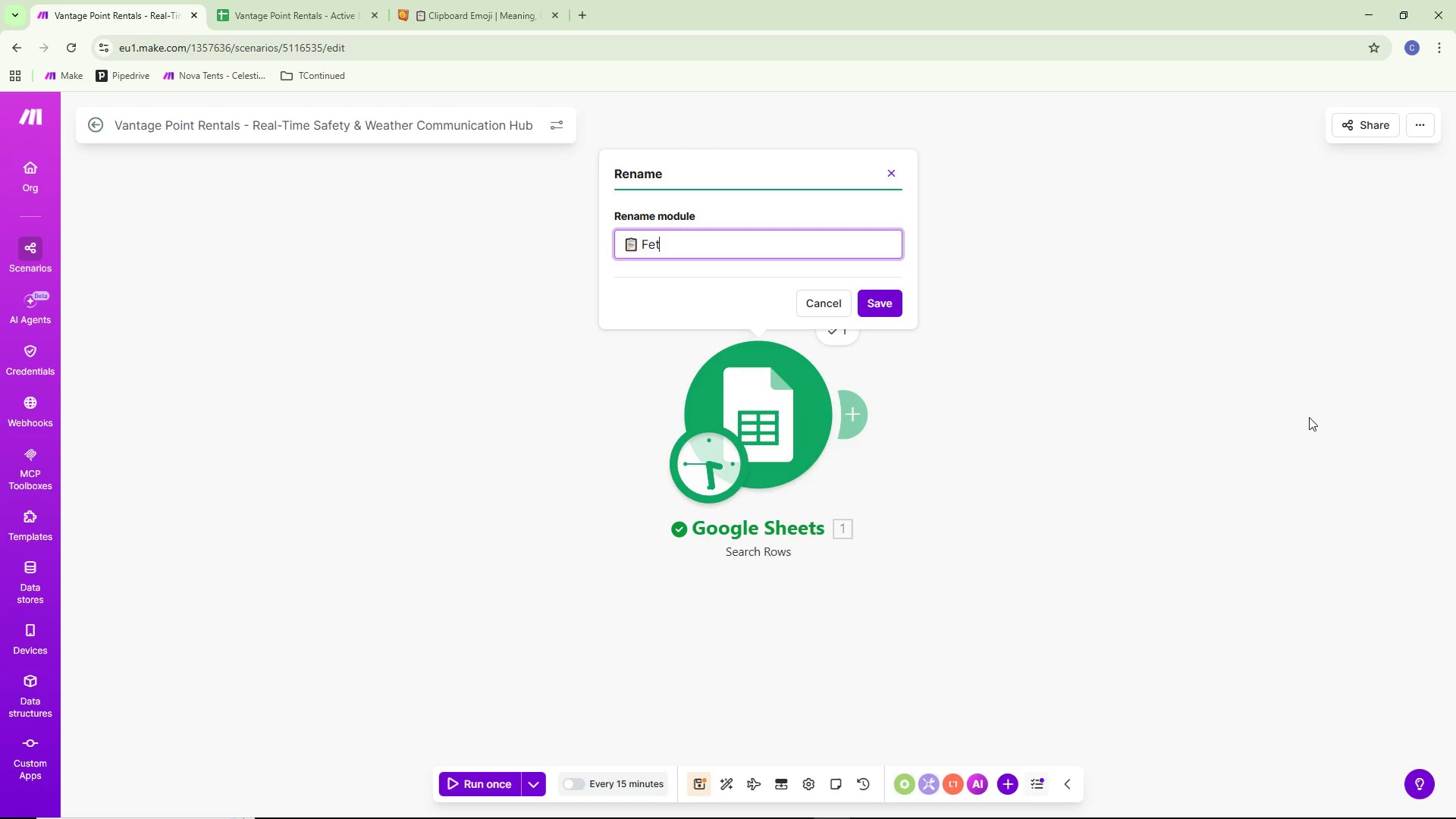 
hold_key(key=C, duration=8.23)
 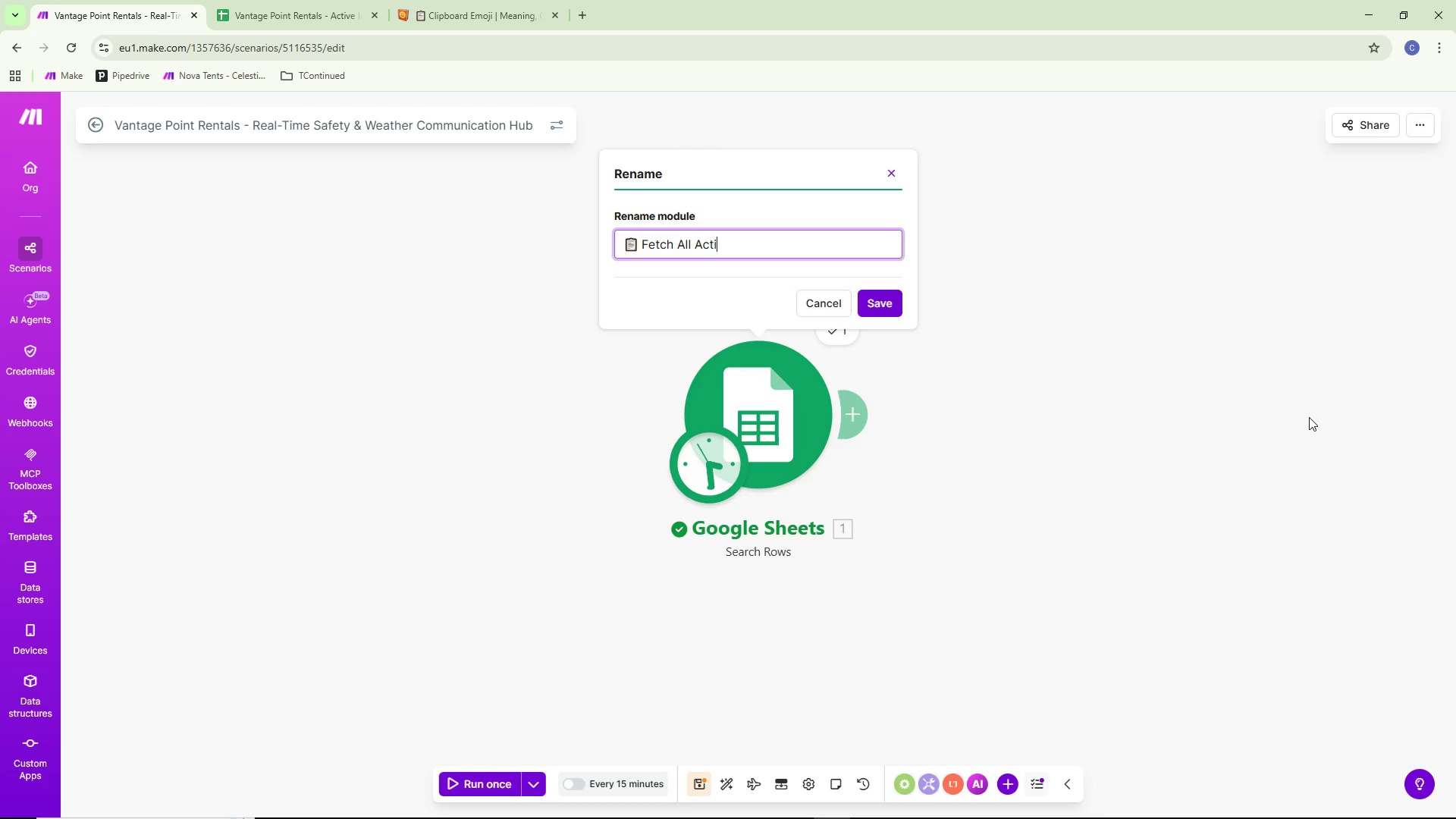 
type( All)
 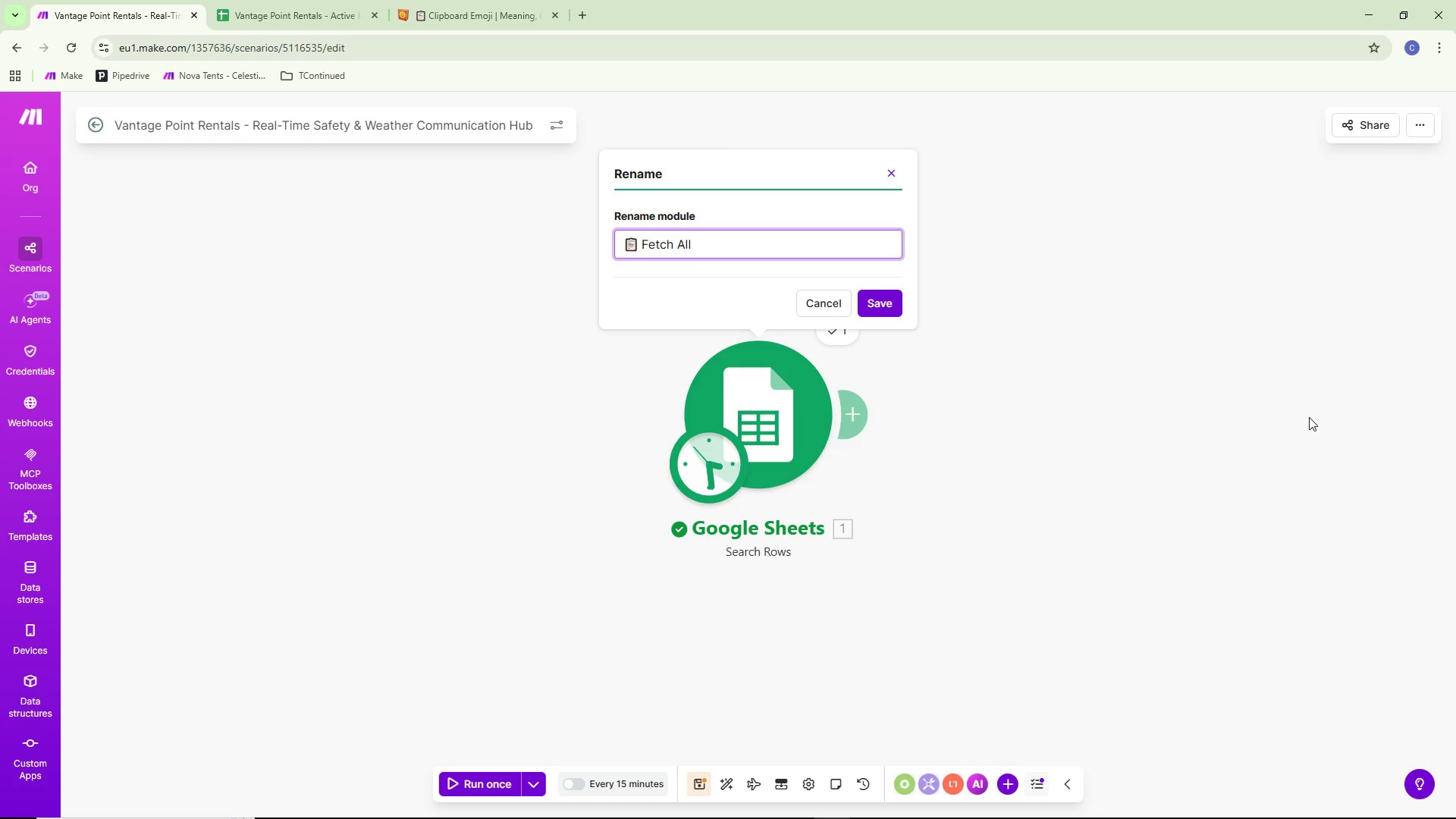 
type( Ative Installation Sites)
 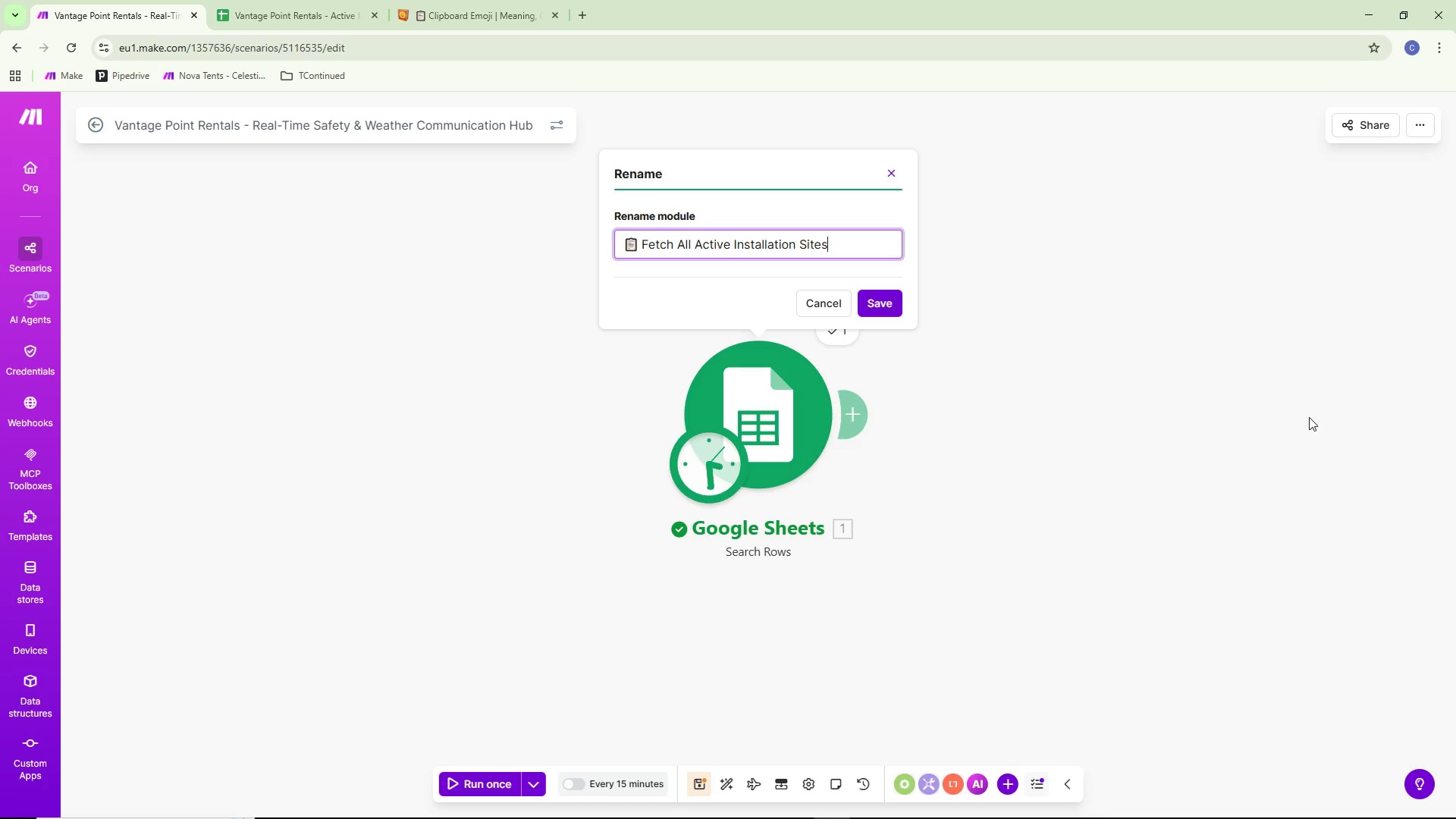 
wait(10.44)
 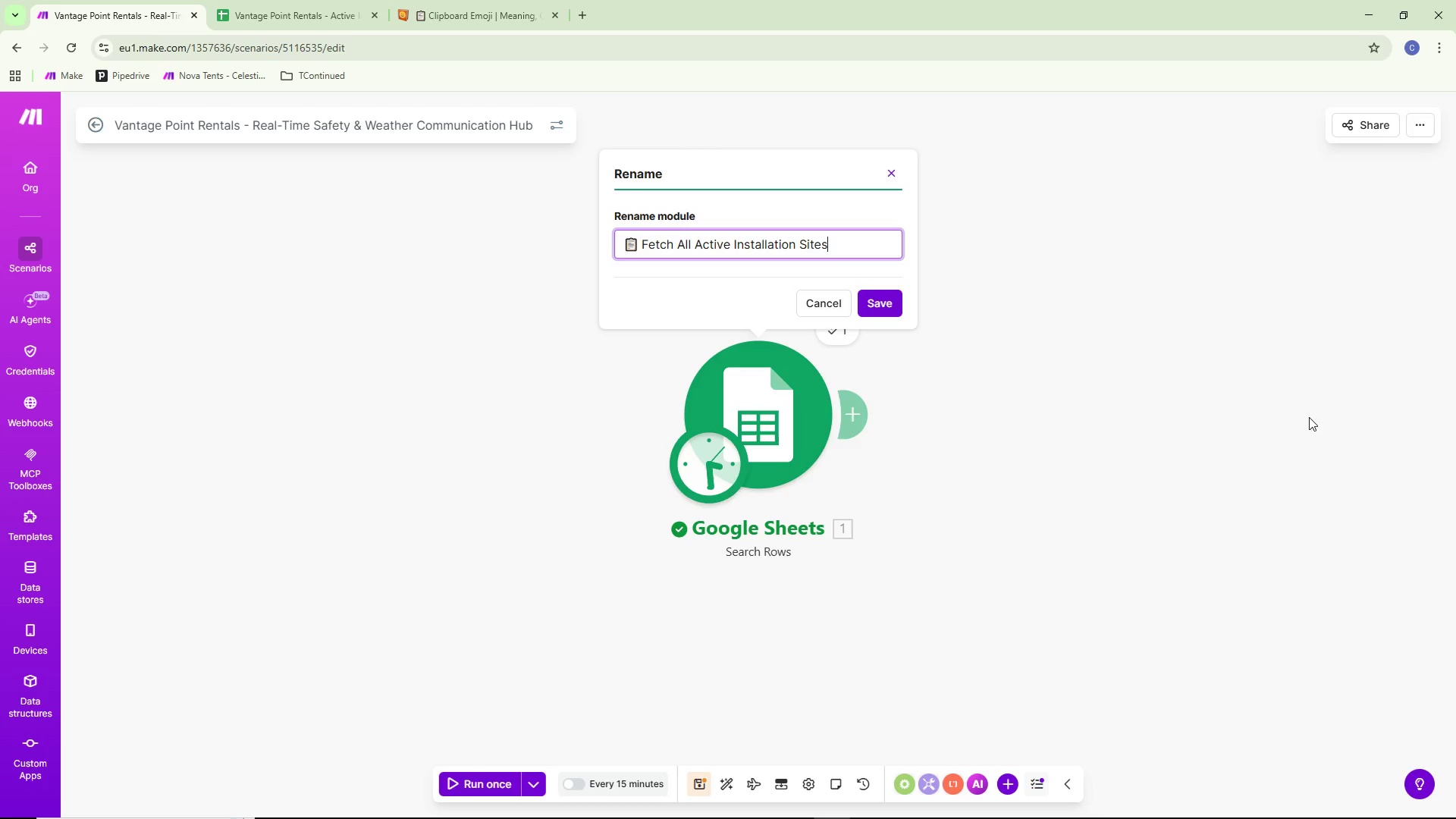 
left_click([894, 306])
 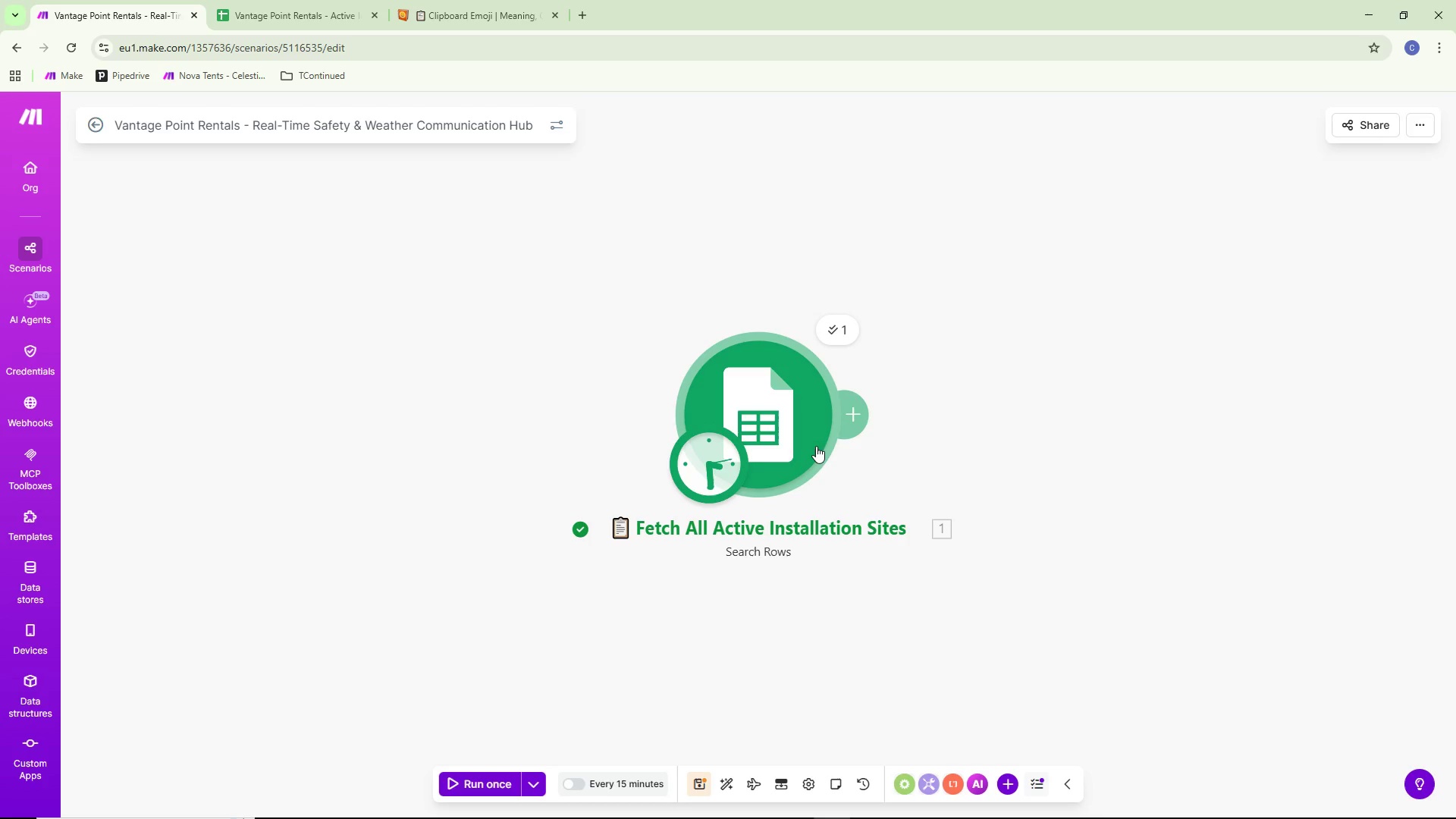 
left_click_drag(start_coordinate=[770, 440], to_coordinate=[329, 400])
 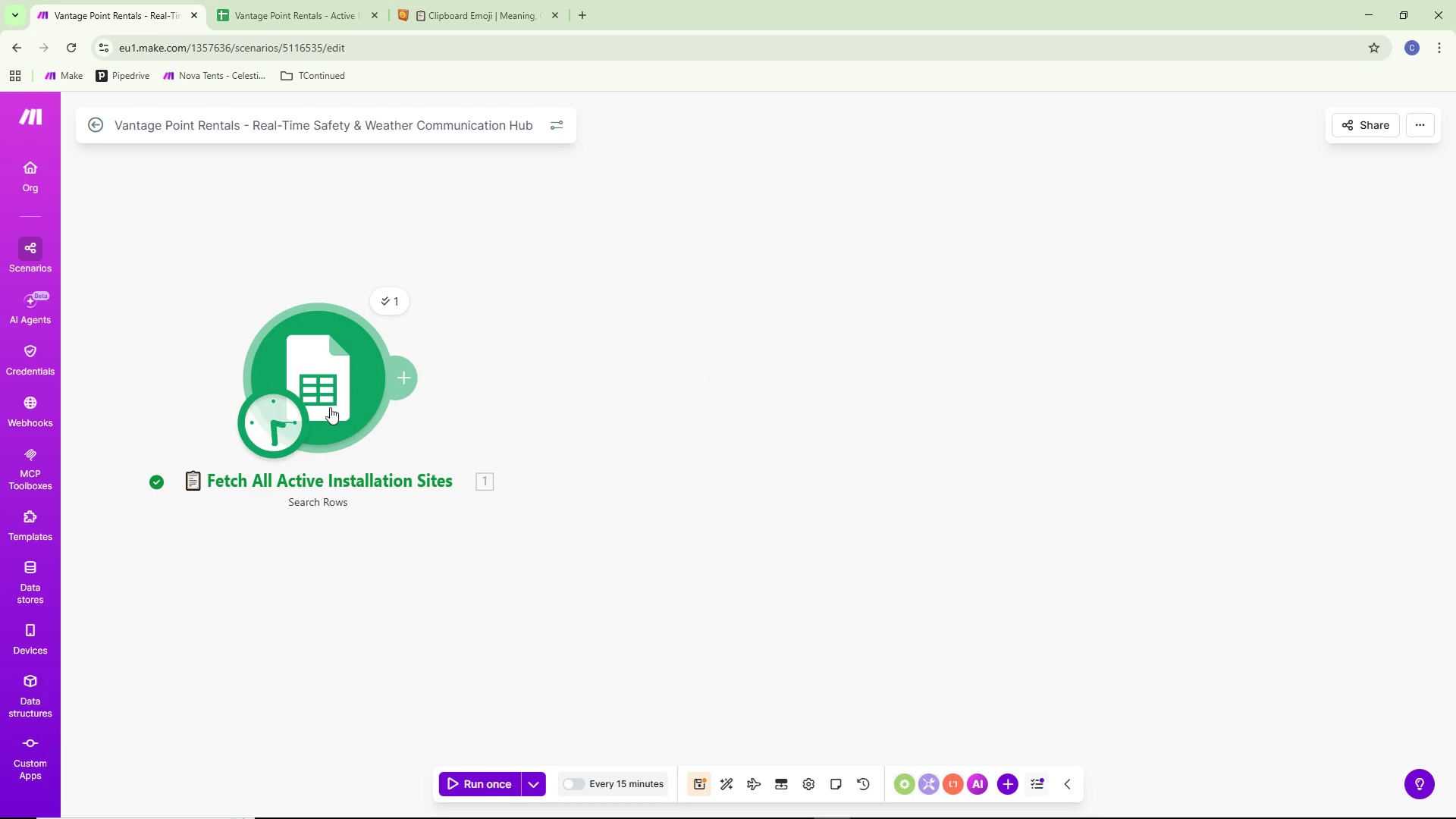 
scroll: coordinate [335, 406], scroll_direction: down, amount: 2.0
 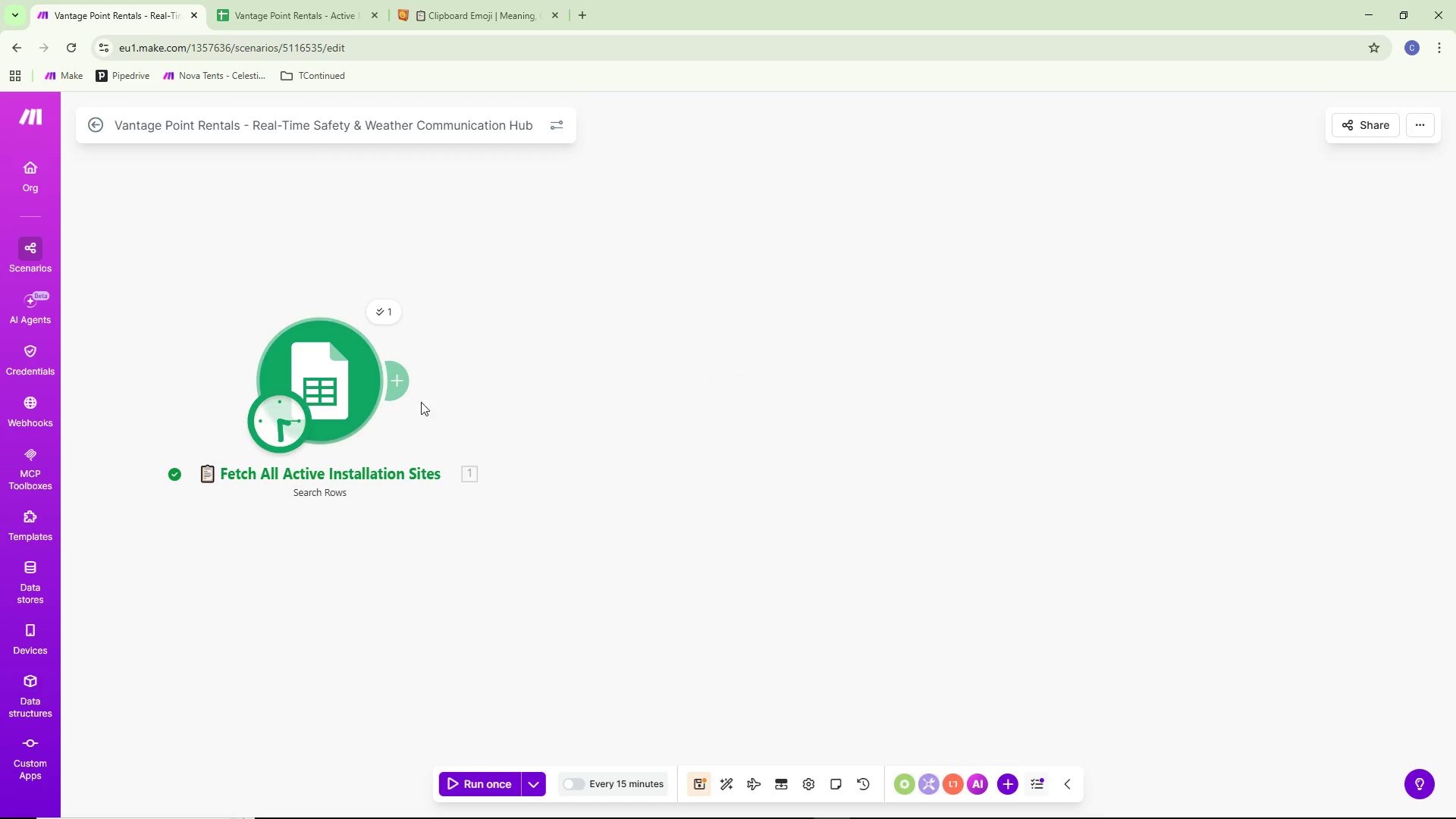 
left_click_drag(start_coordinate=[571, 382], to_coordinate=[742, 391])
 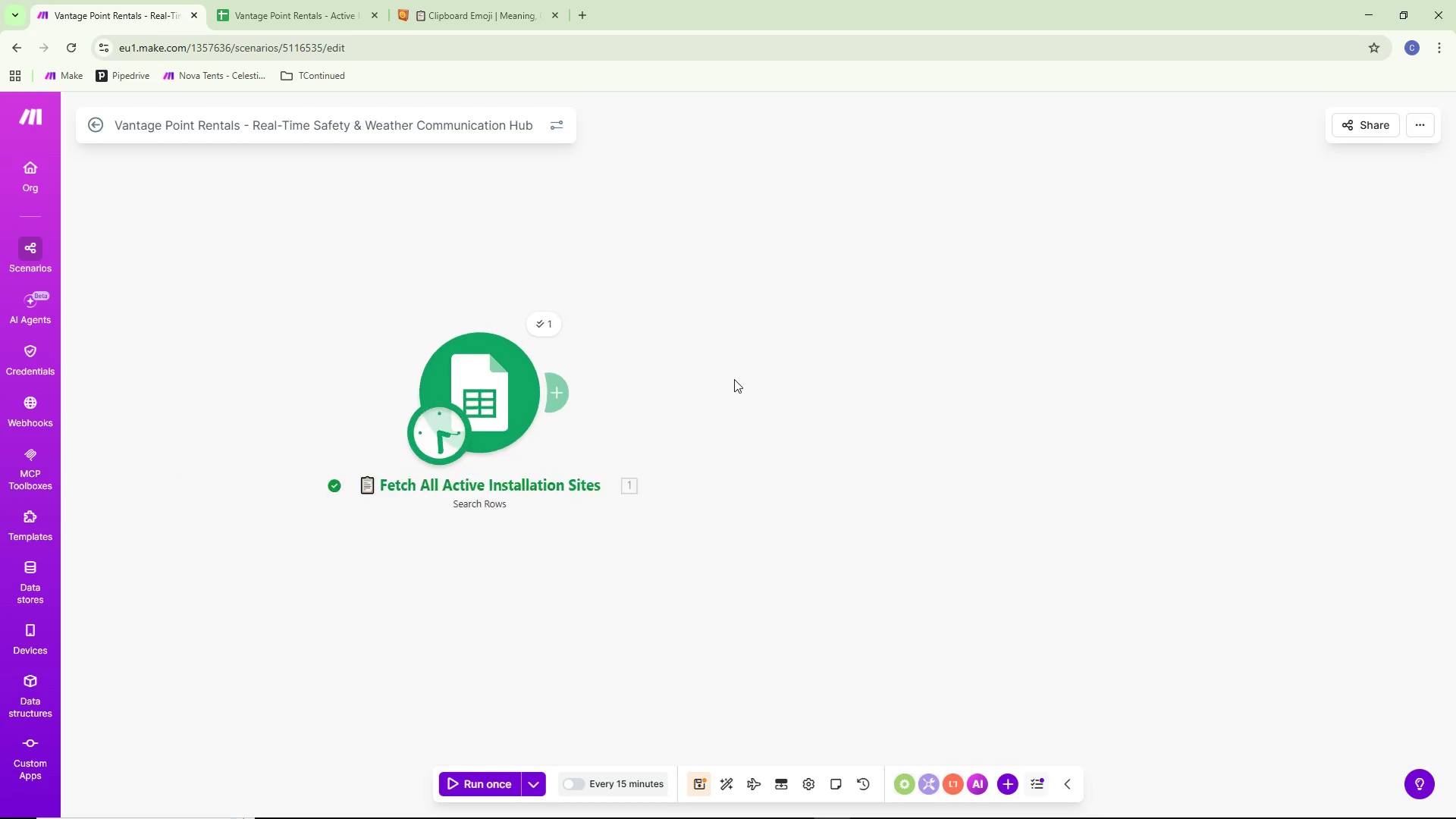 
scroll: coordinate [472, 391], scroll_direction: down, amount: 1.0
 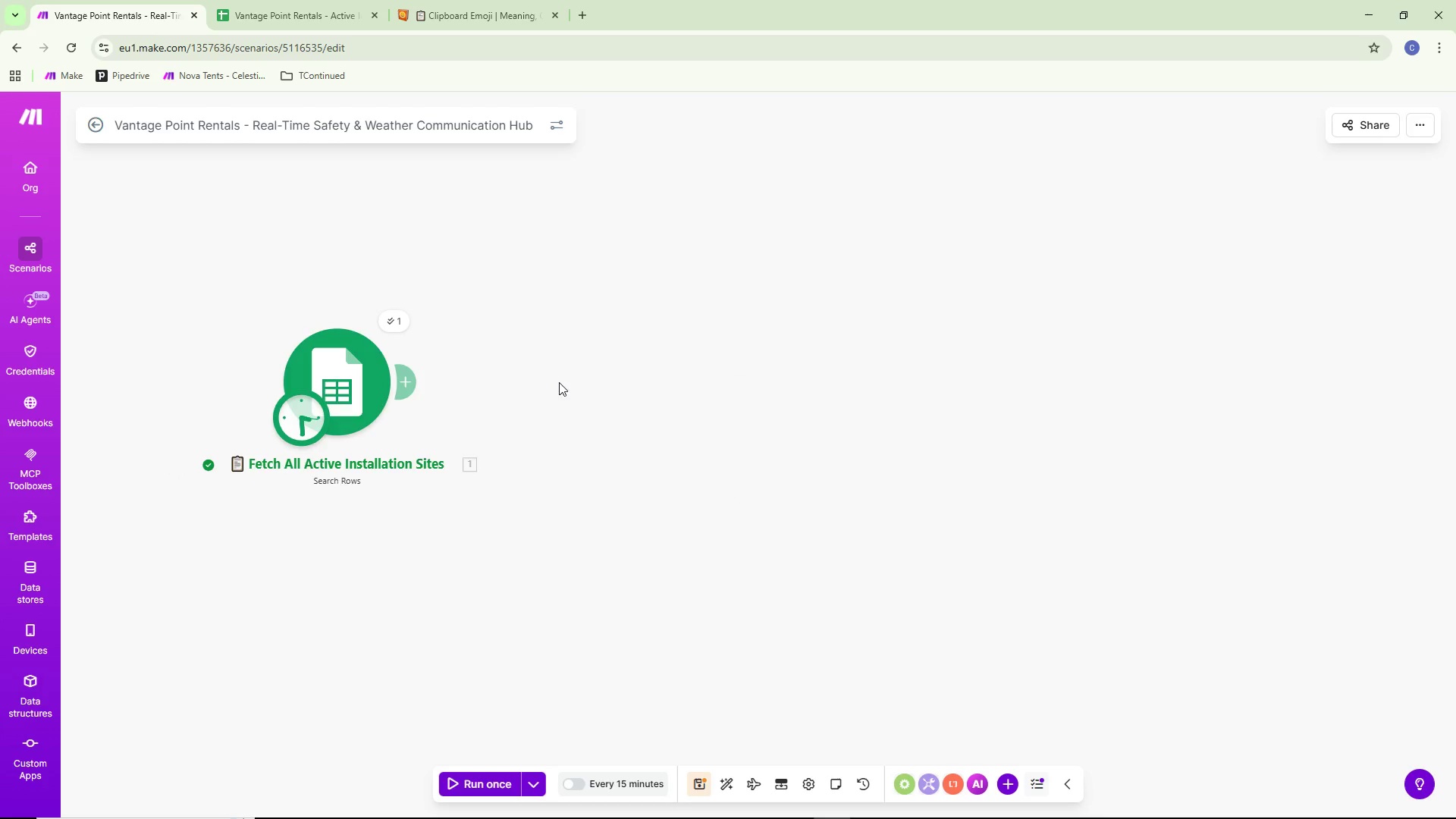 
left_click_drag(start_coordinate=[810, 398], to_coordinate=[699, 391])
 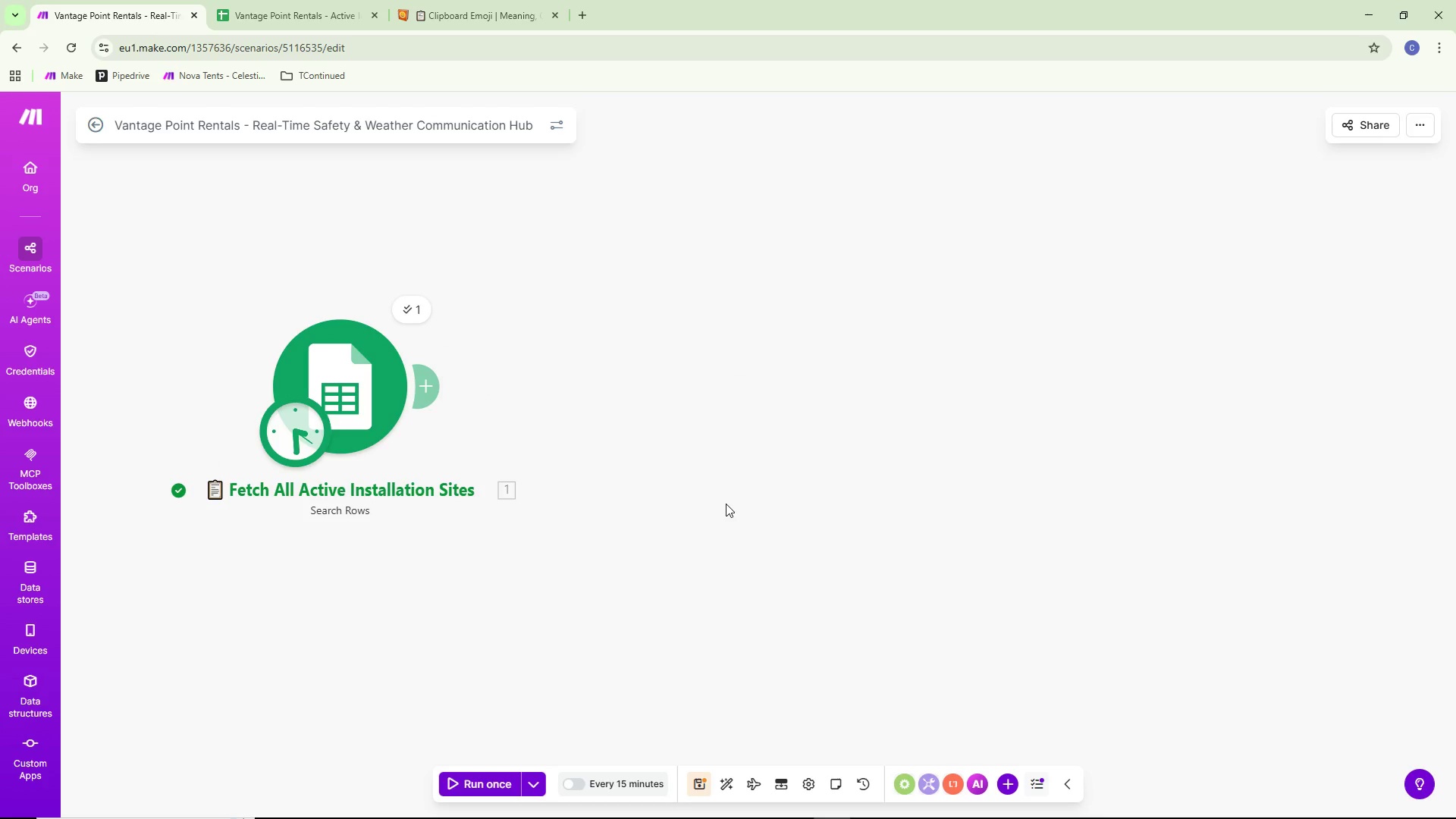 
scroll: coordinate [734, 379], scroll_direction: up, amount: 2.0
 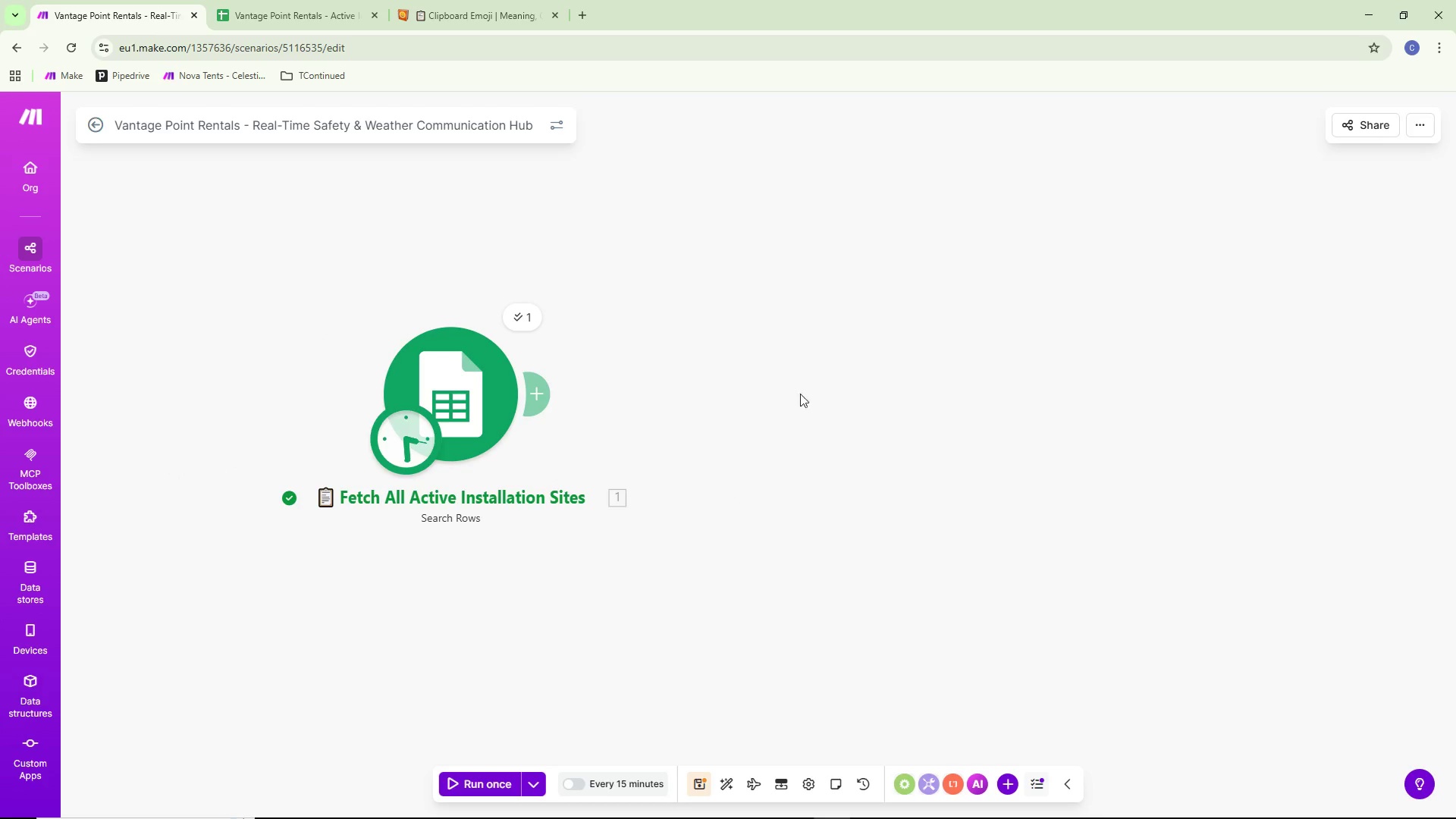 
wait(8.89)
 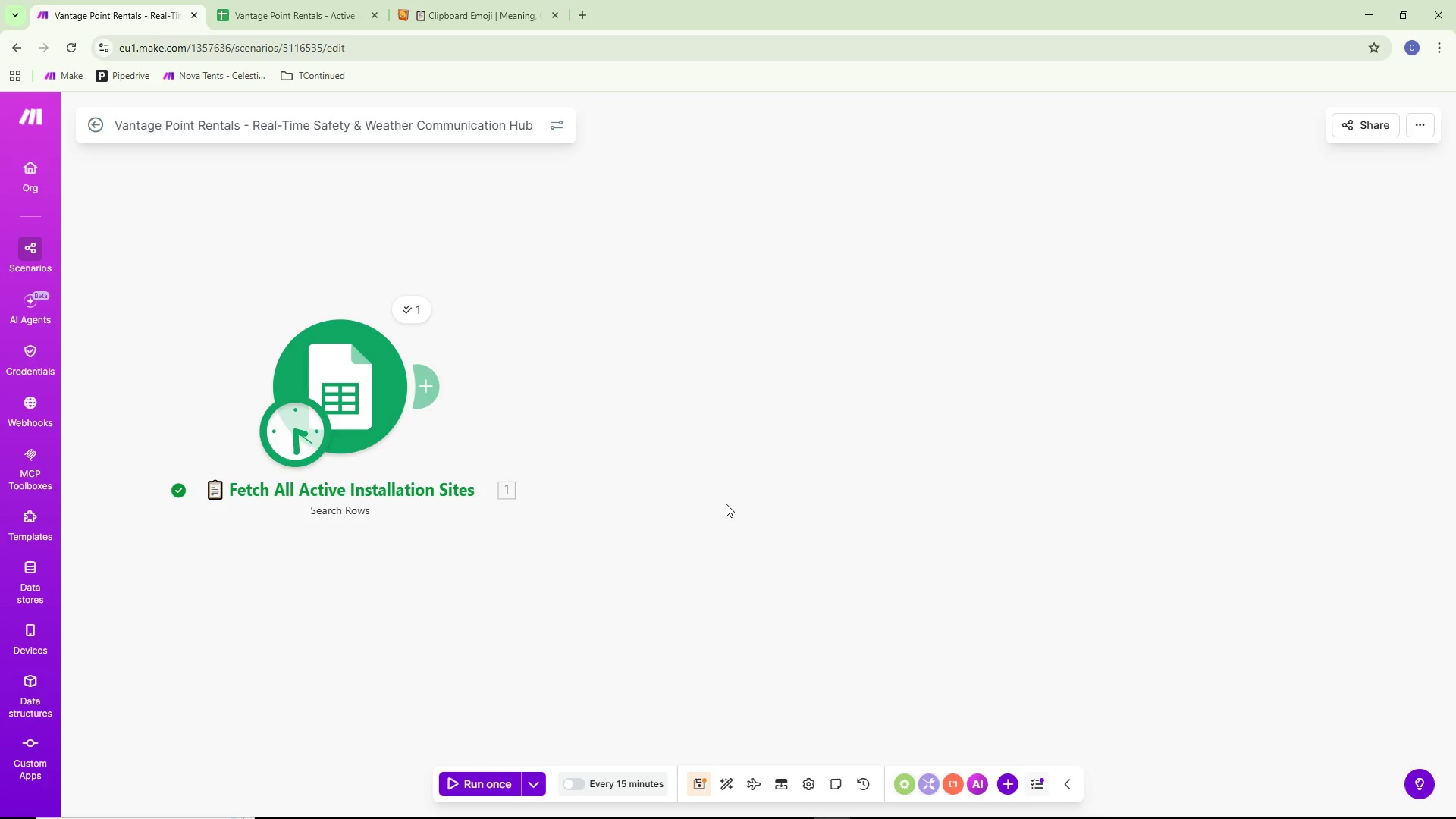 
left_click([701, 777])
 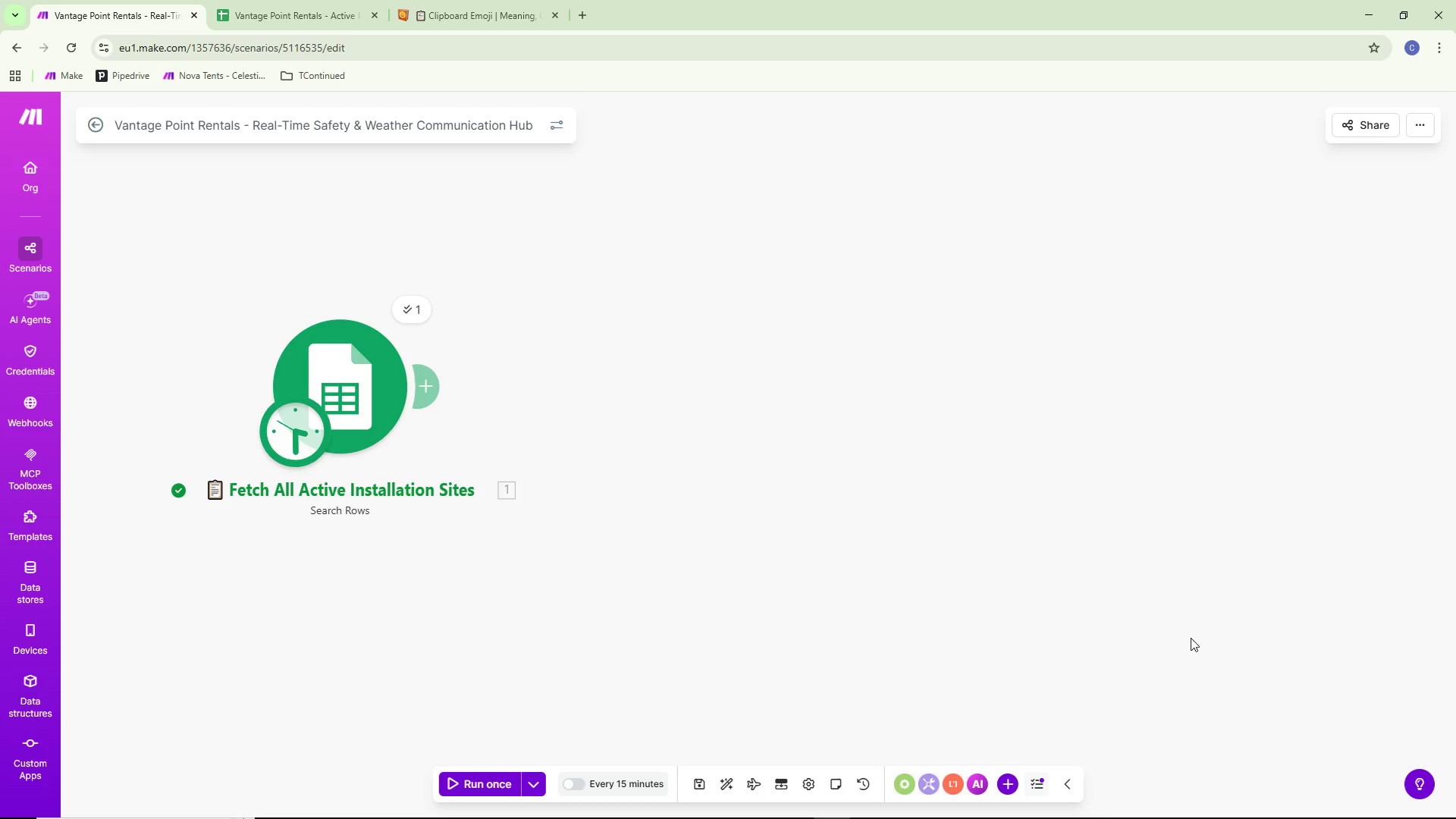 
wait(29.0)
 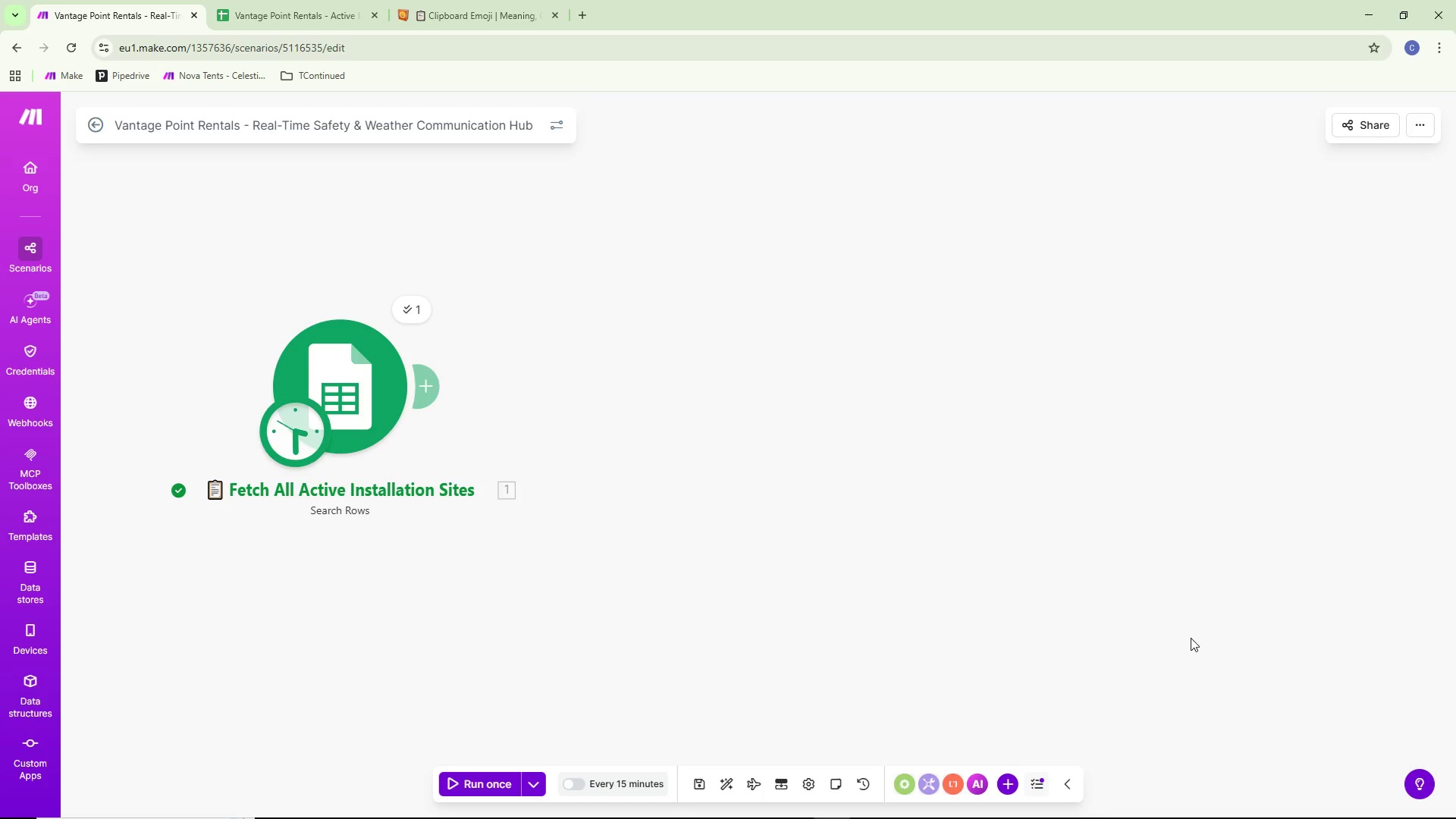 
left_click([434, 375])
 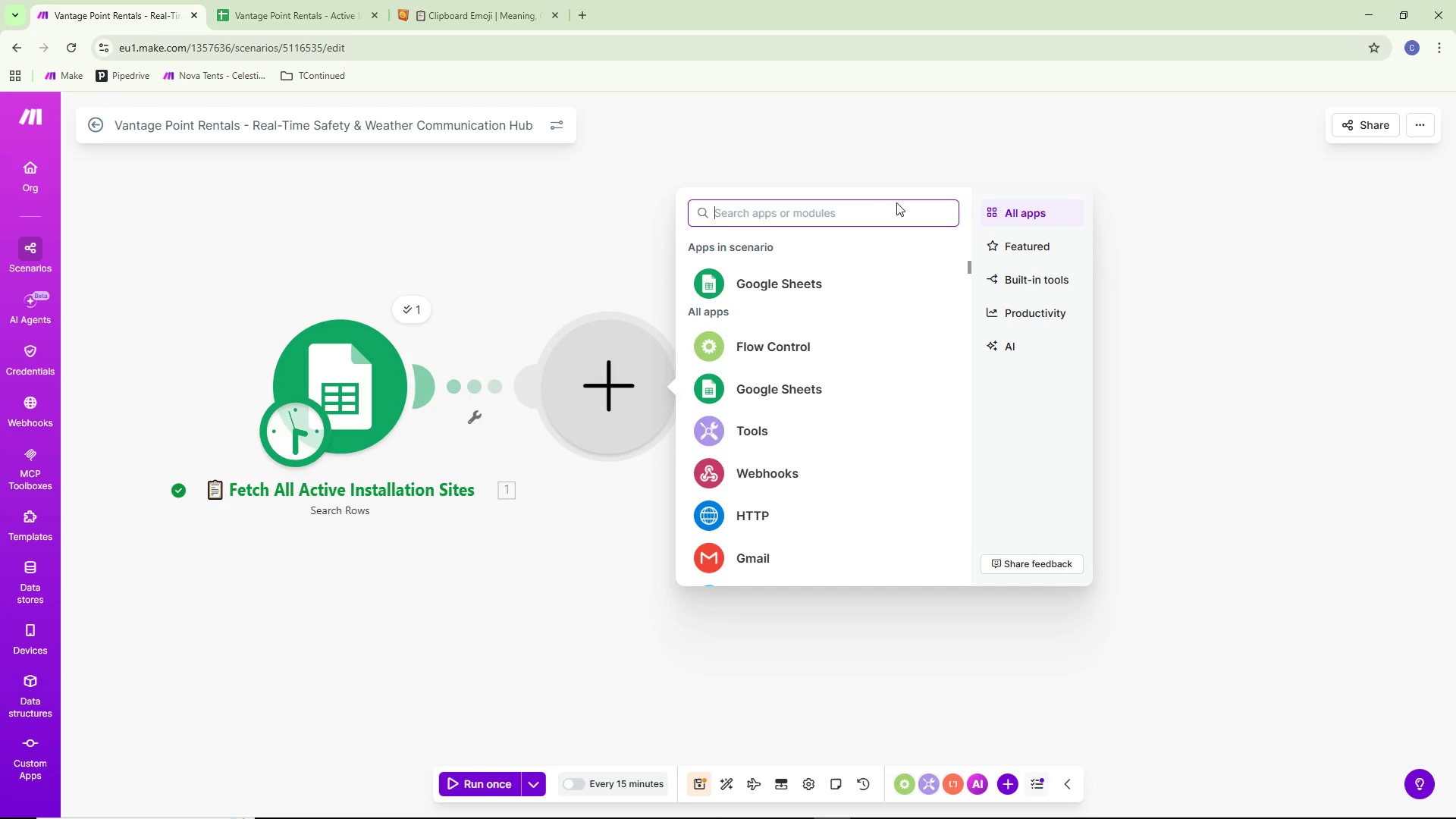 
left_click([871, 212])
 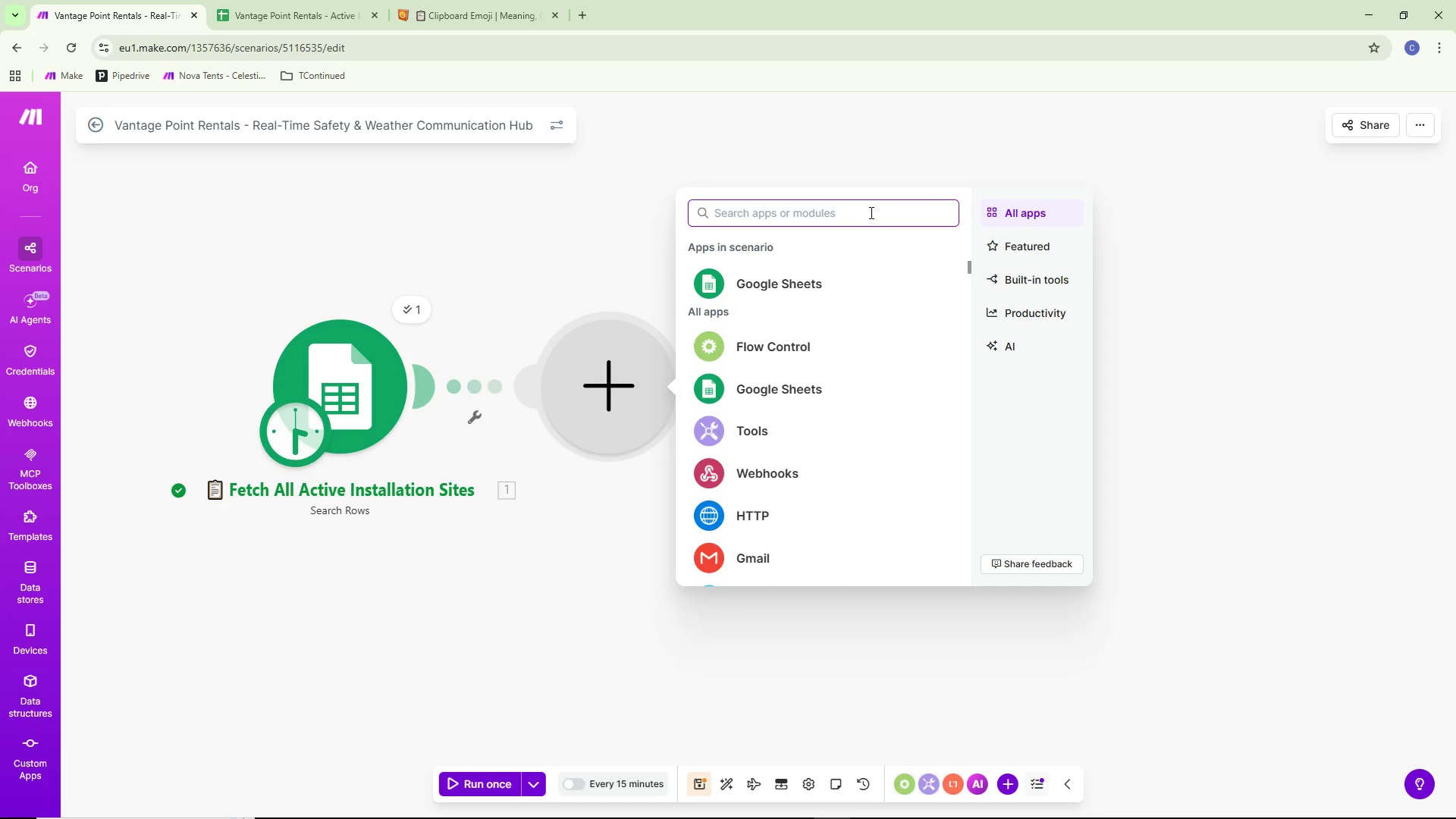 
type(openmeteo)
 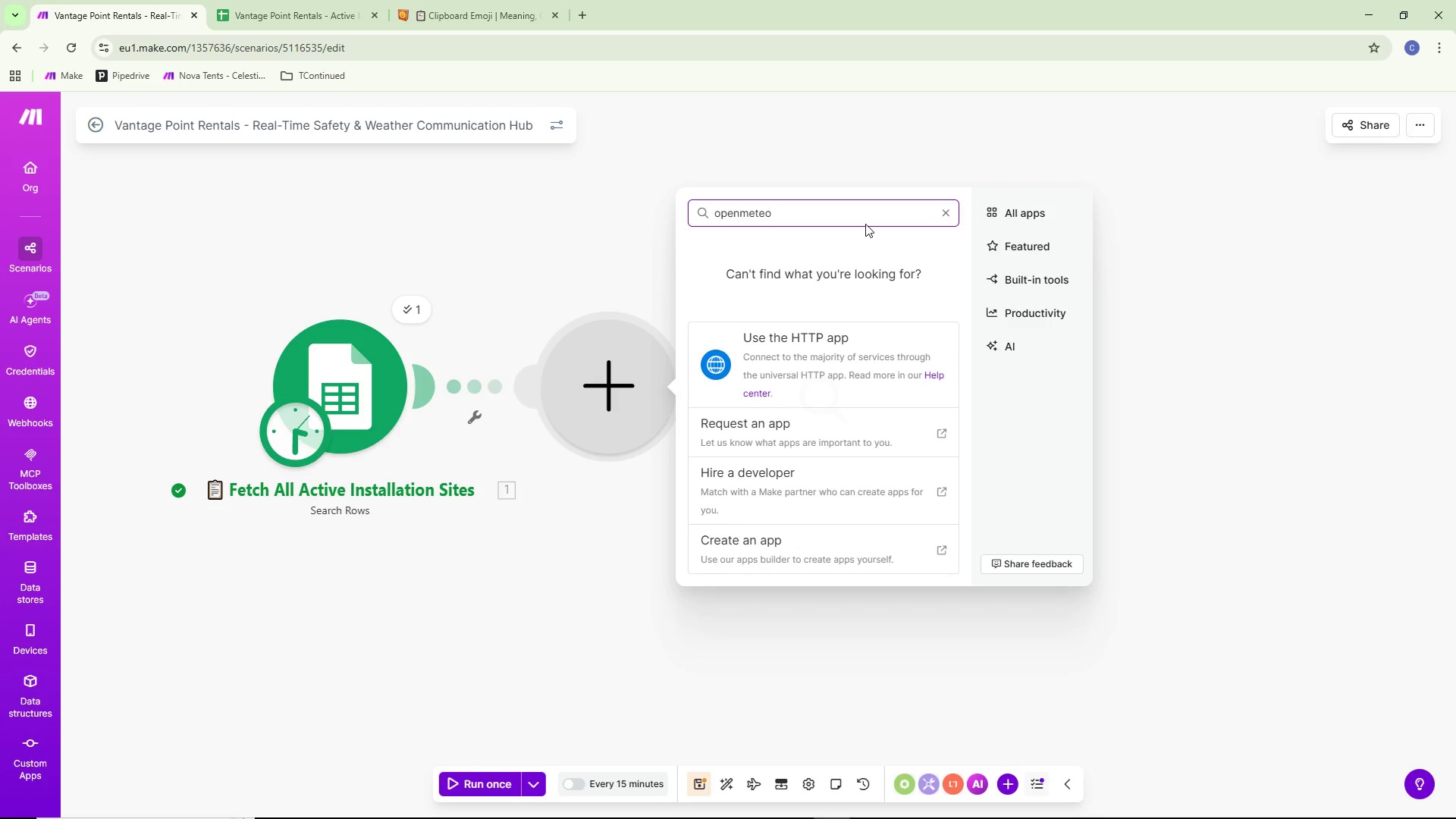 
key(Control+ControlLeft)
 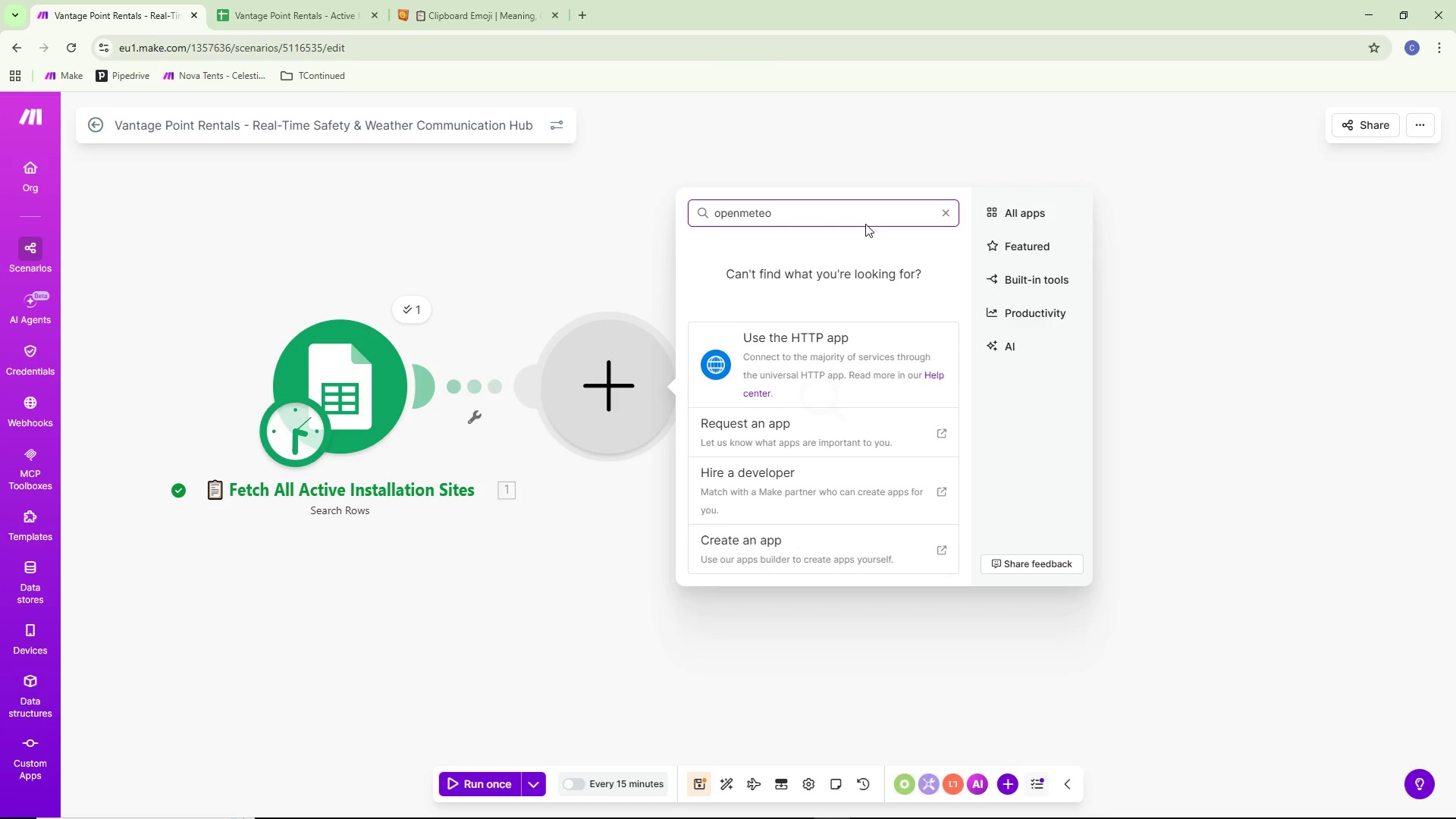 
key(Control+A)
 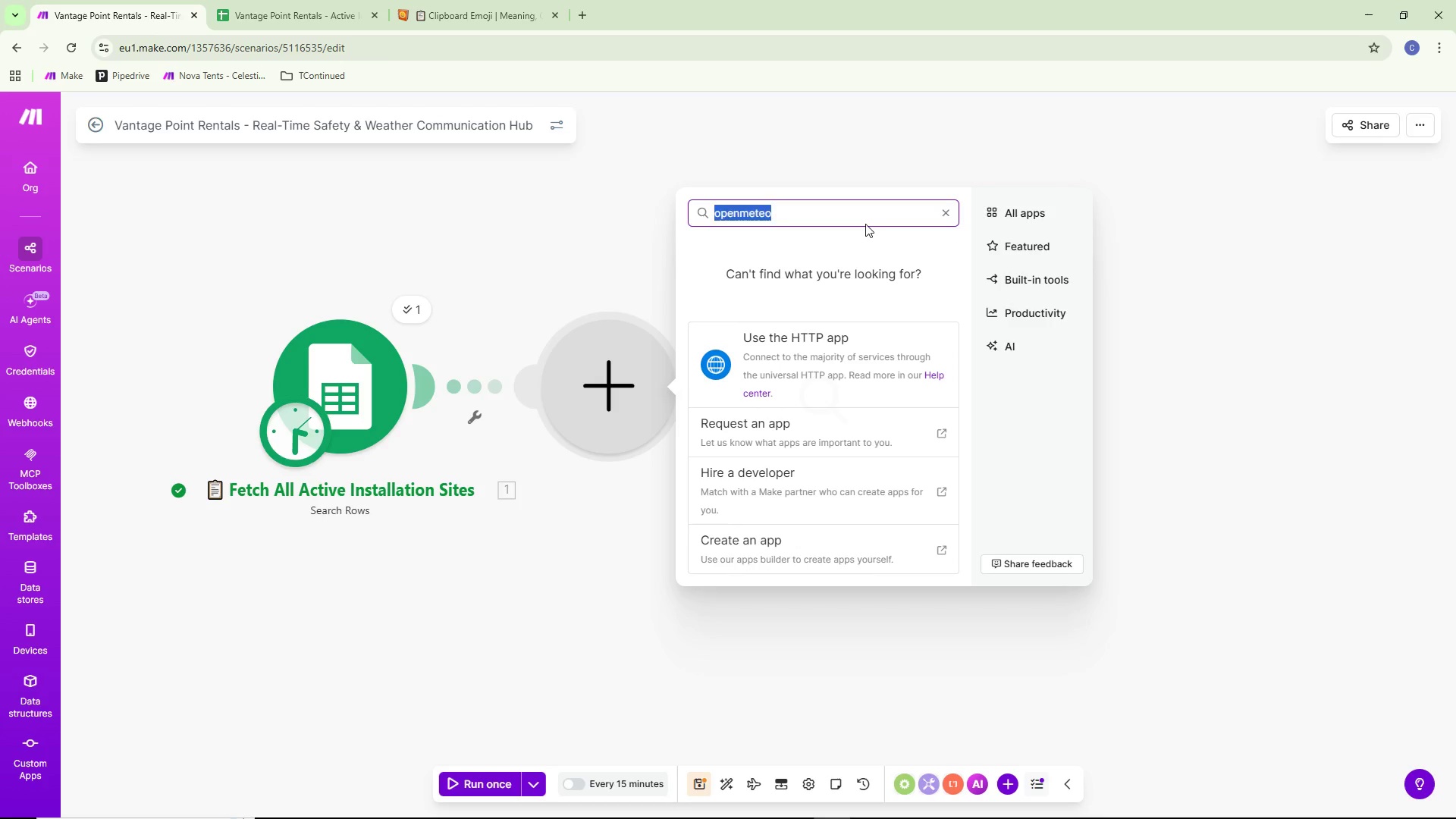 
key(Control+Backspace)
 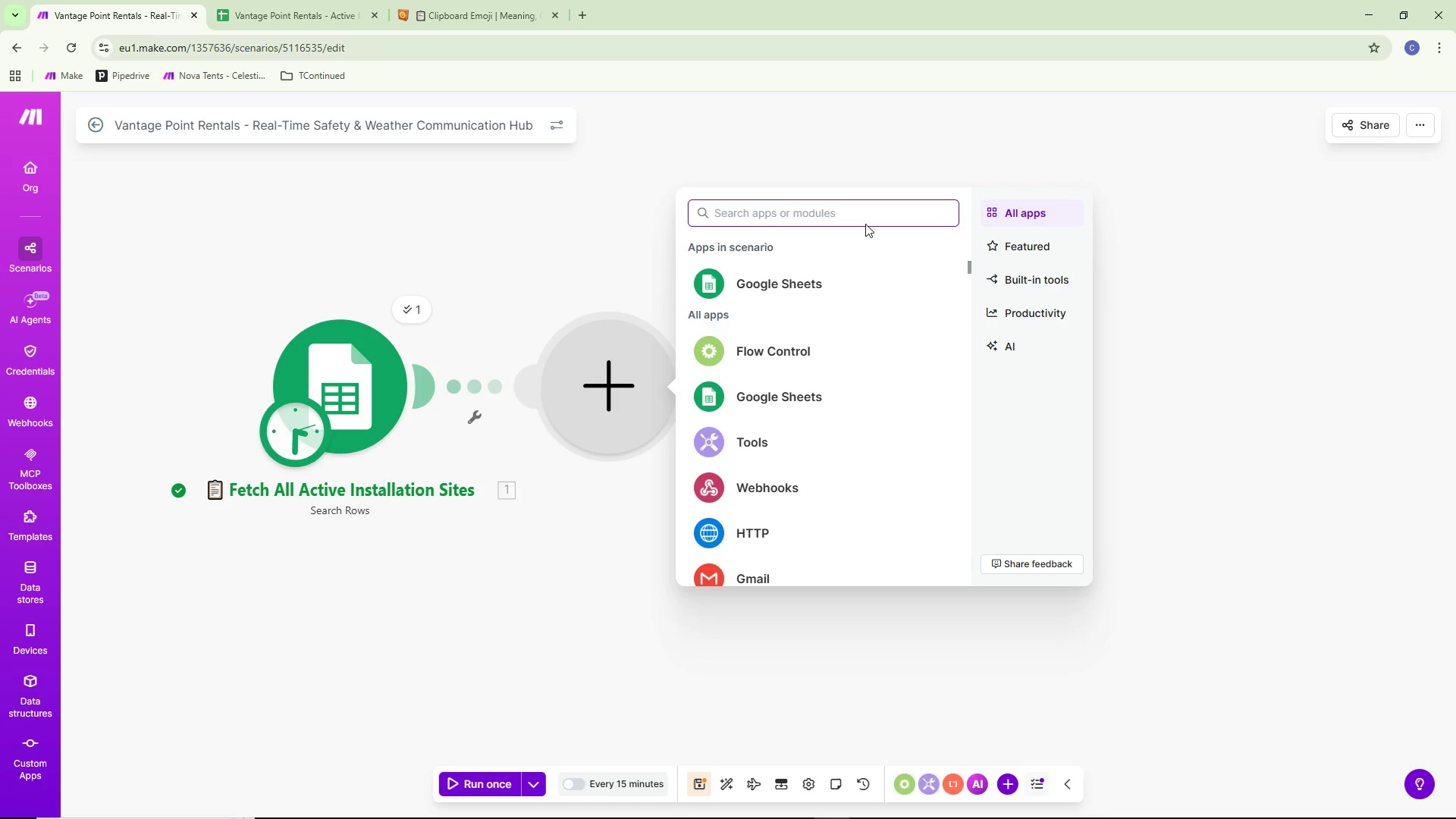 
wait(5.01)
 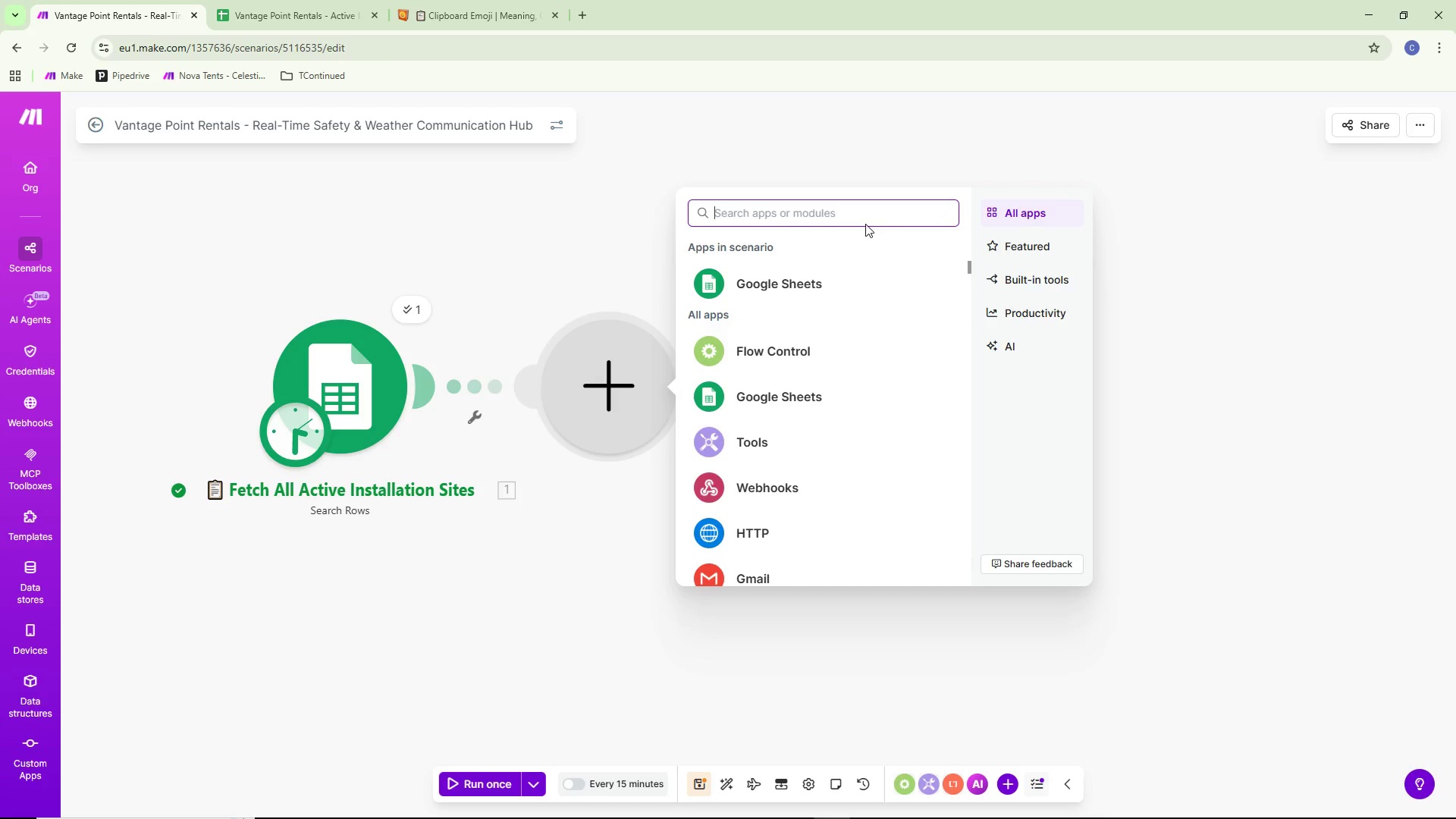 
type(http)
 